 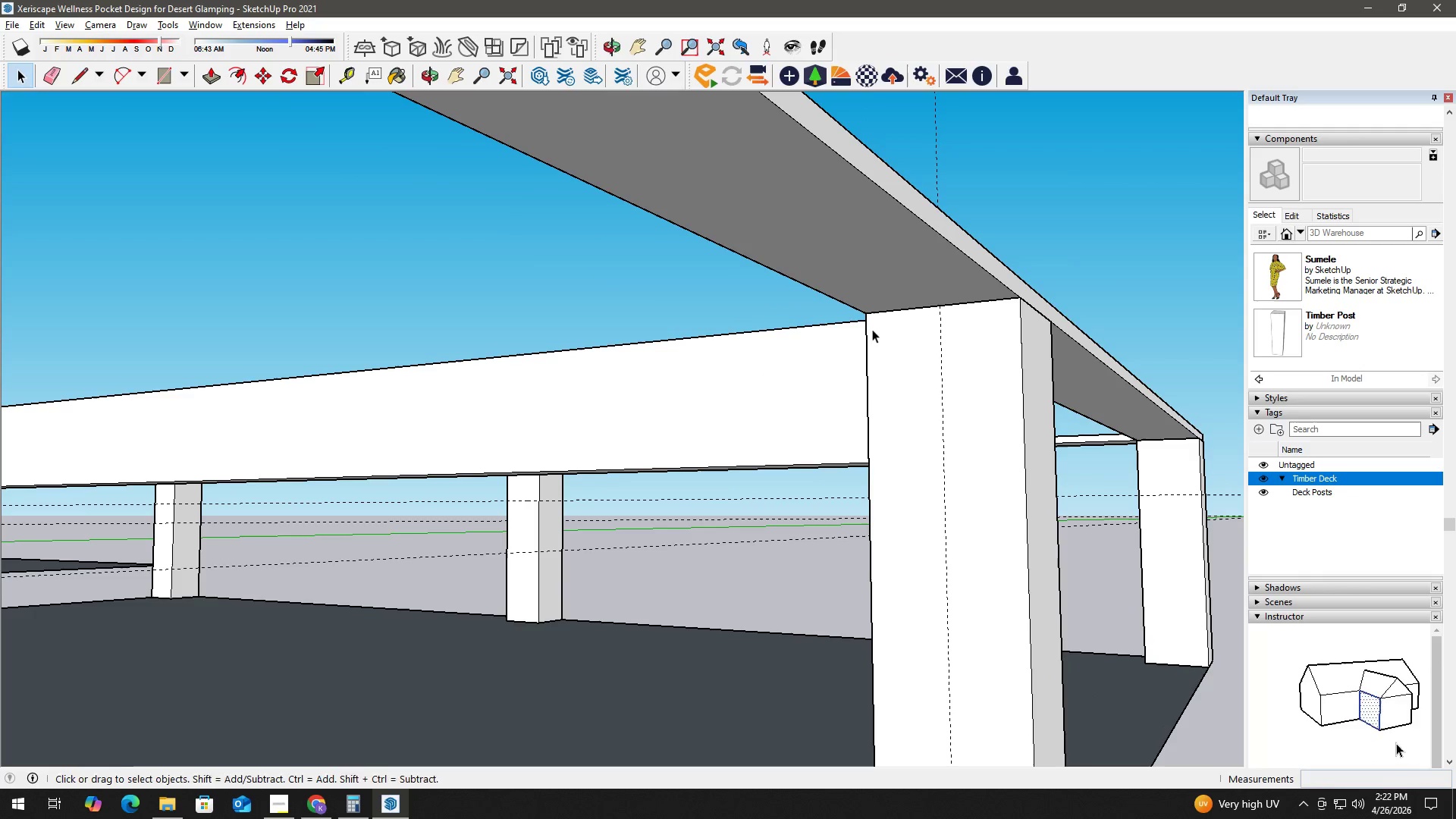 
key(T)
 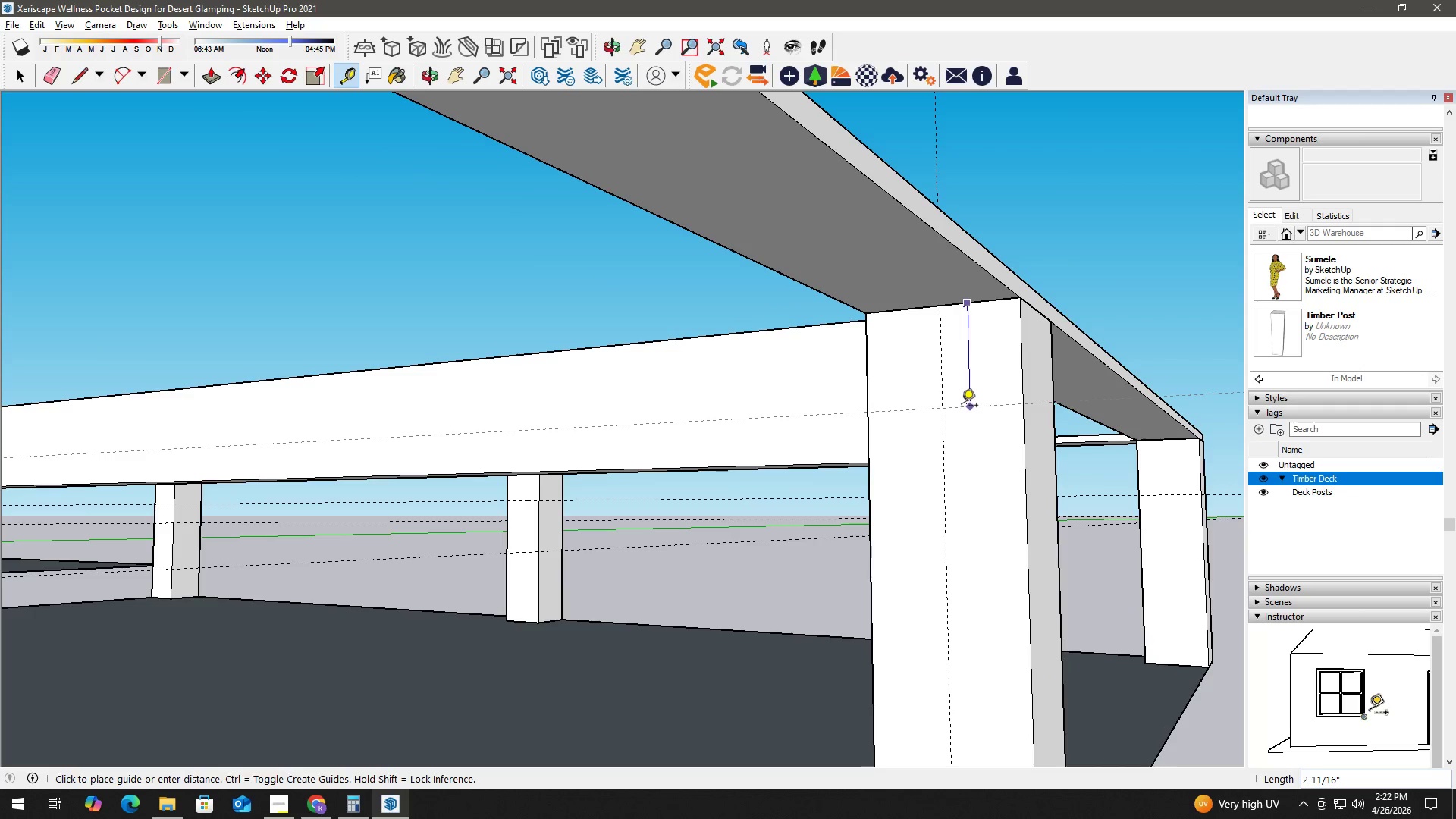 
scroll: coordinate [728, 385], scroll_direction: up, amount: 3.0
 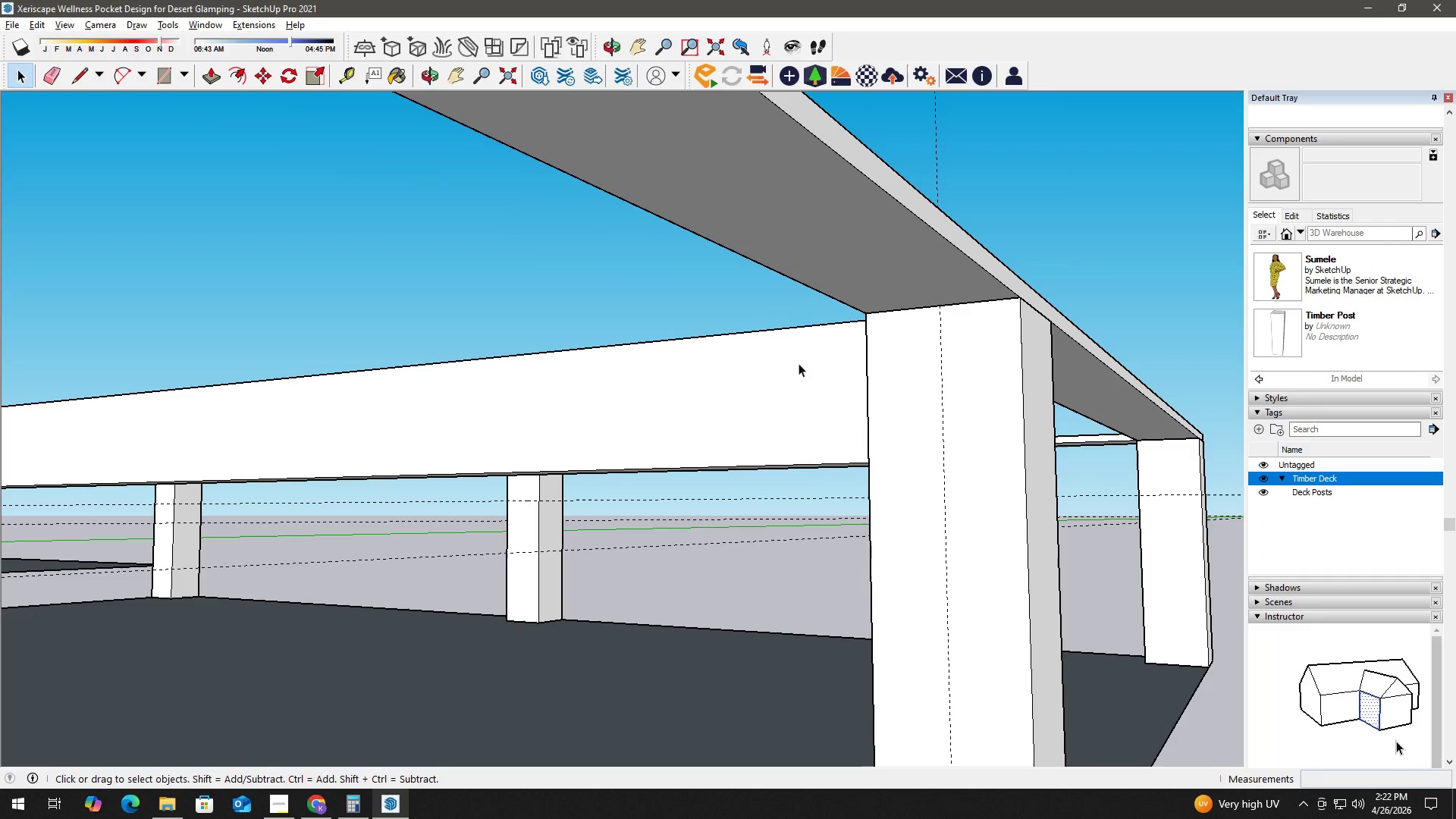 
key(Numpad6)
 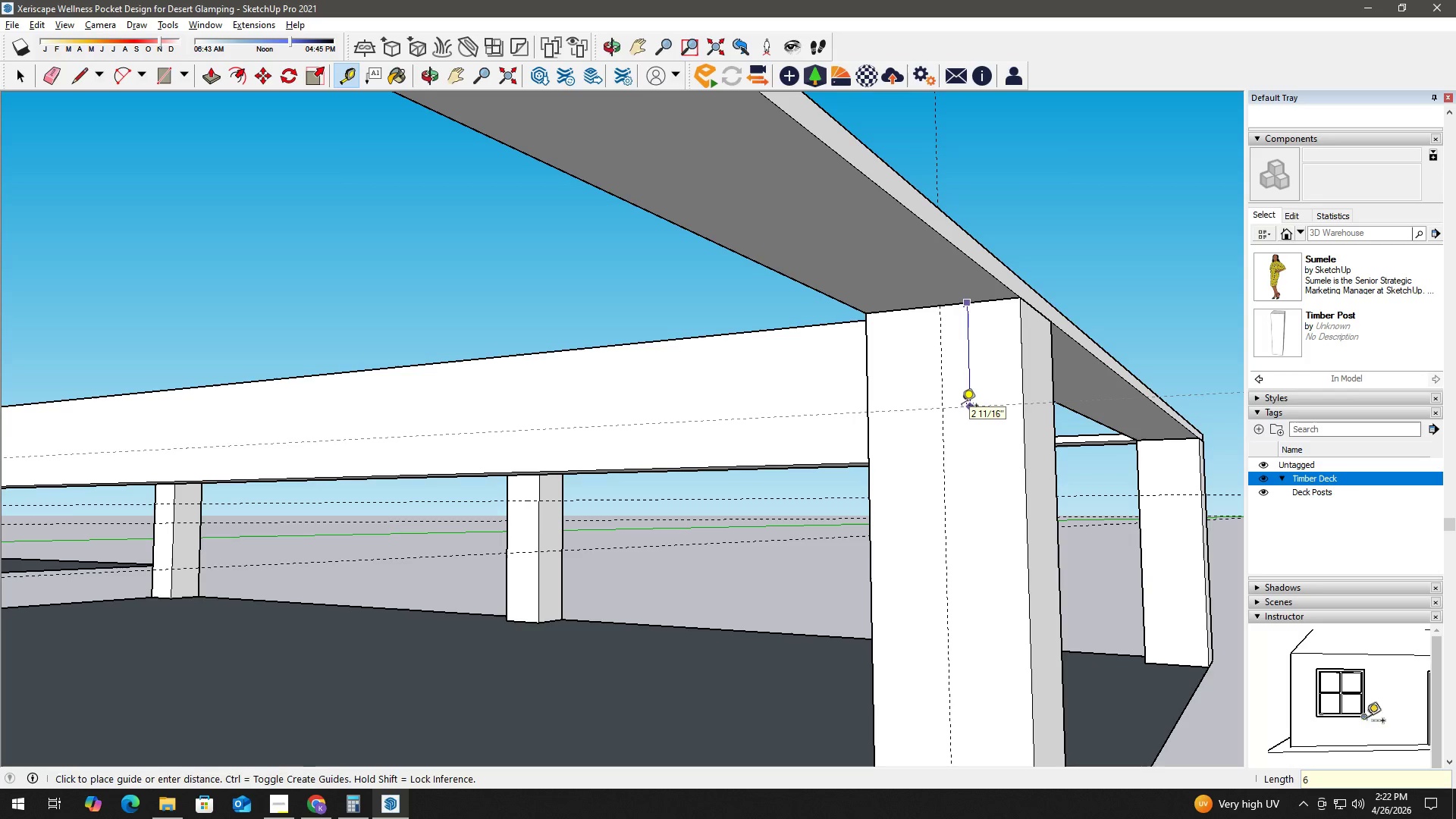 
key(NumpadEnter)
 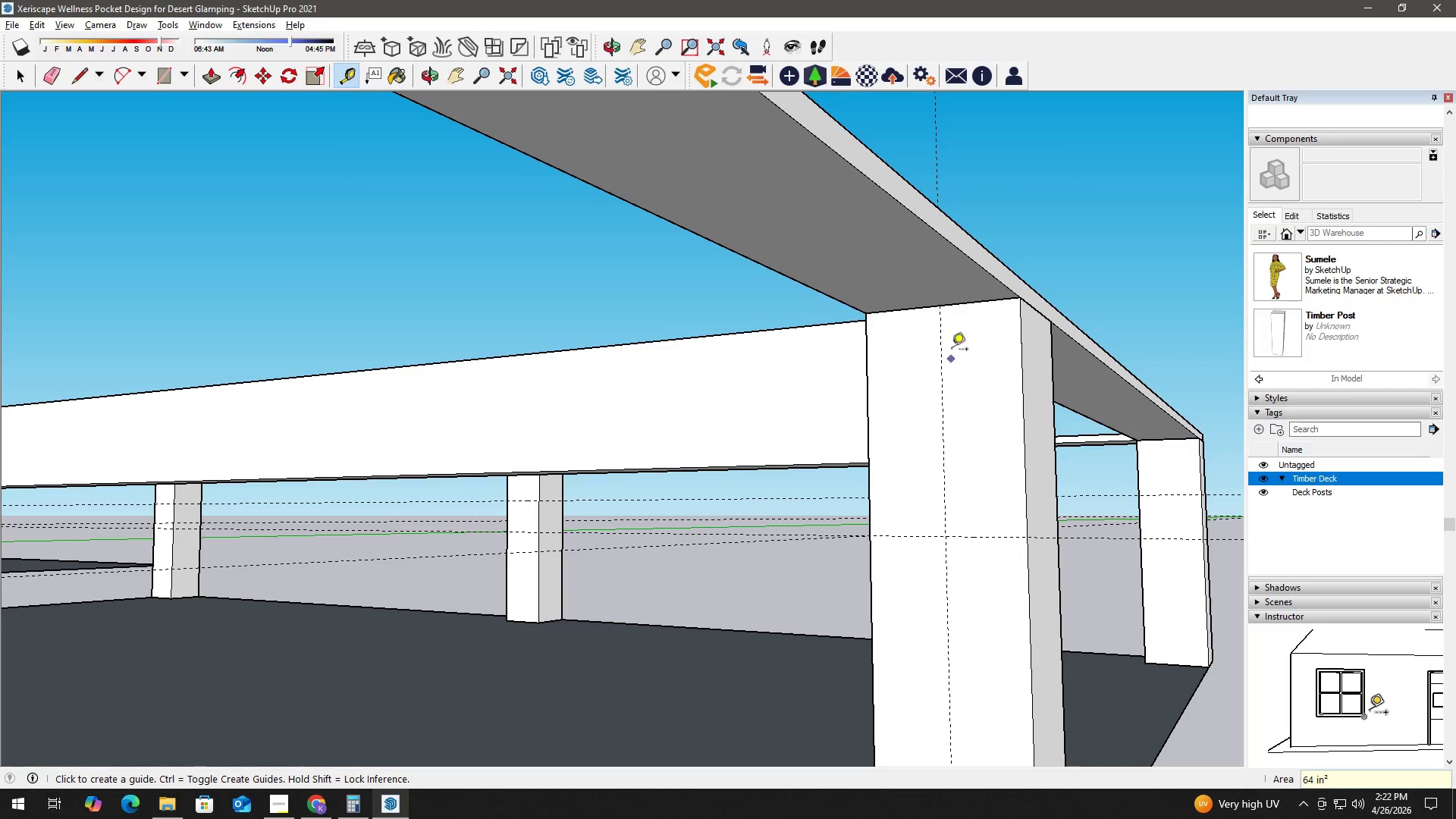 
key(Space)
 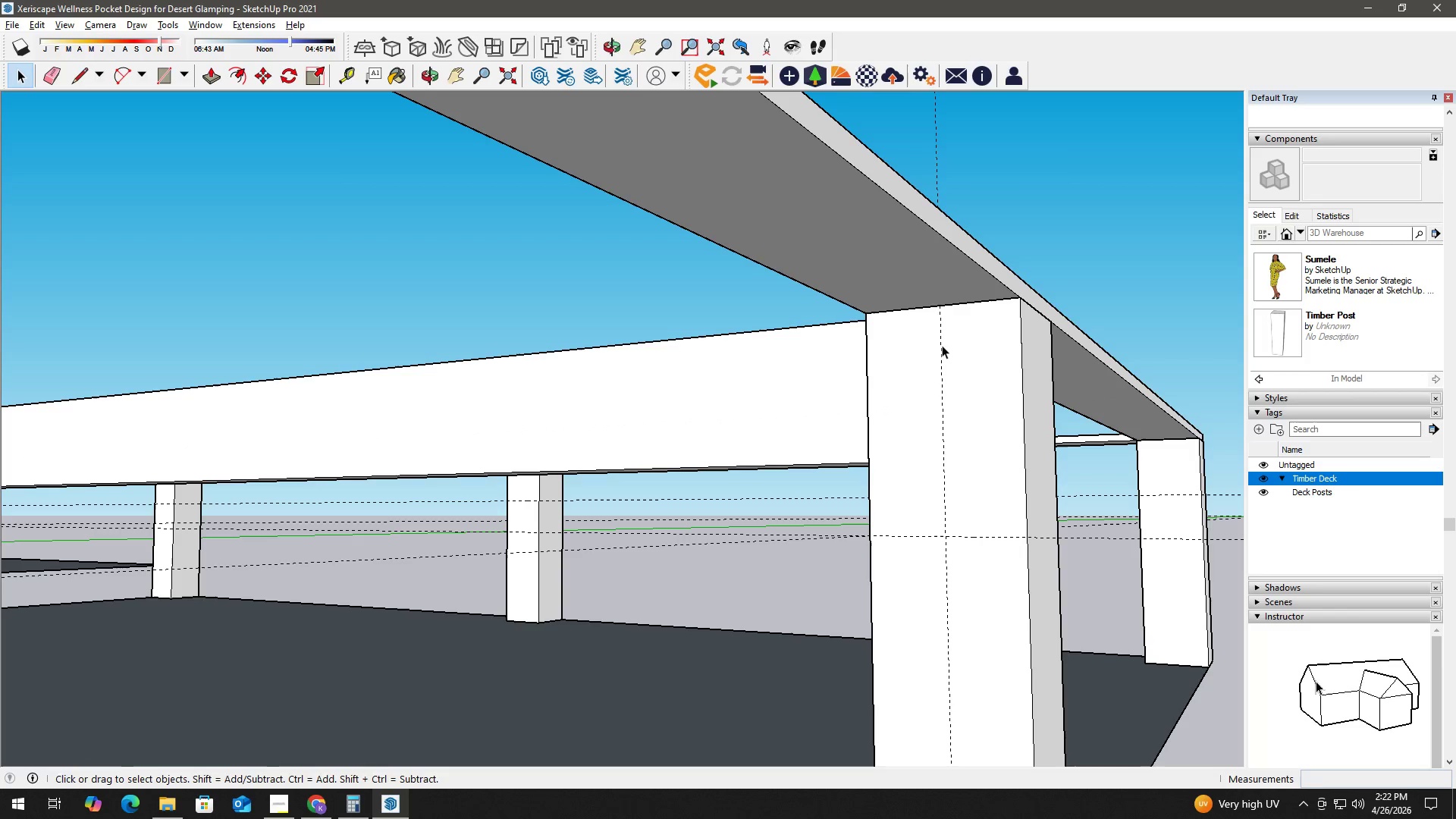 
key(T)
 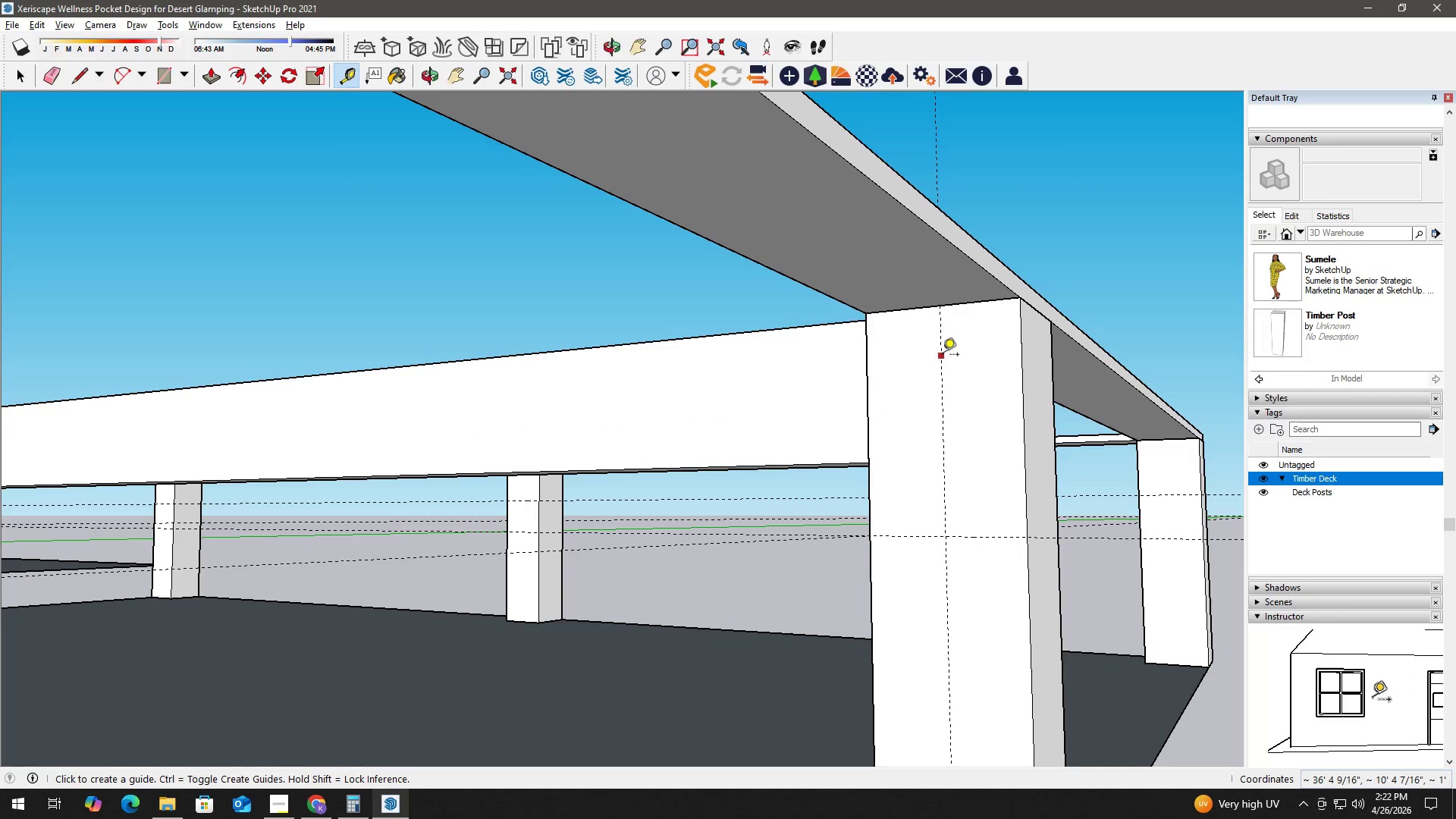 
left_click([943, 356])
 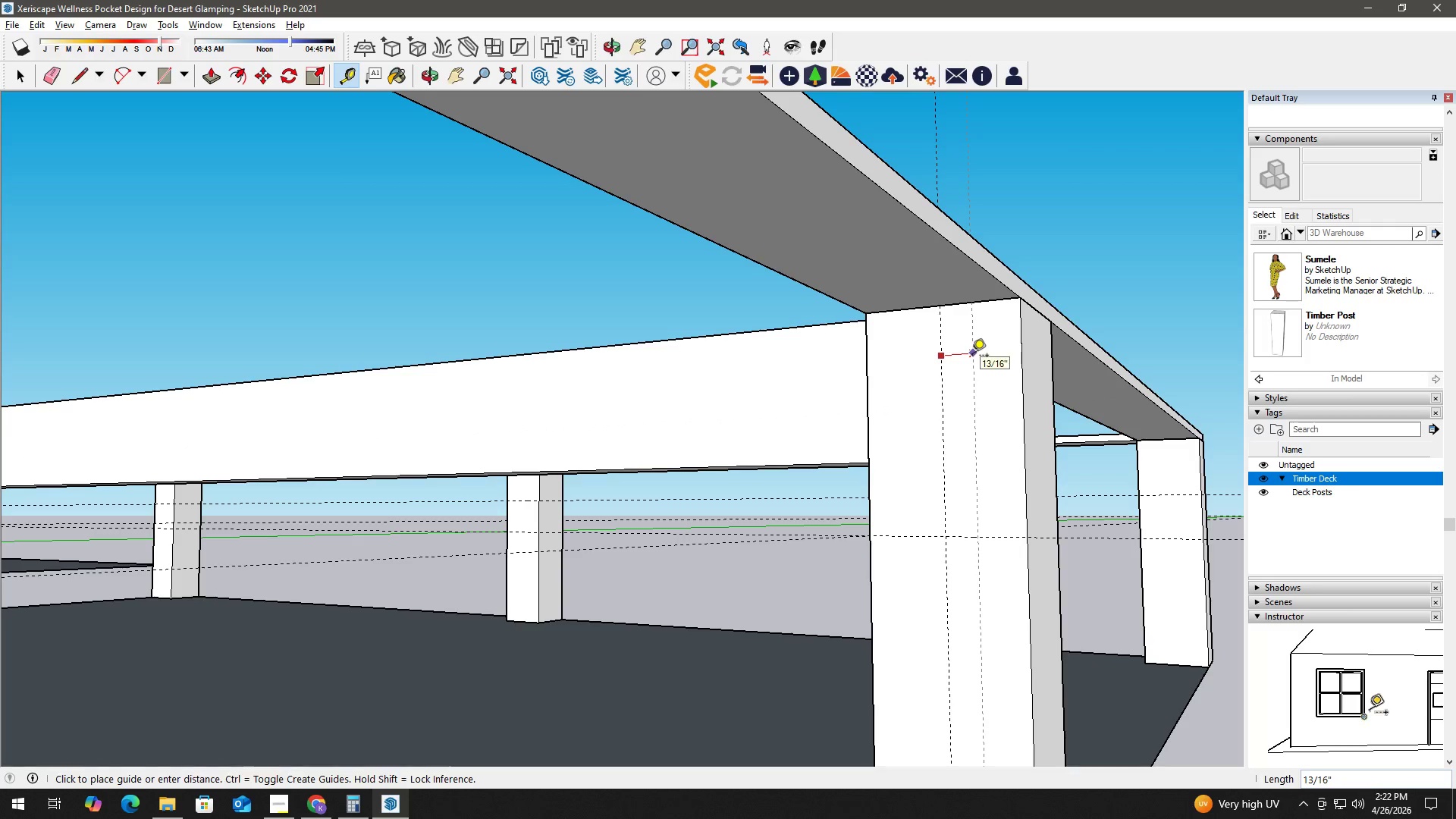 
key(Numpad1)
 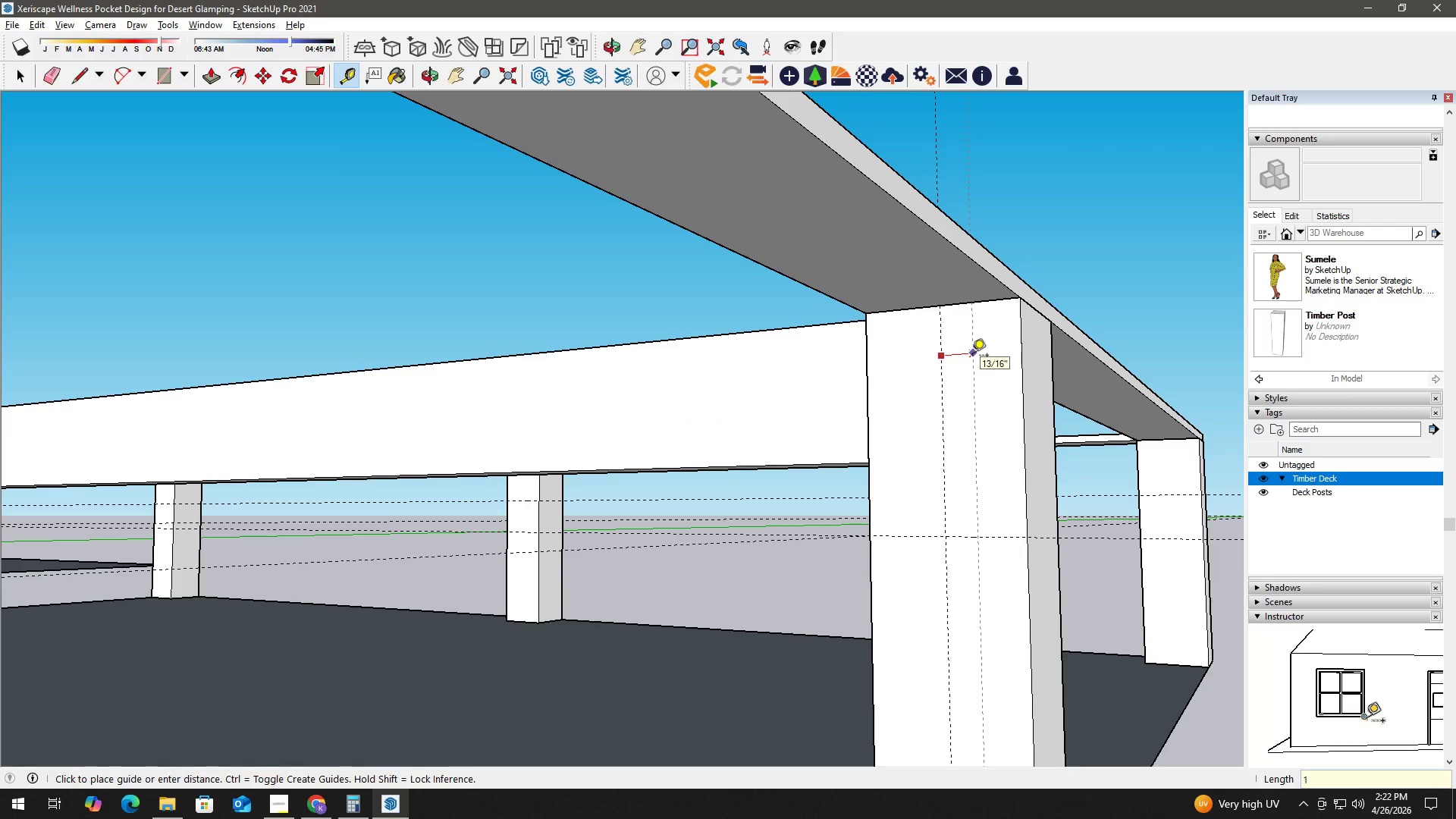 
key(NumpadEnter)
 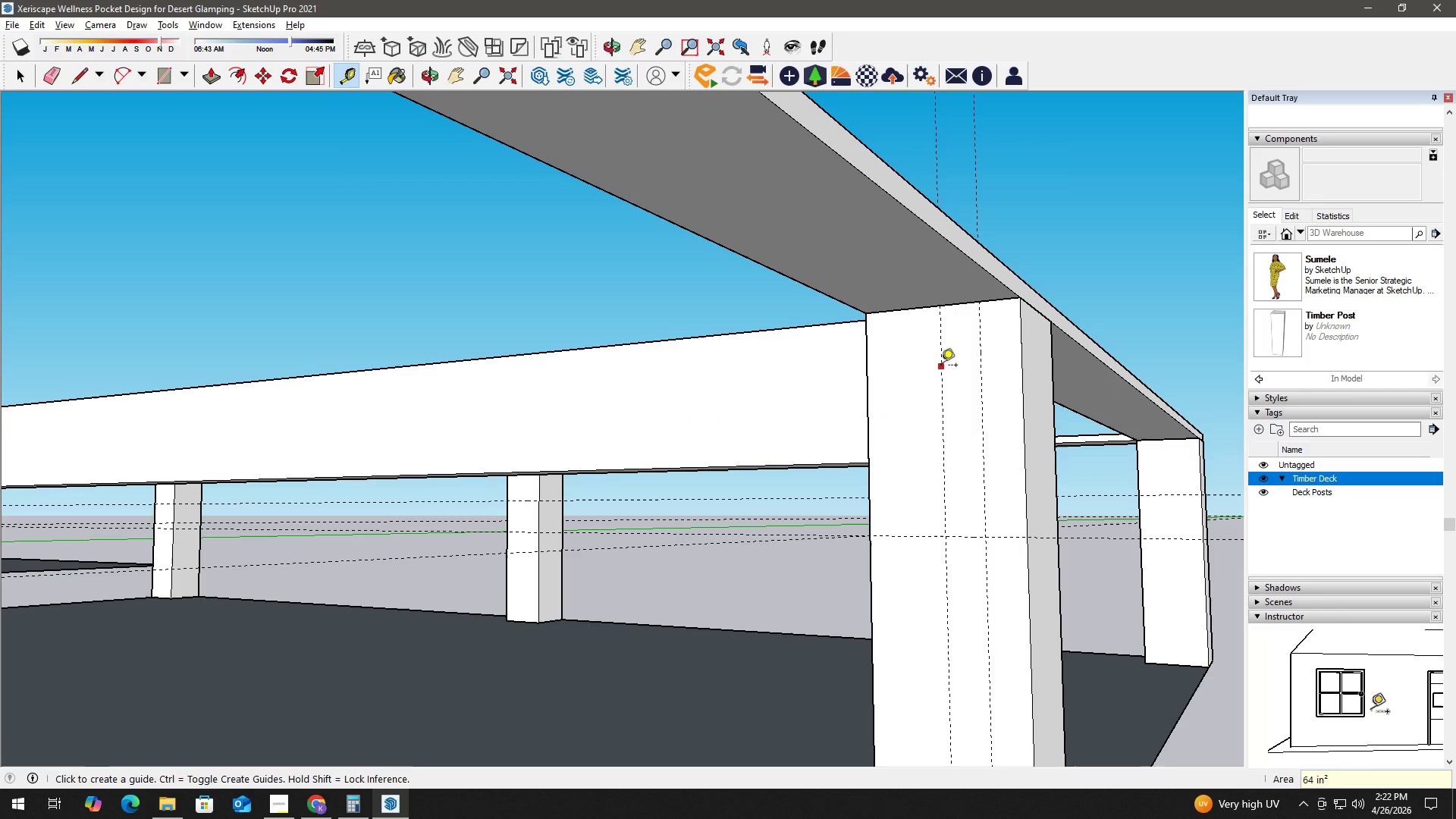 
key(Space)
 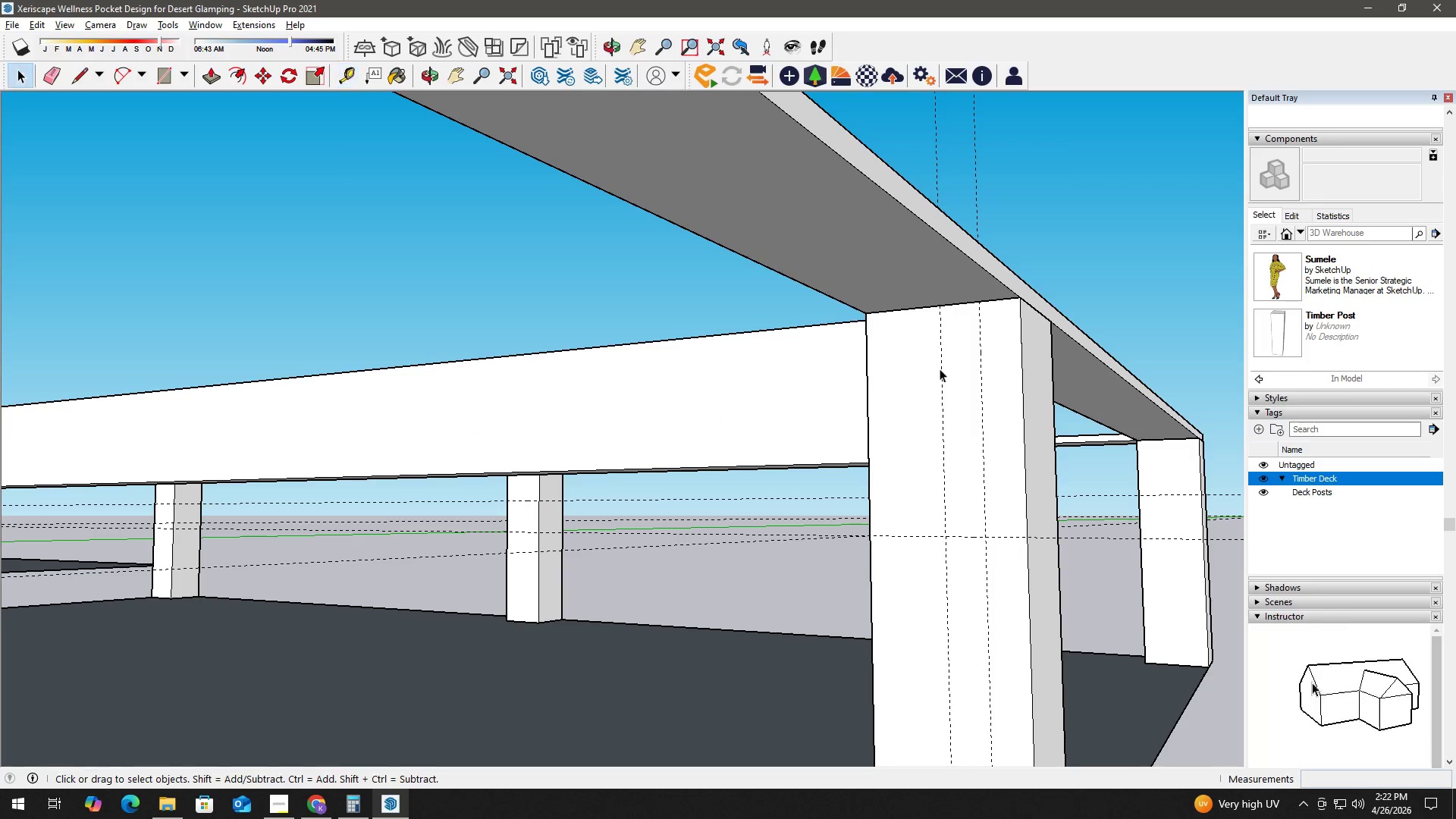 
key(T)
 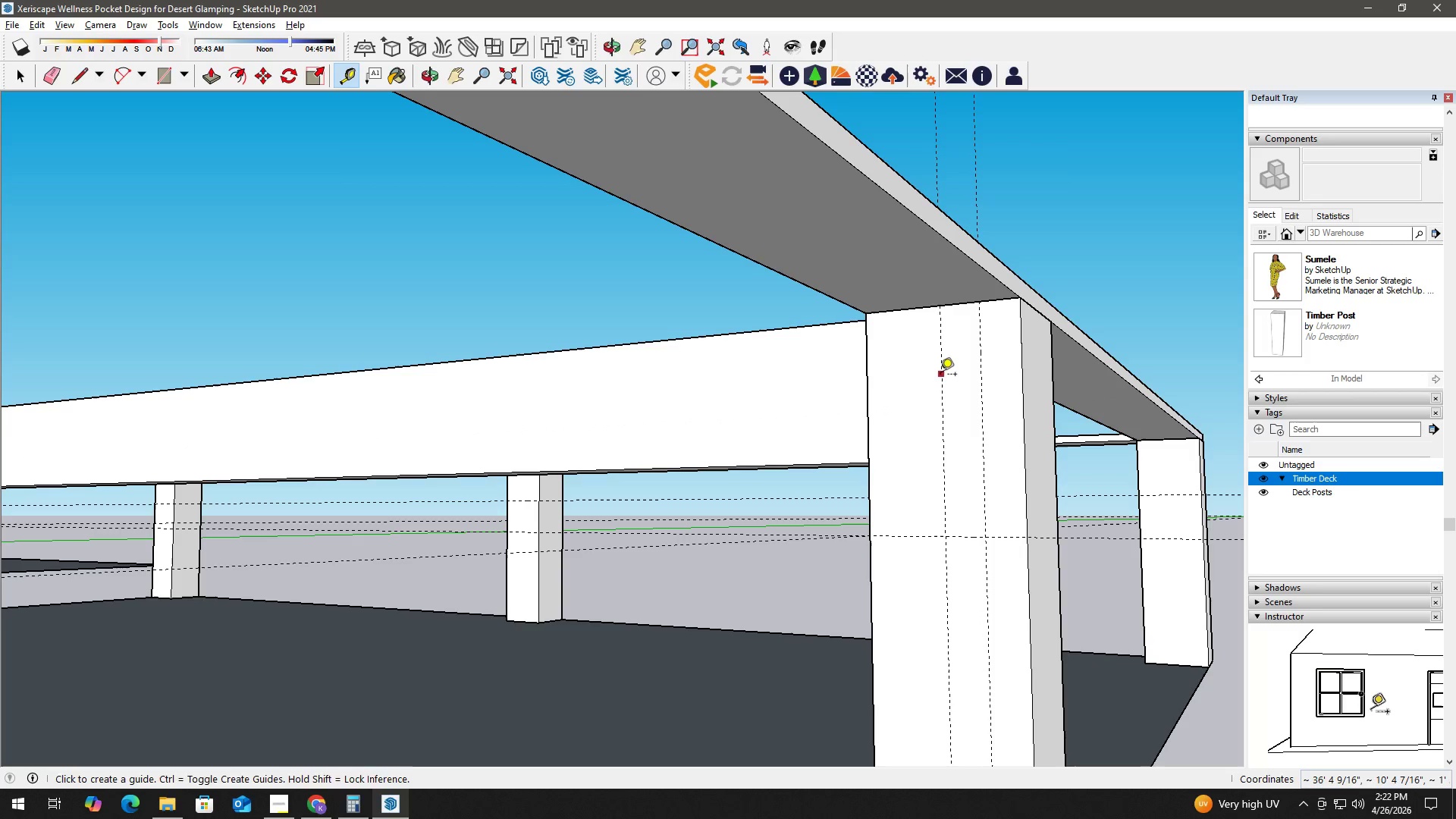 
left_click([940, 377])
 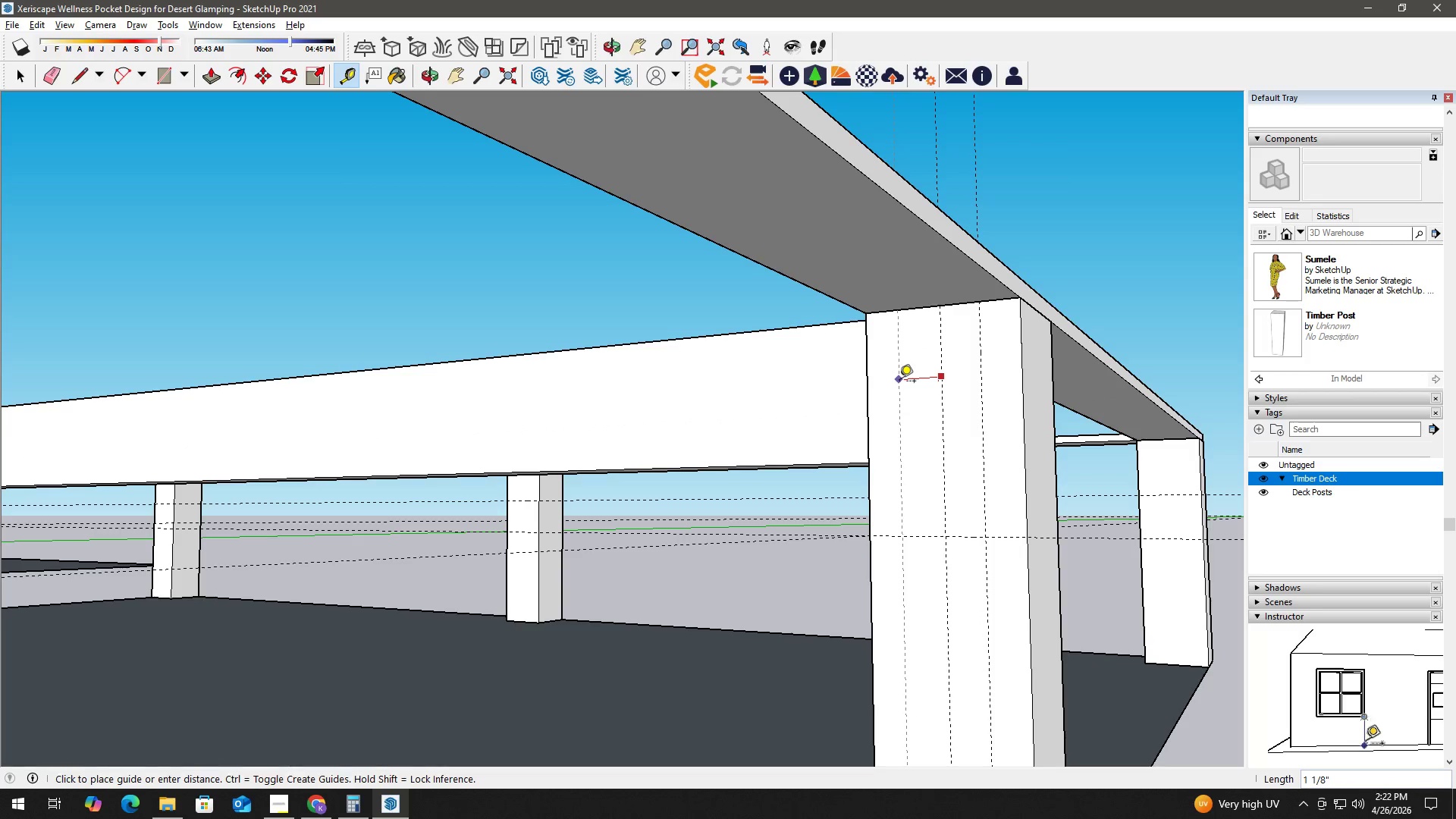 
key(Numpad1)
 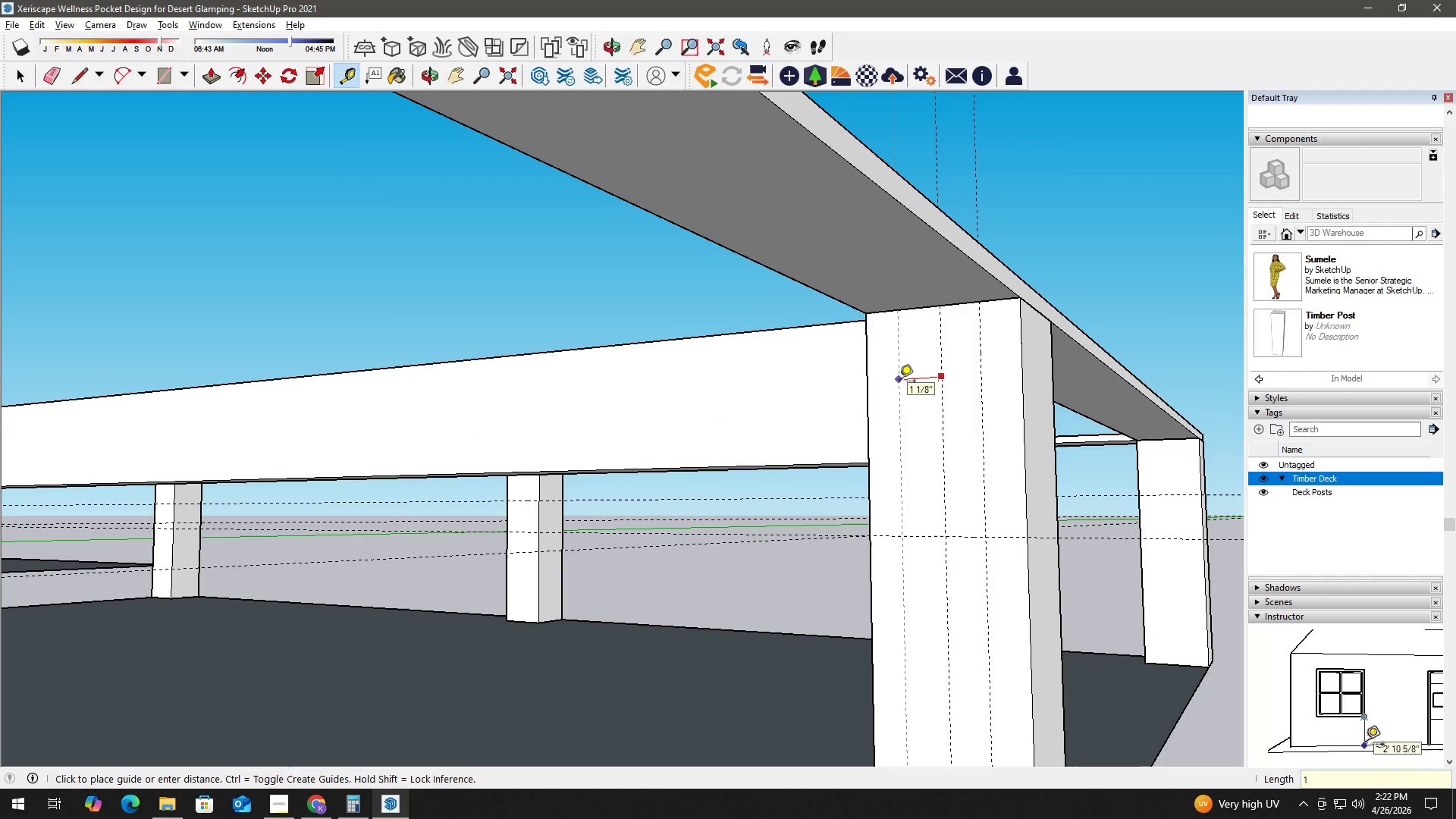 
key(NumpadEnter)
 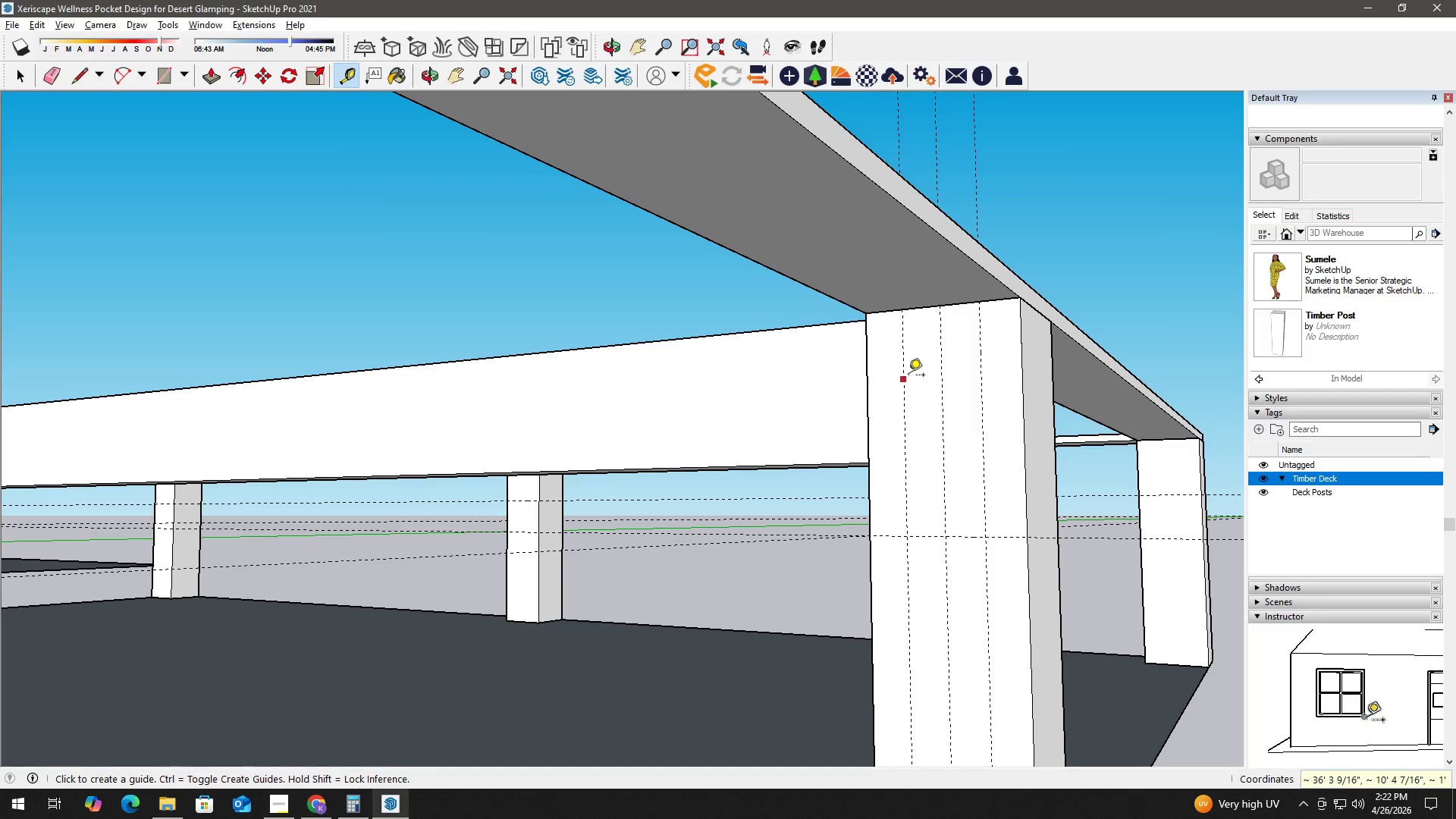 
key(Space)
 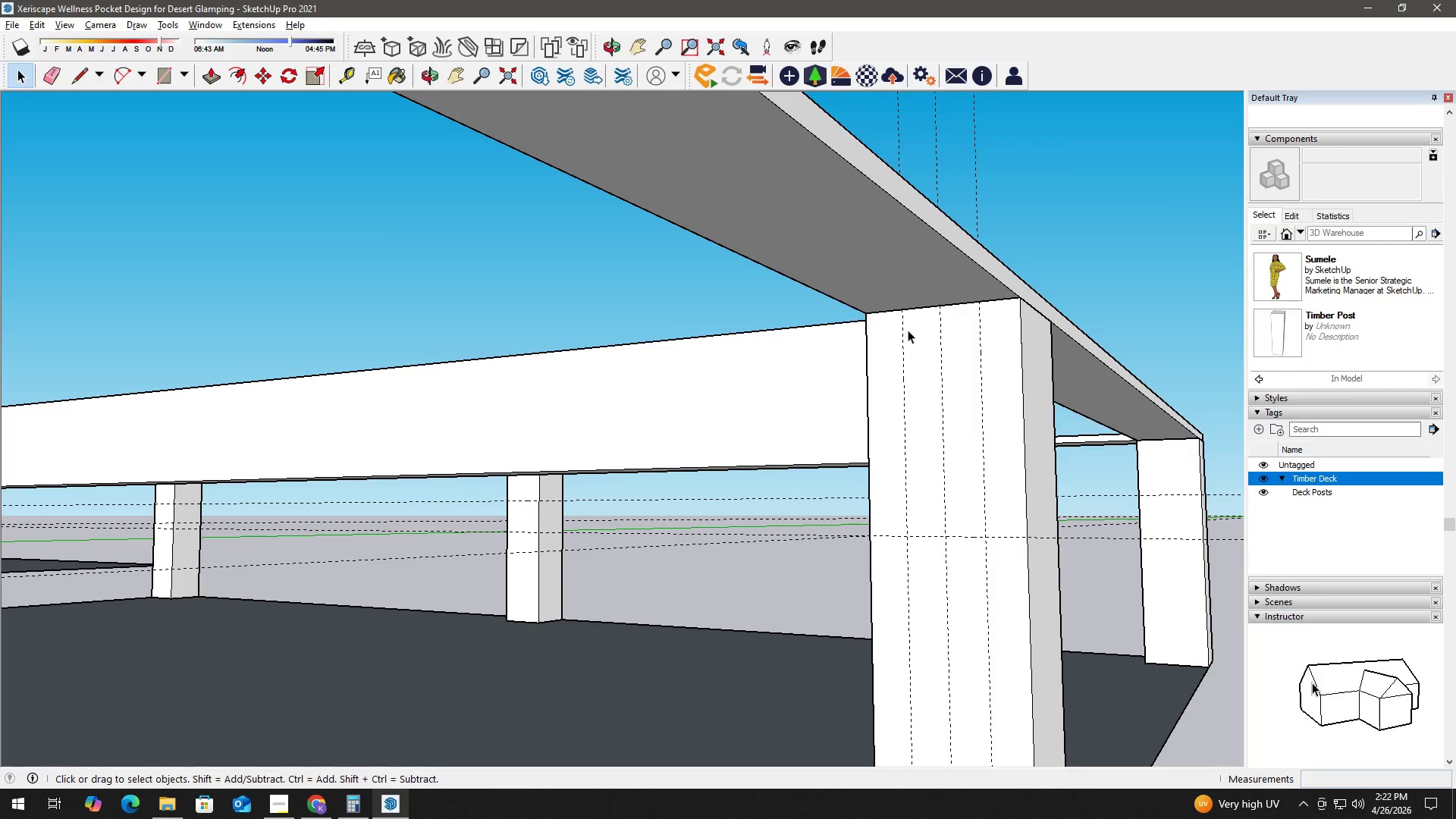 
key(R)
 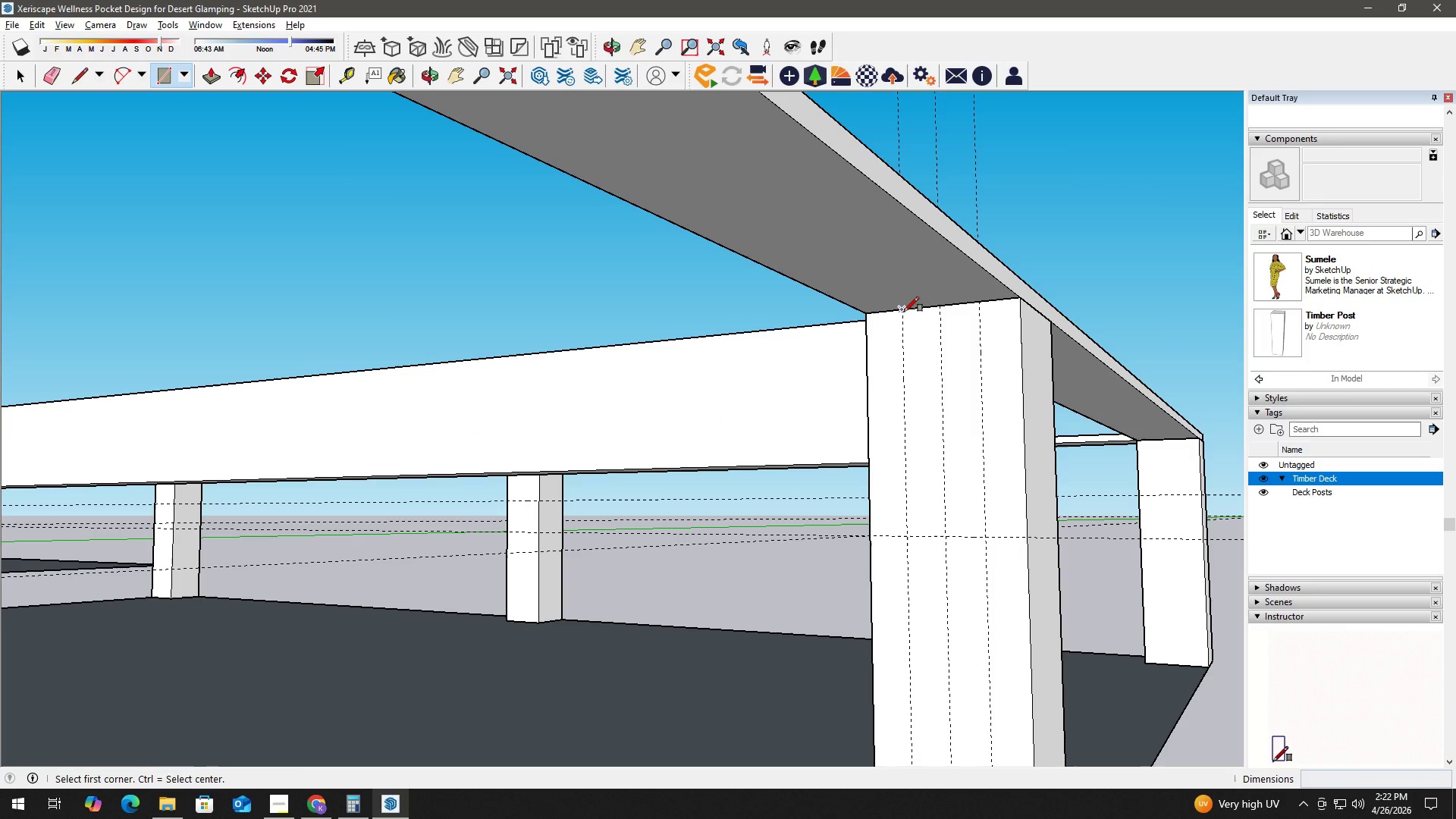 
left_click([904, 312])
 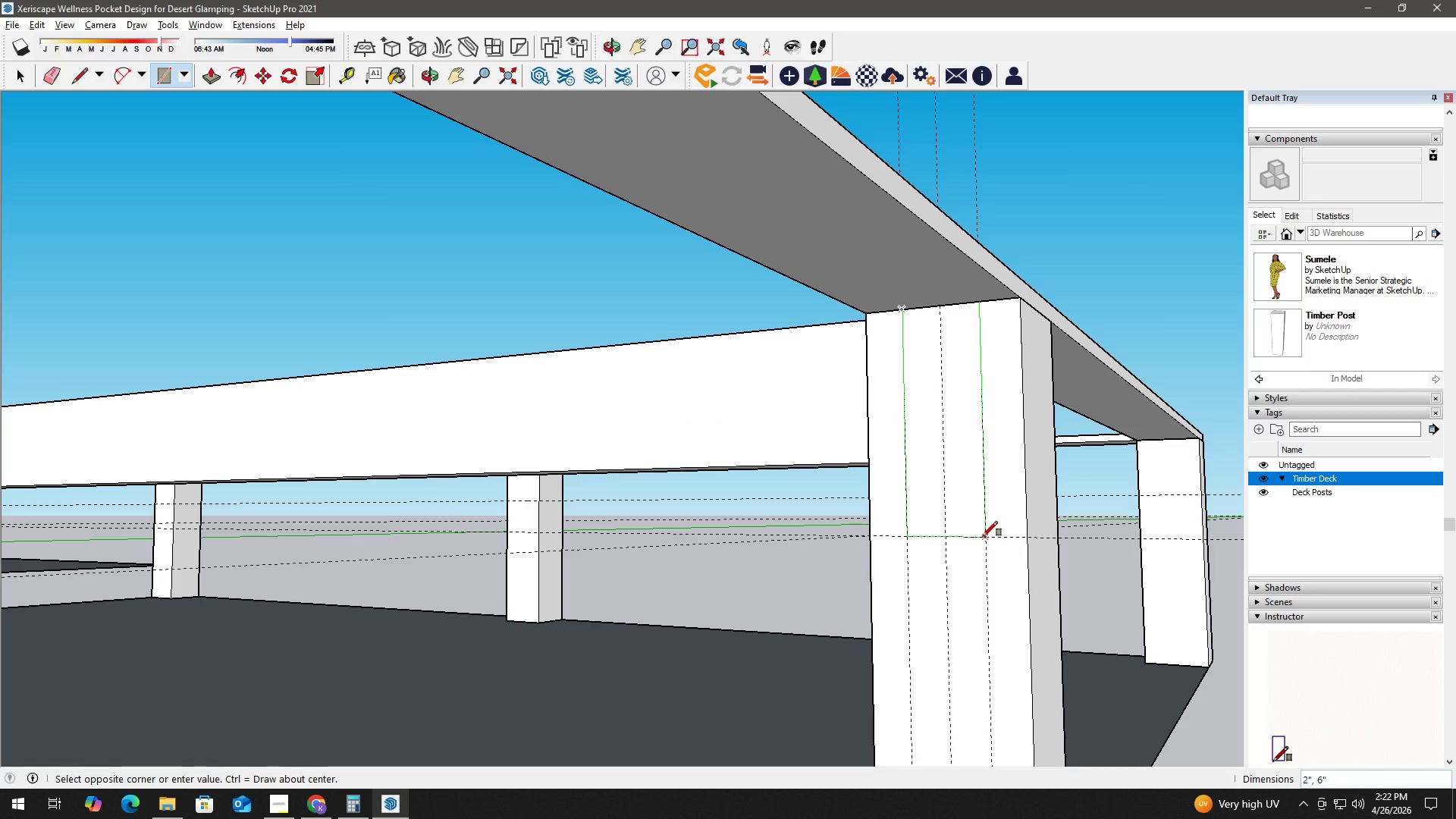 
left_click([984, 538])
 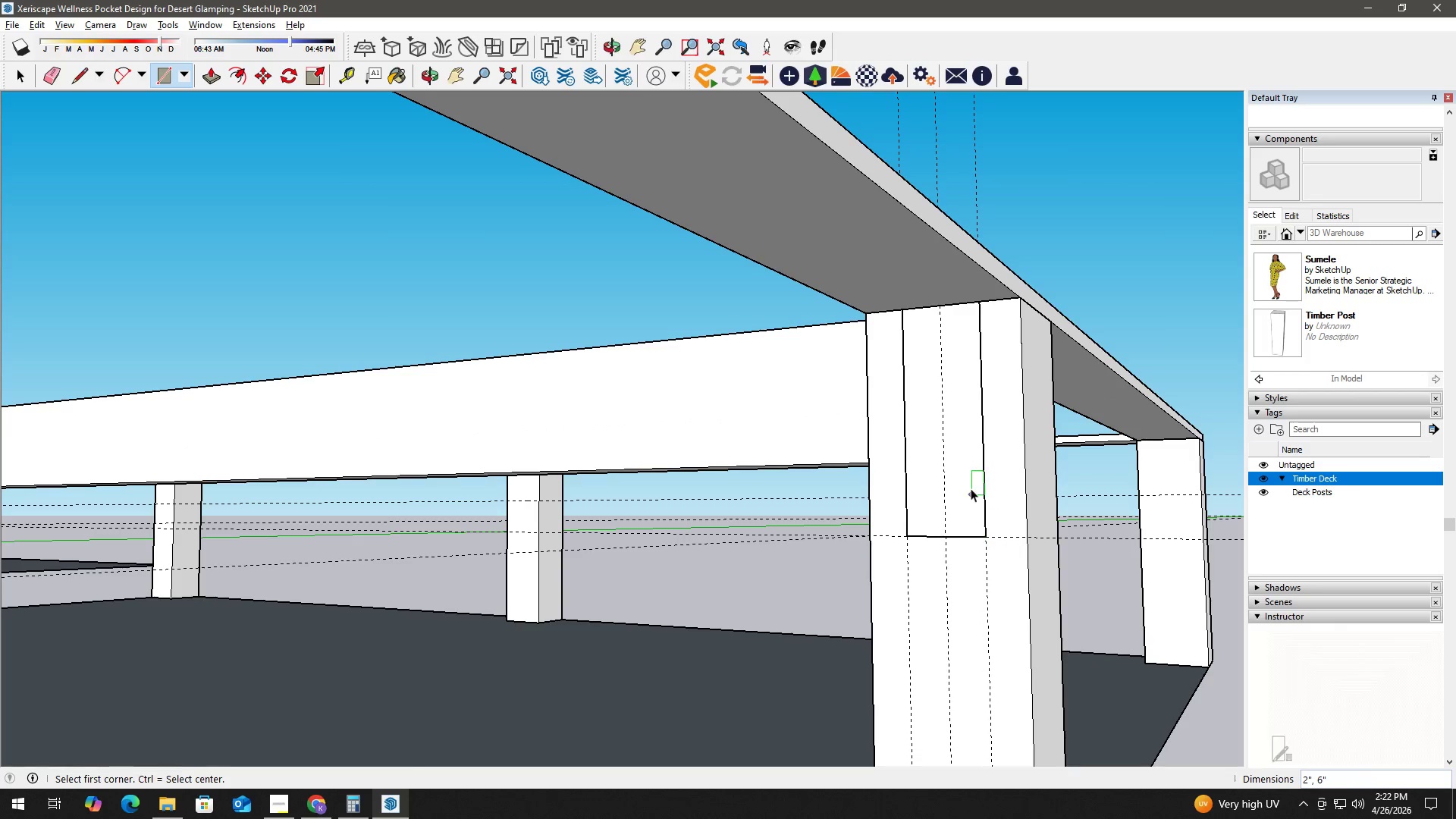 
key(Space)
 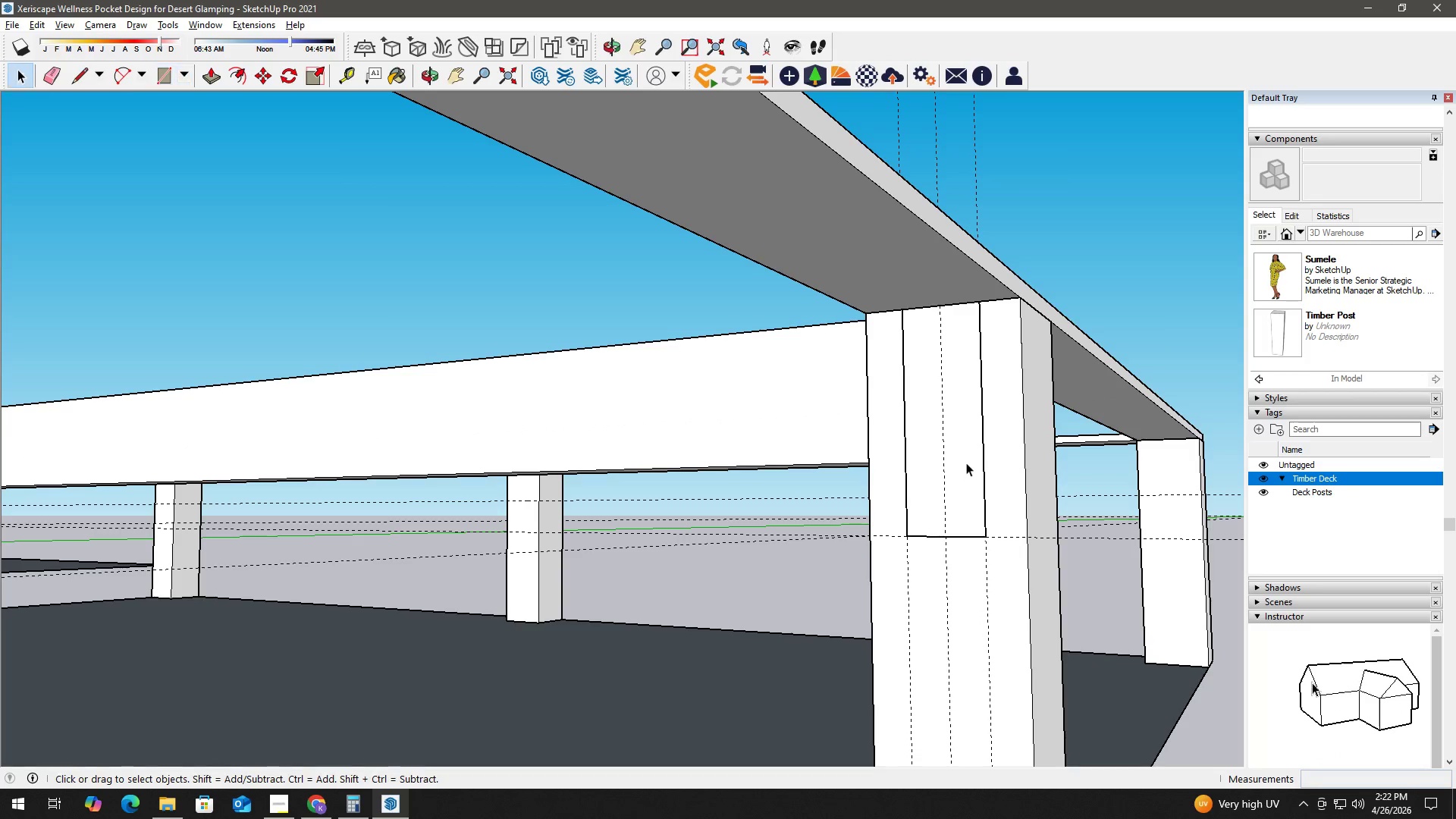 
double_click([966, 462])
 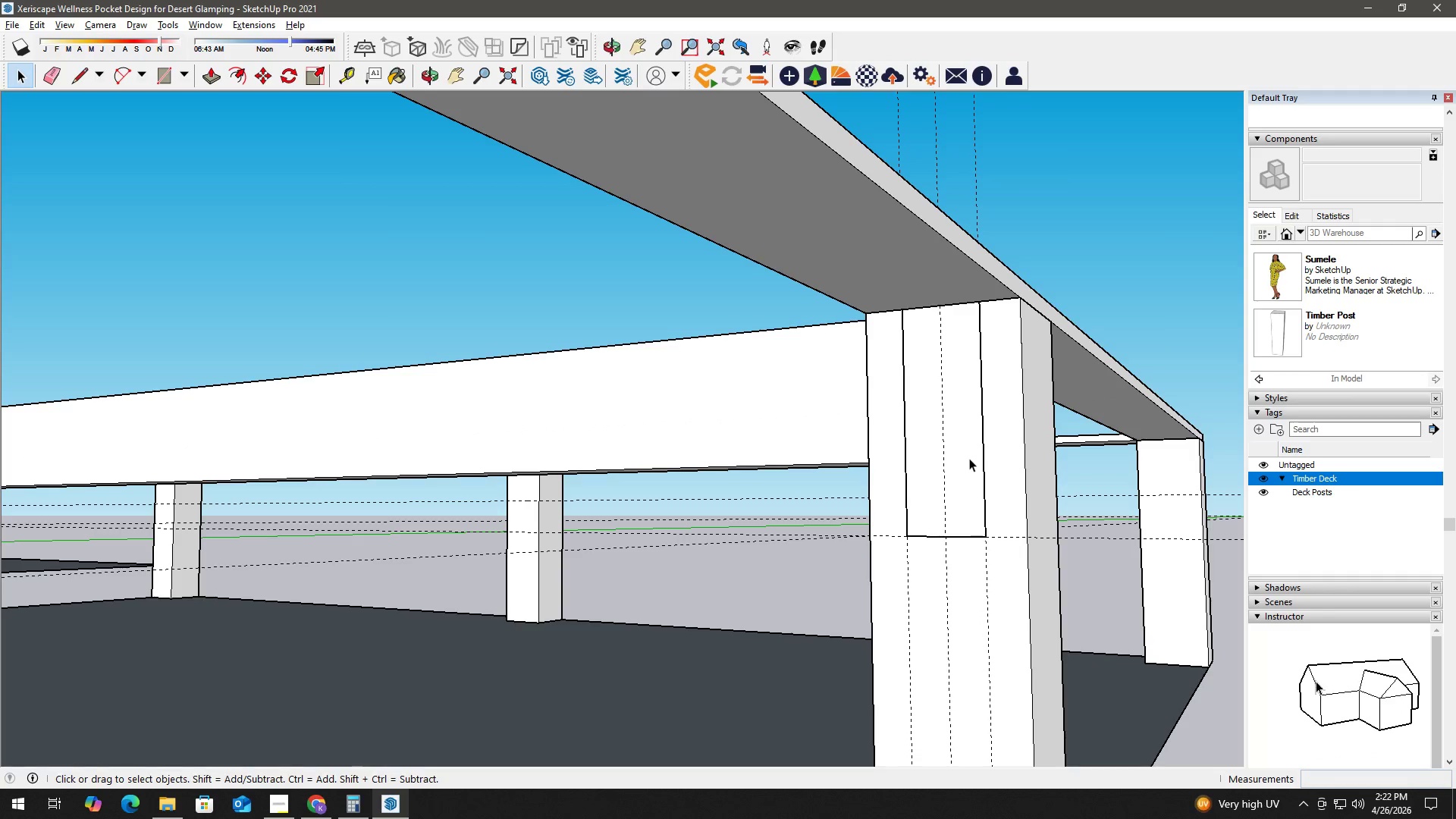 
key(P)
 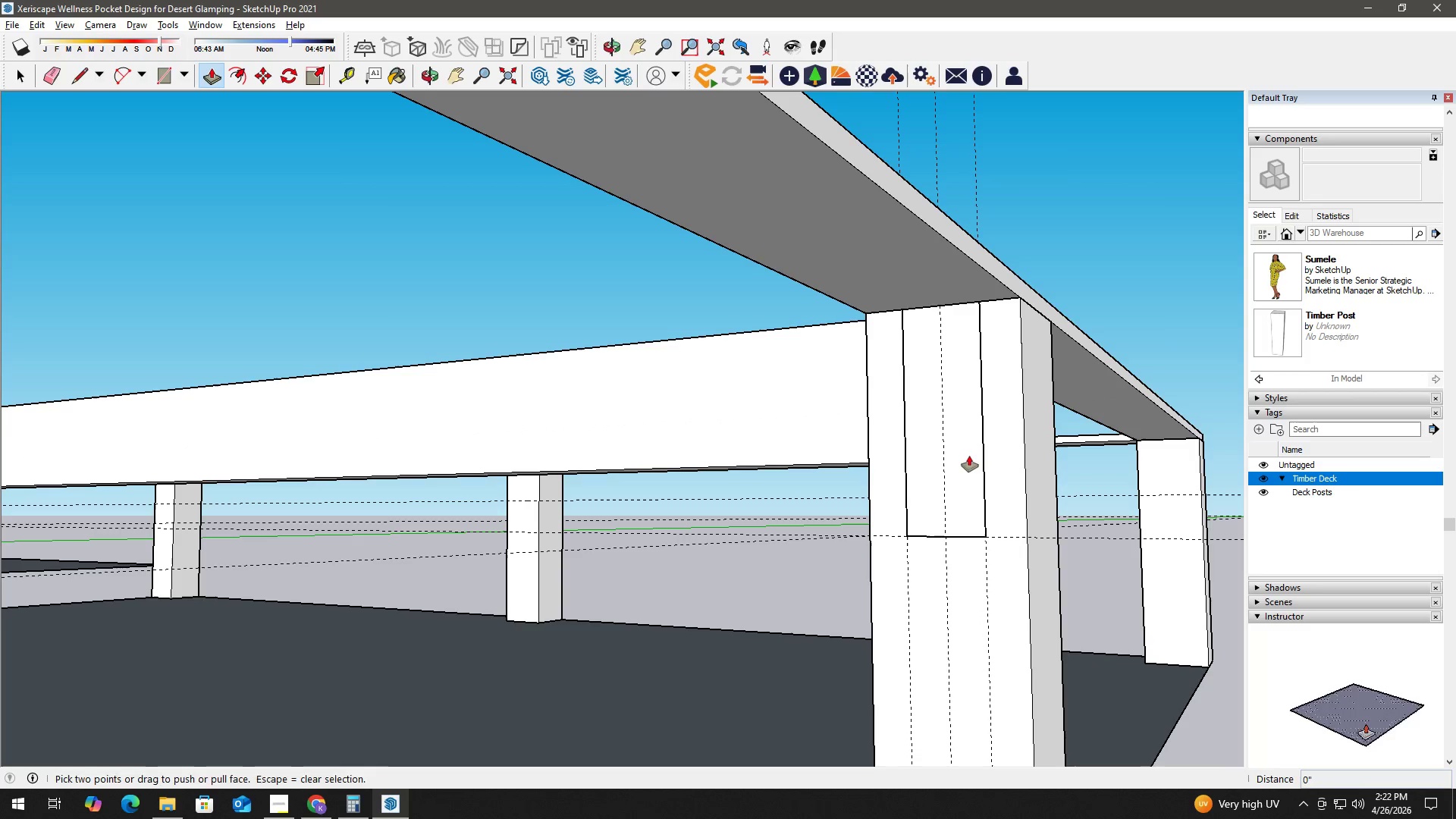 
left_click([969, 456])
 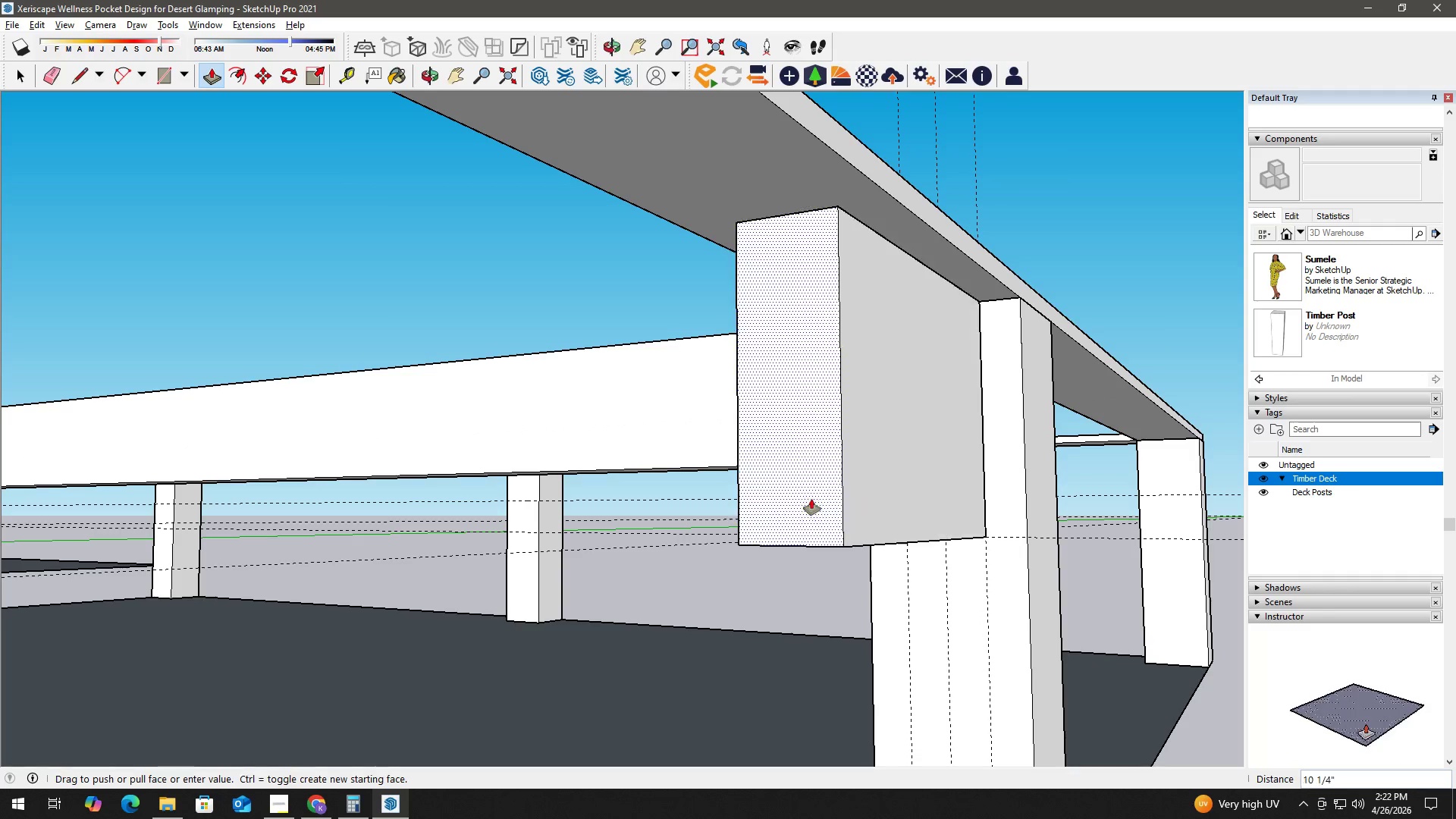 
scroll: coordinate [340, 439], scroll_direction: down, amount: 17.0
 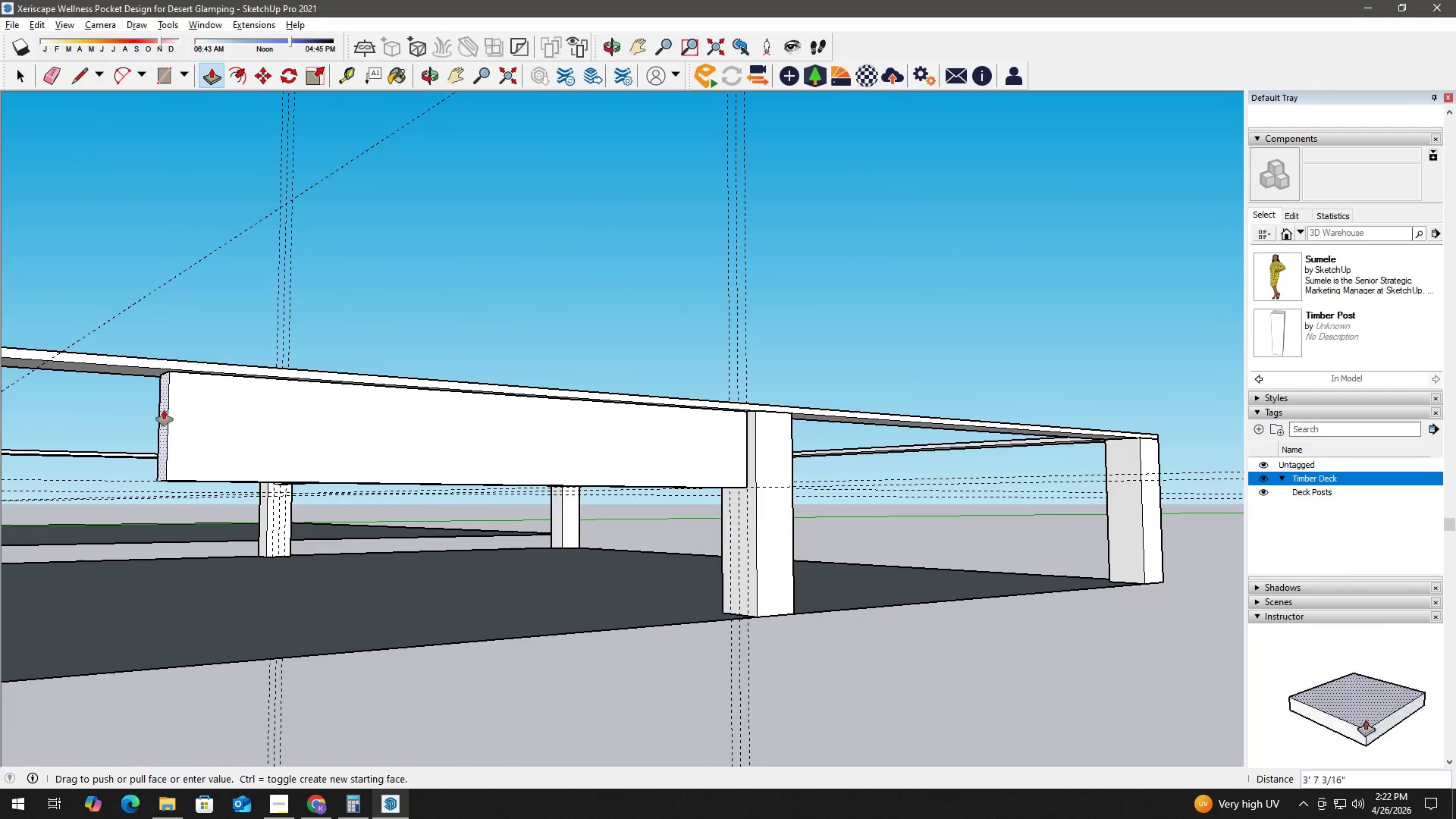 
key(Shift+ShiftLeft)
 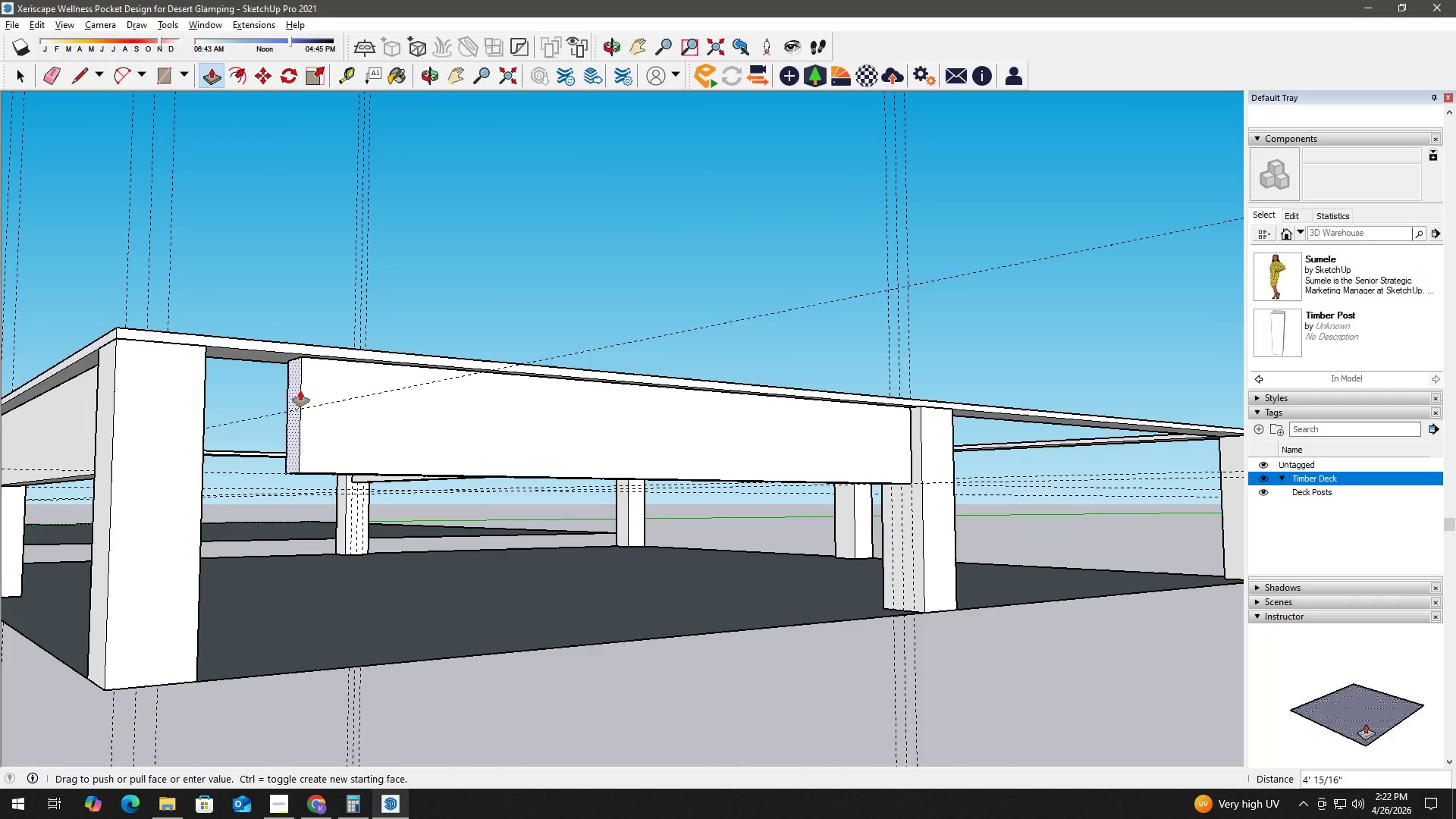 
scroll: coordinate [252, 368], scroll_direction: up, amount: 2.0
 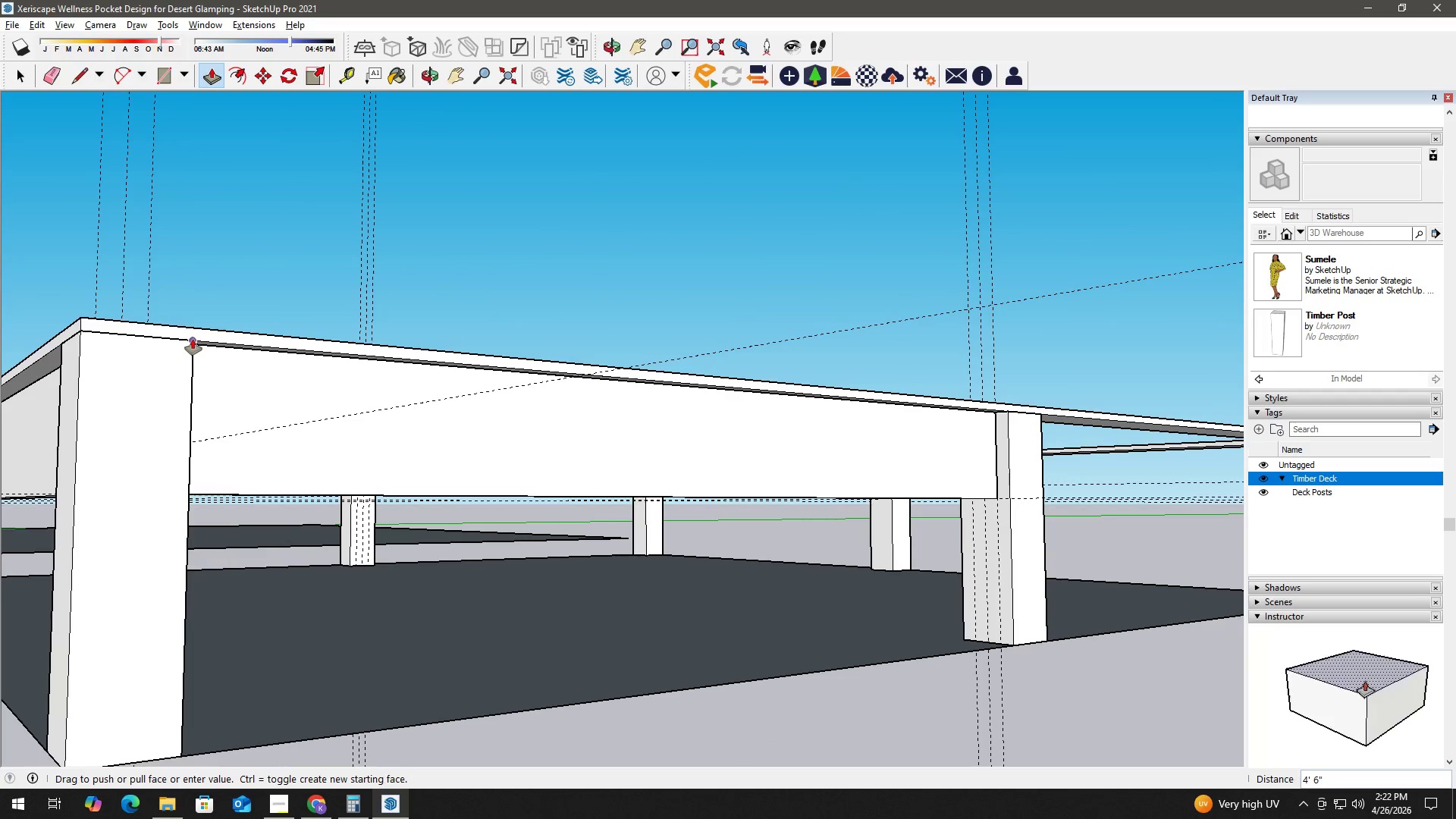 
left_click([193, 339])
 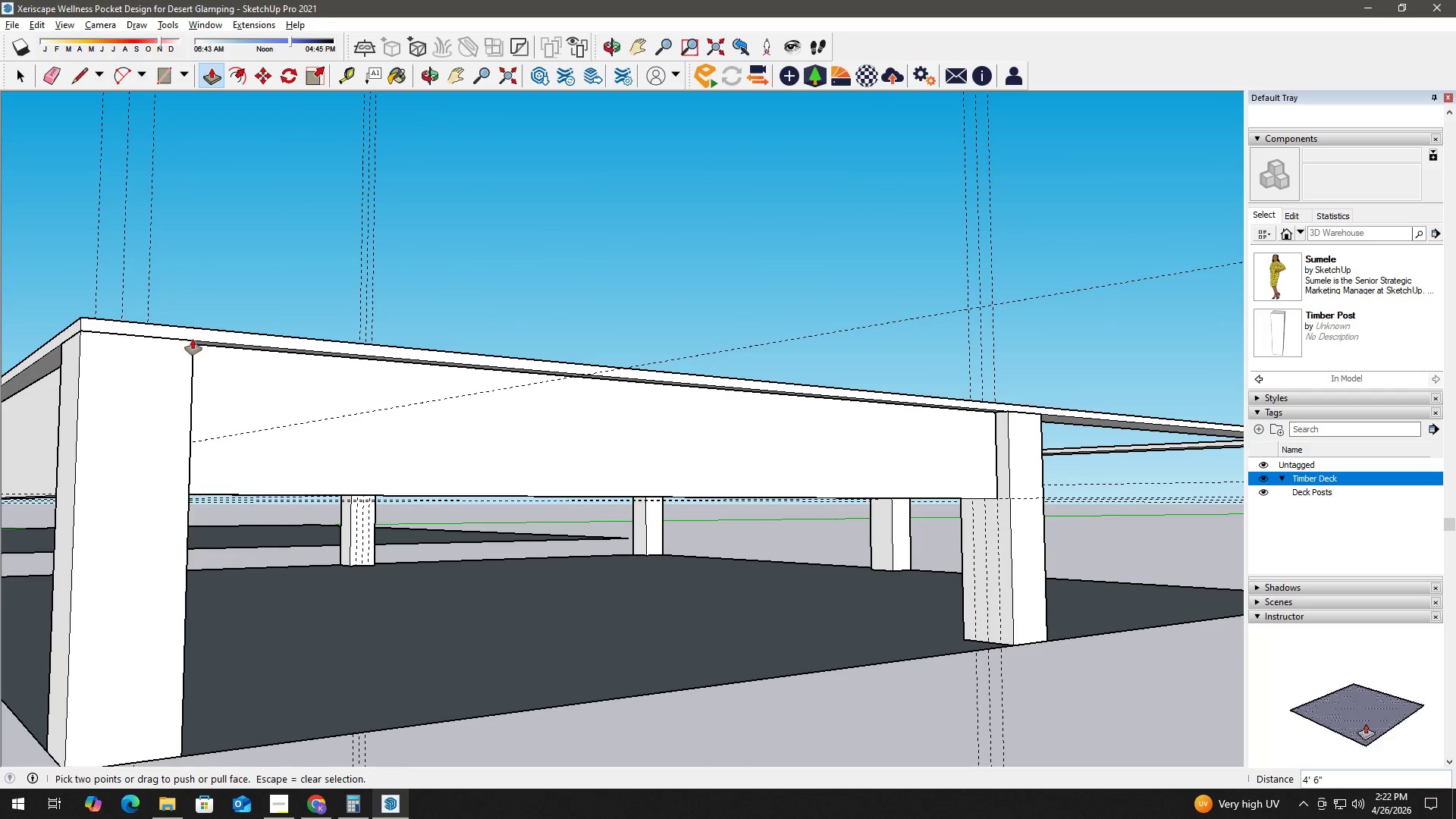 
key(Space)
 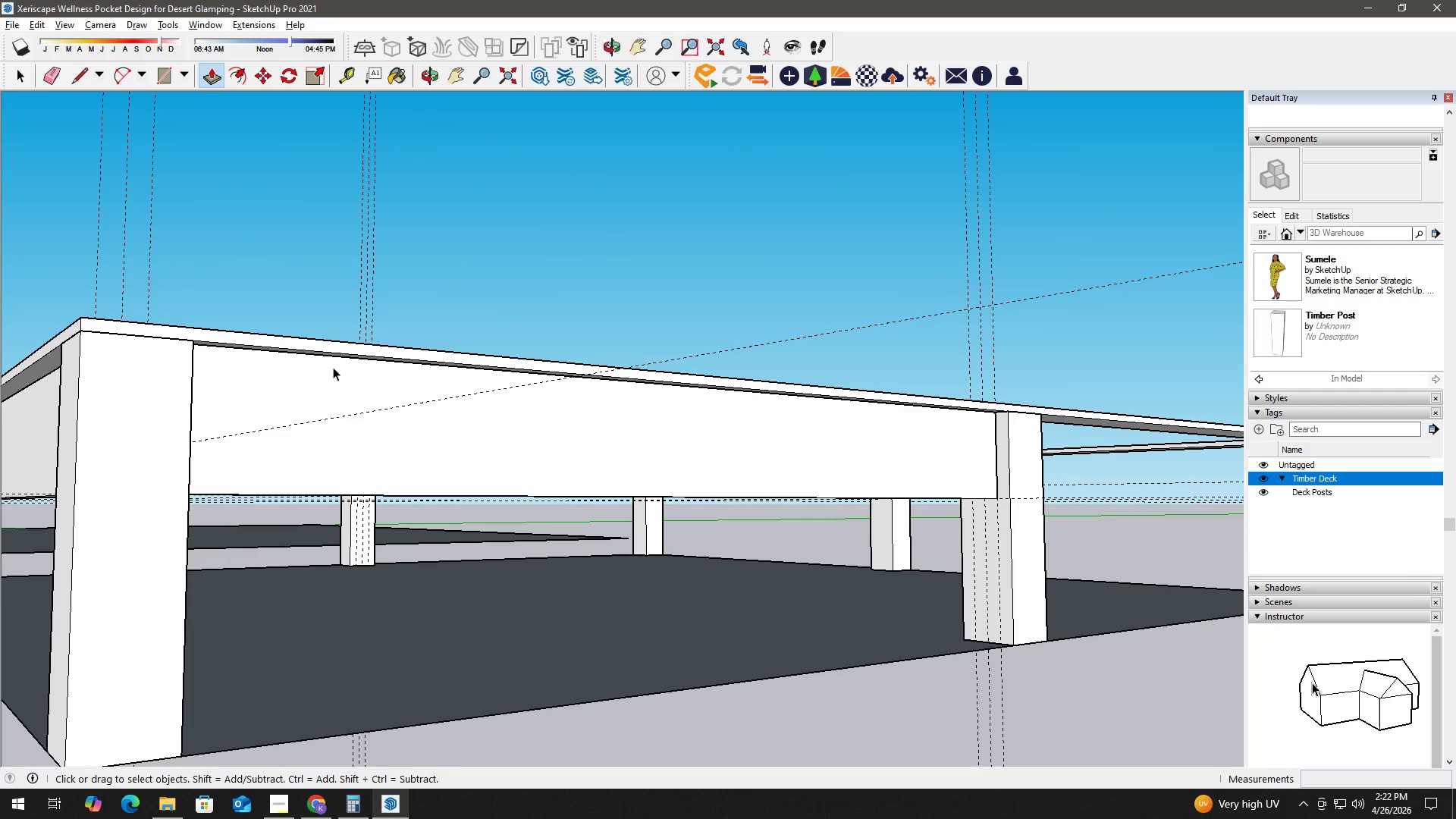 
double_click([334, 367])
 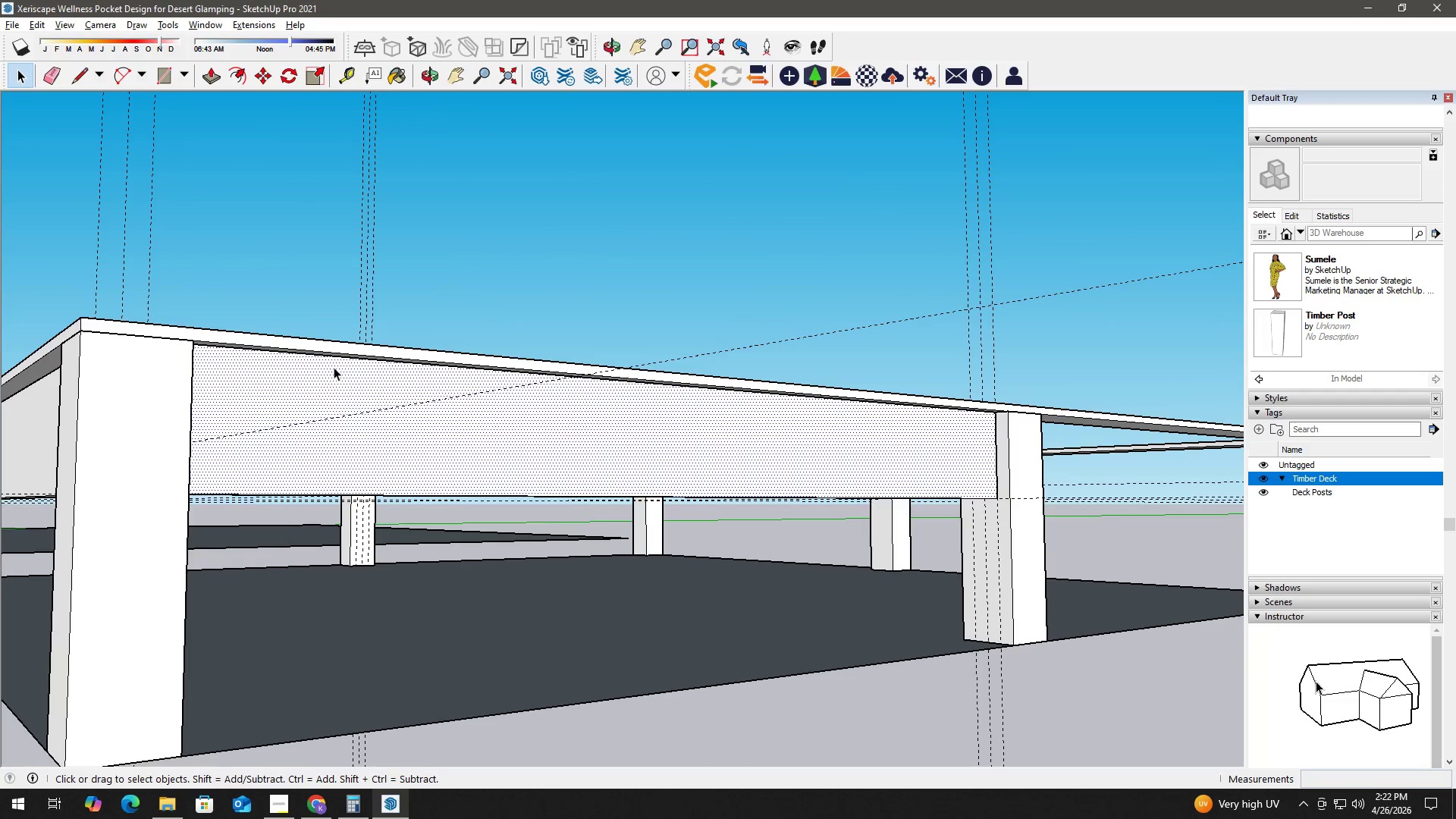 
right_click([334, 367])
 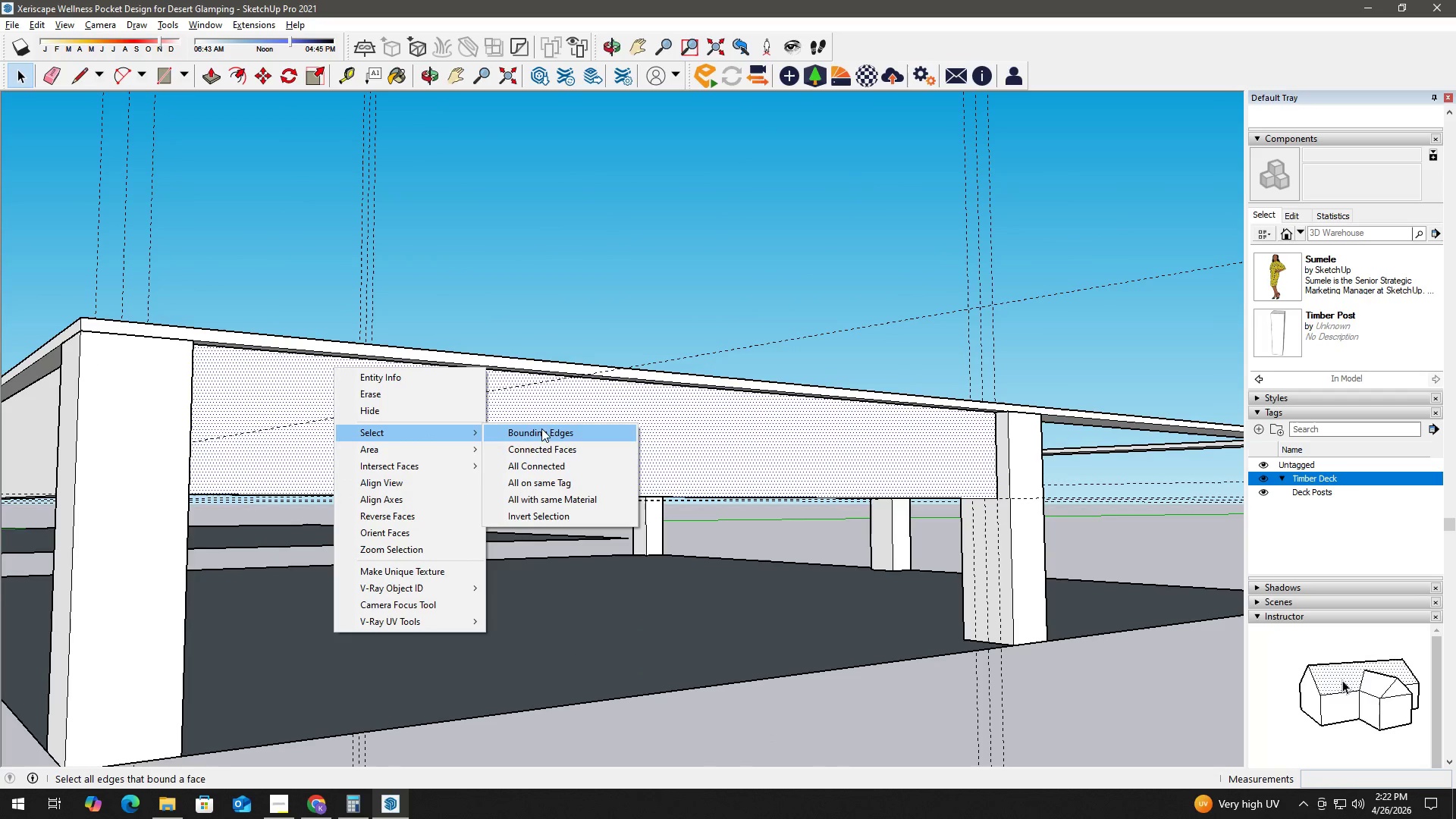 
left_click([545, 463])
 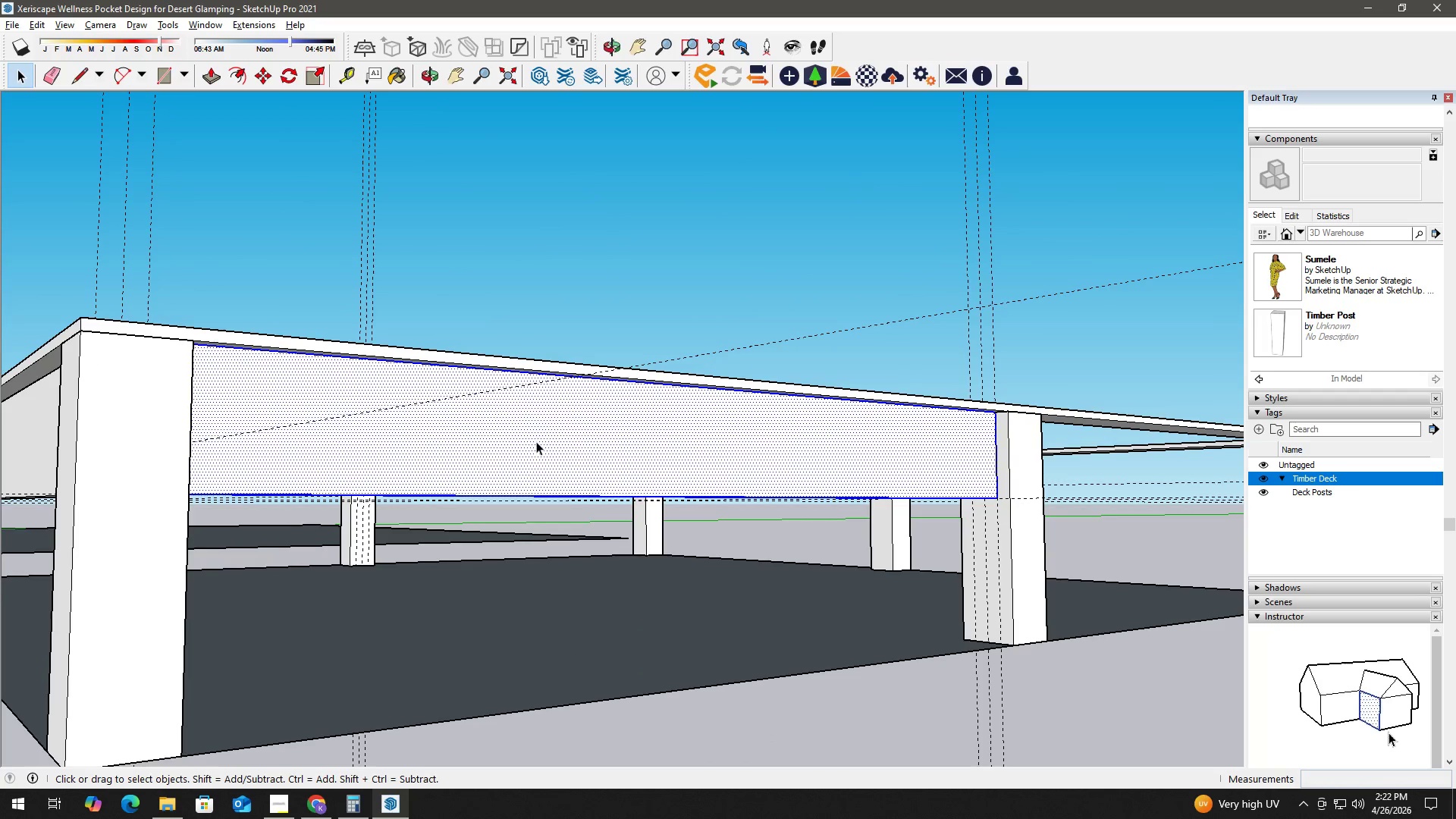 
right_click([536, 441])
 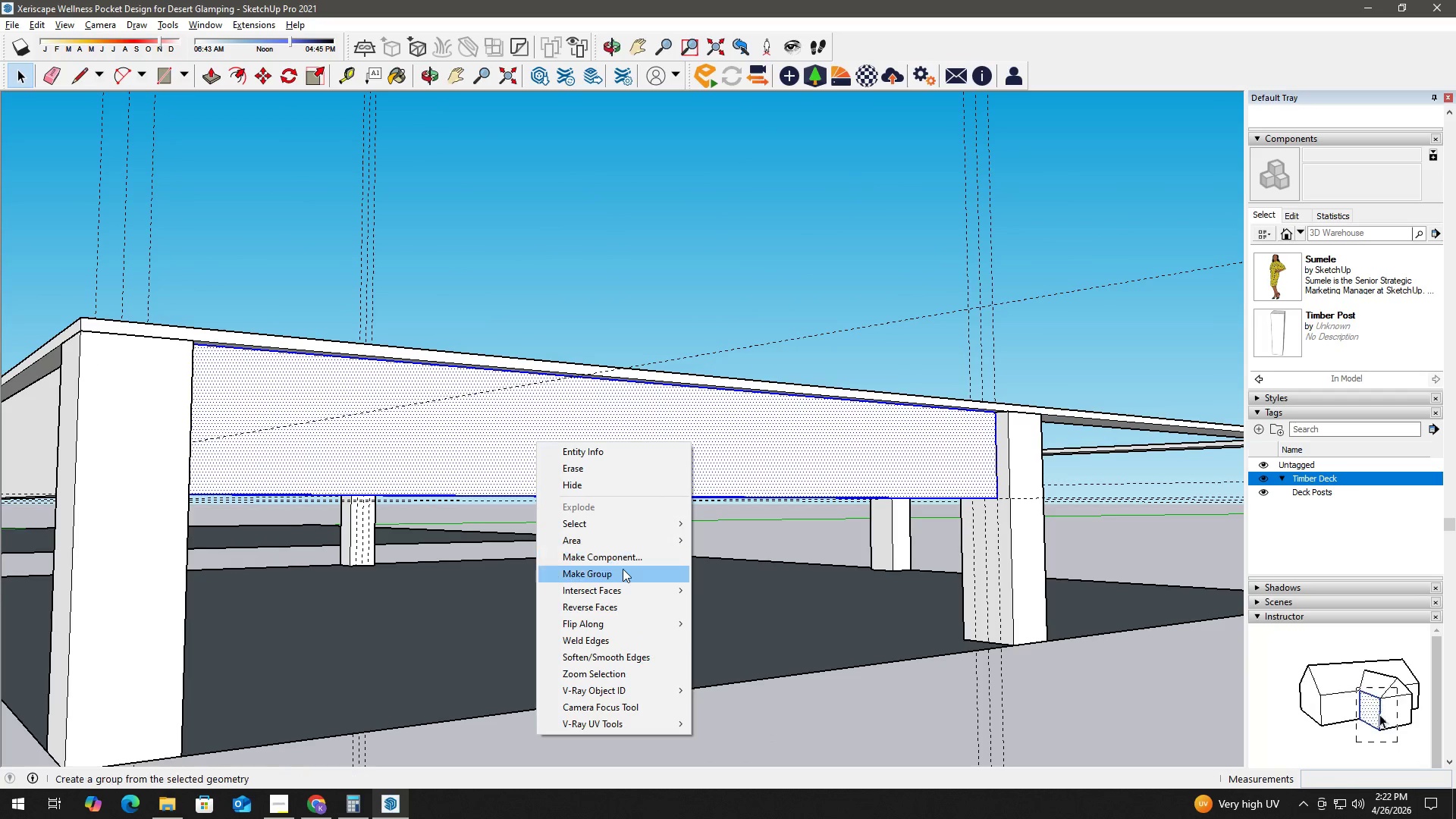 
left_click([623, 569])
 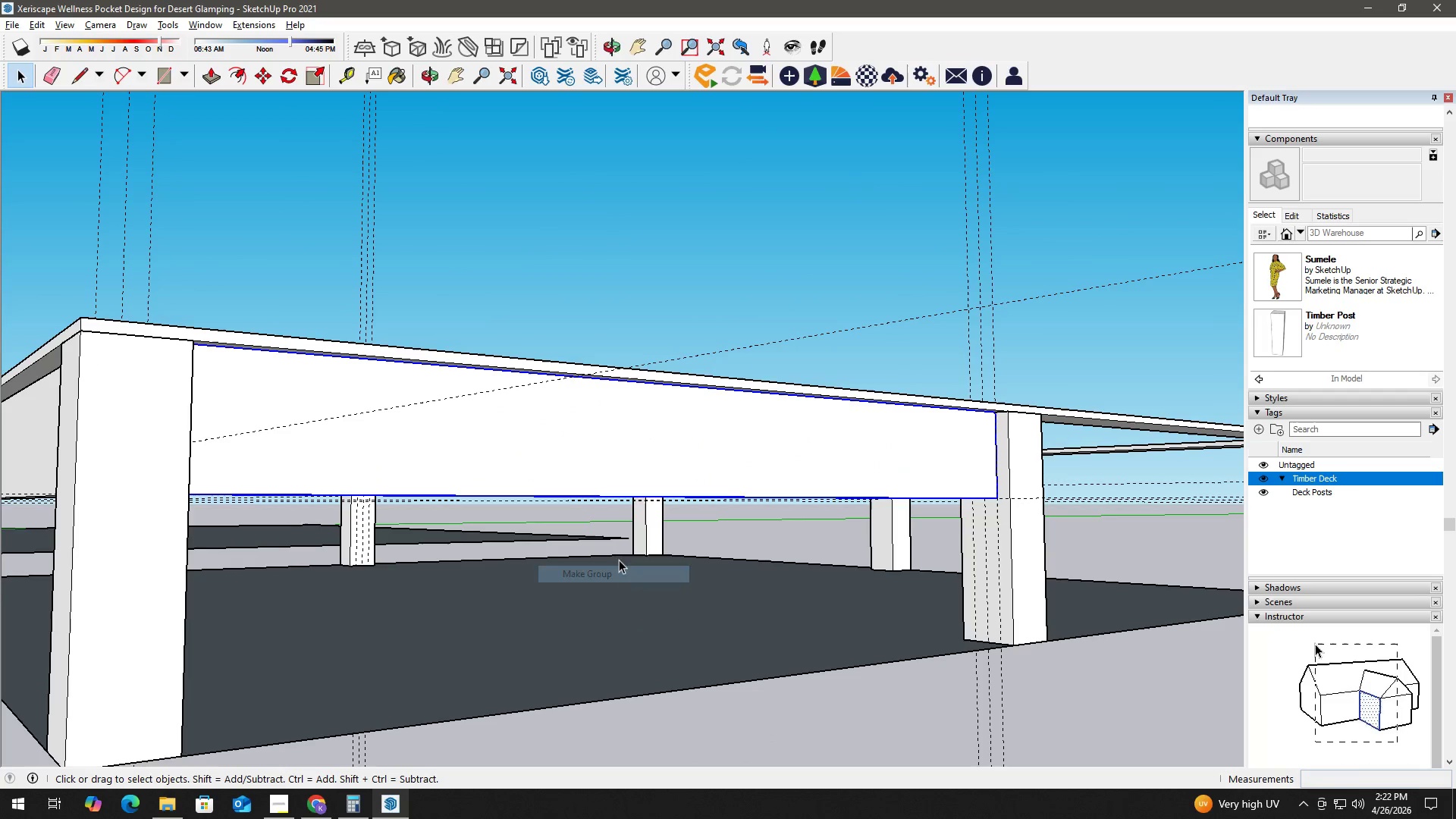 
type( hh)
 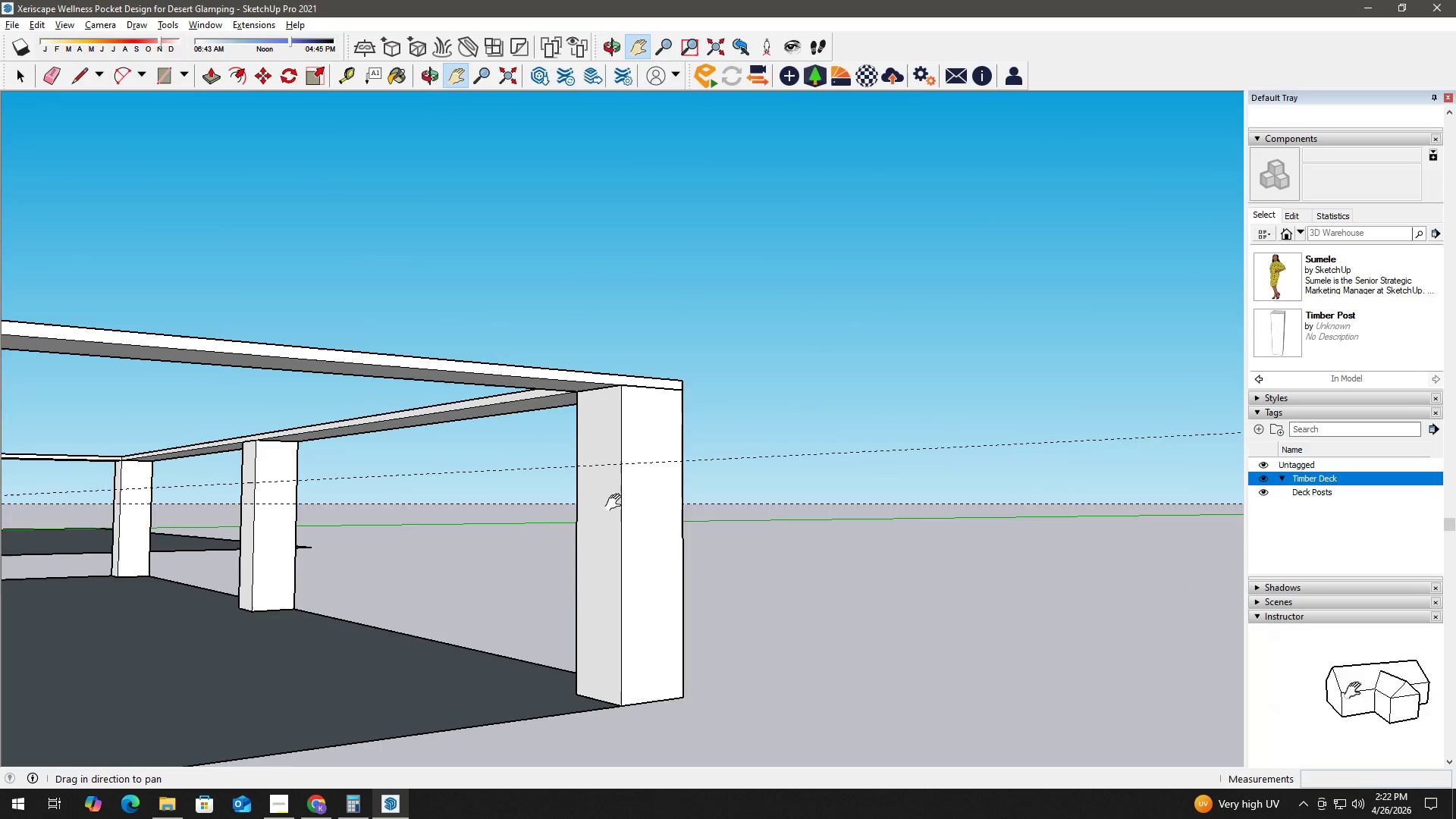 
left_click_drag(start_coordinate=[857, 494], to_coordinate=[472, 508])
 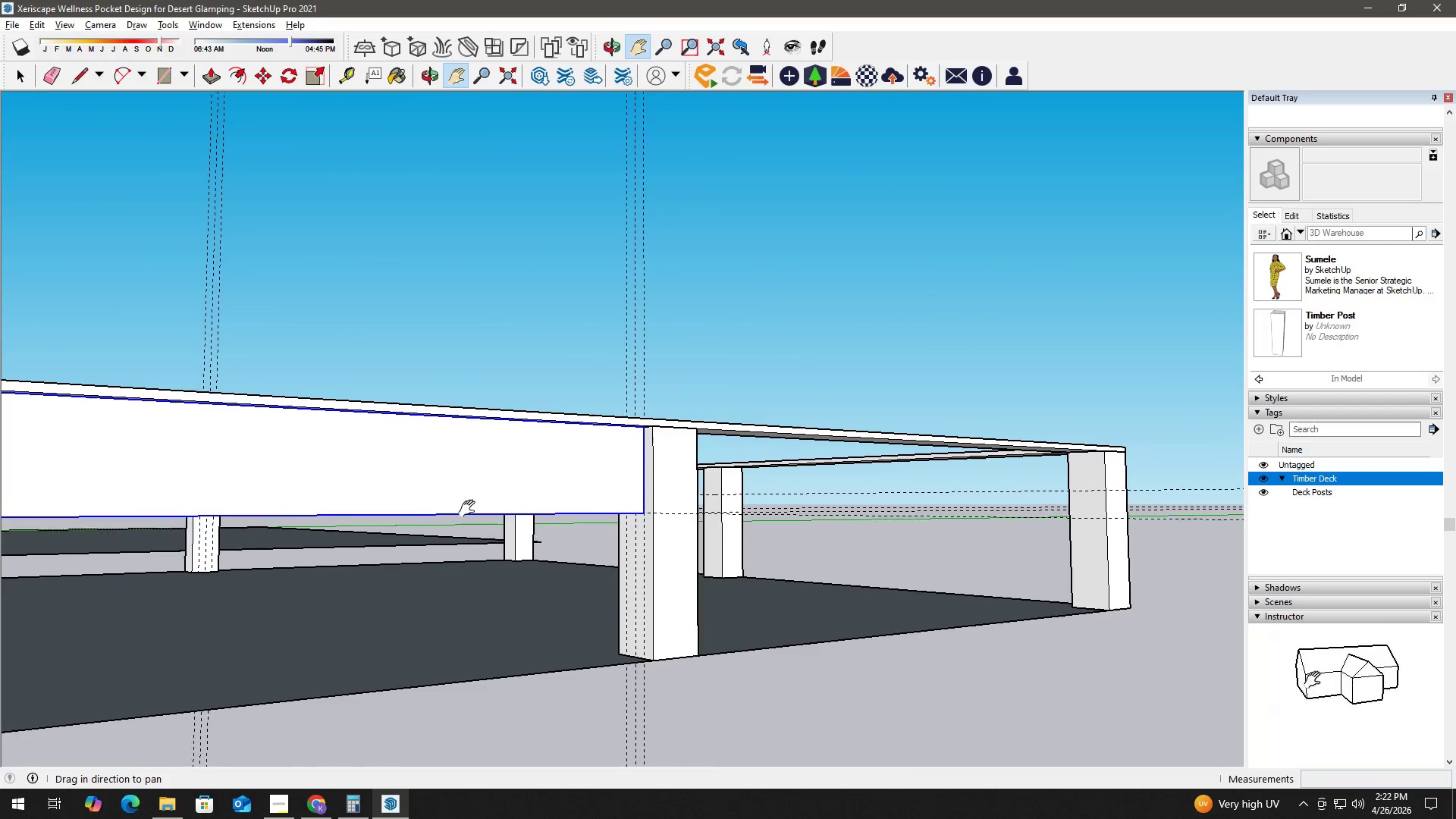 
left_click_drag(start_coordinate=[488, 507], to_coordinate=[441, 510])
 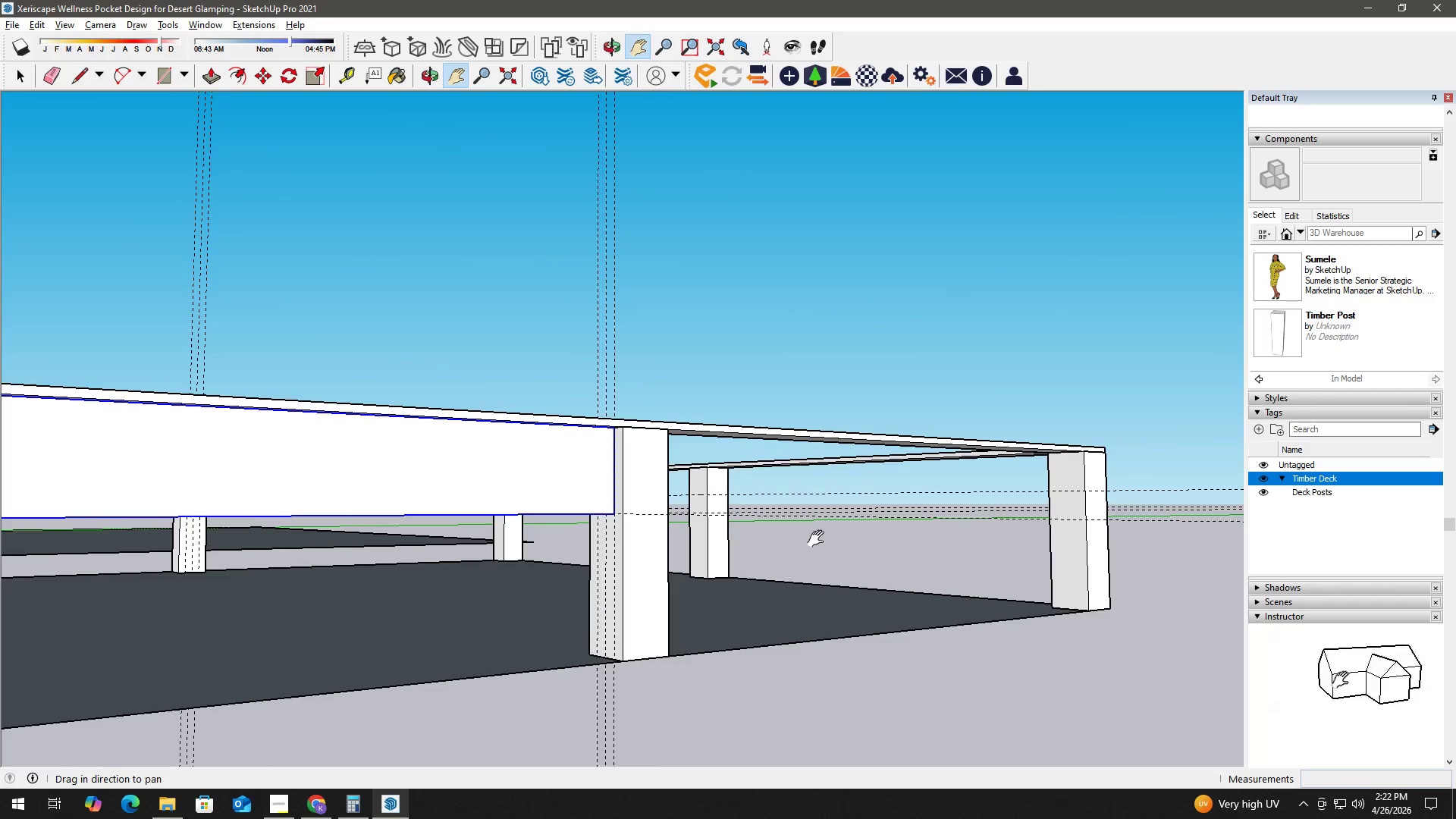 
left_click_drag(start_coordinate=[871, 503], to_coordinate=[389, 510])
 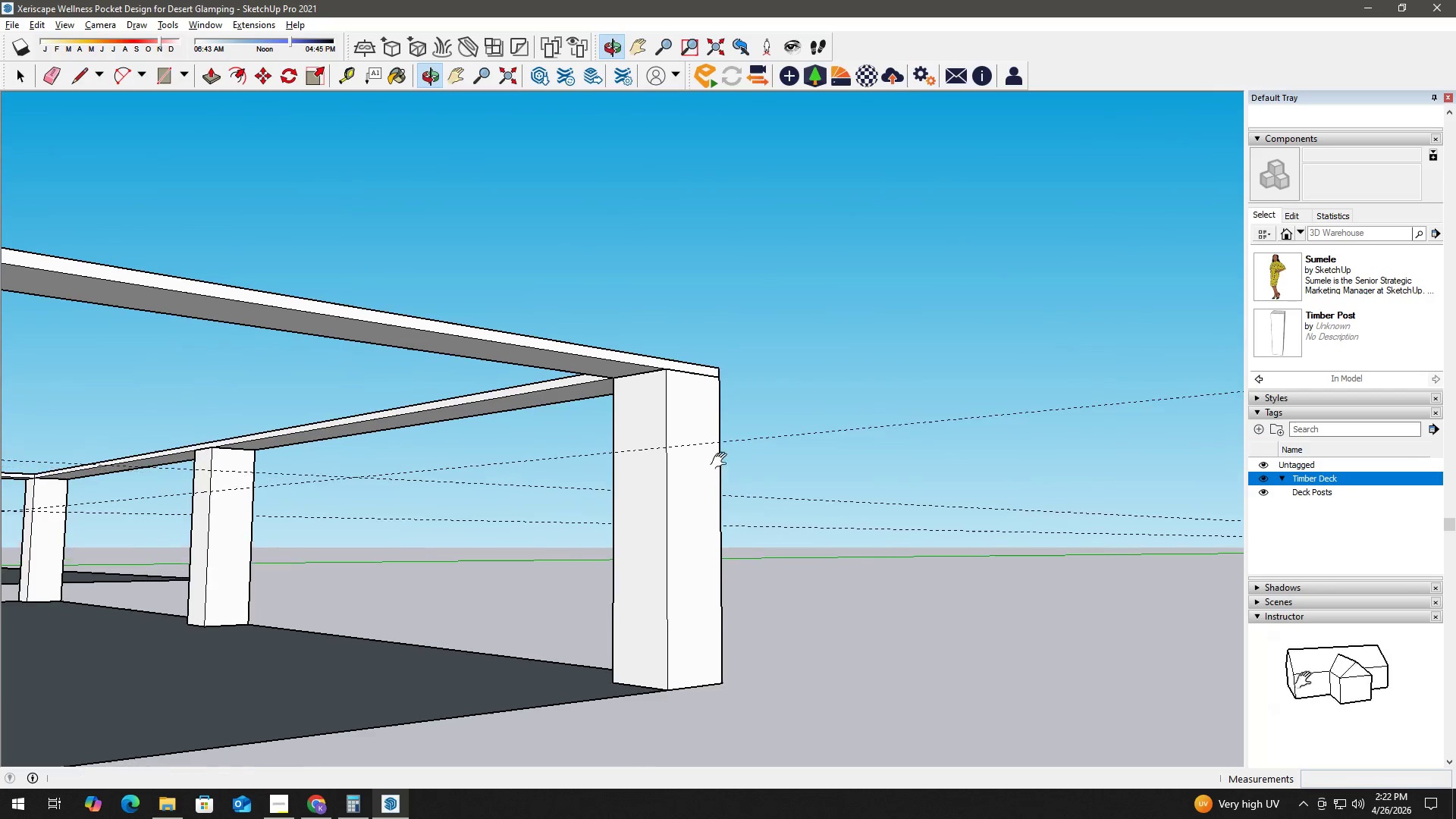 
scroll: coordinate [883, 526], scroll_direction: up, amount: 2.0
 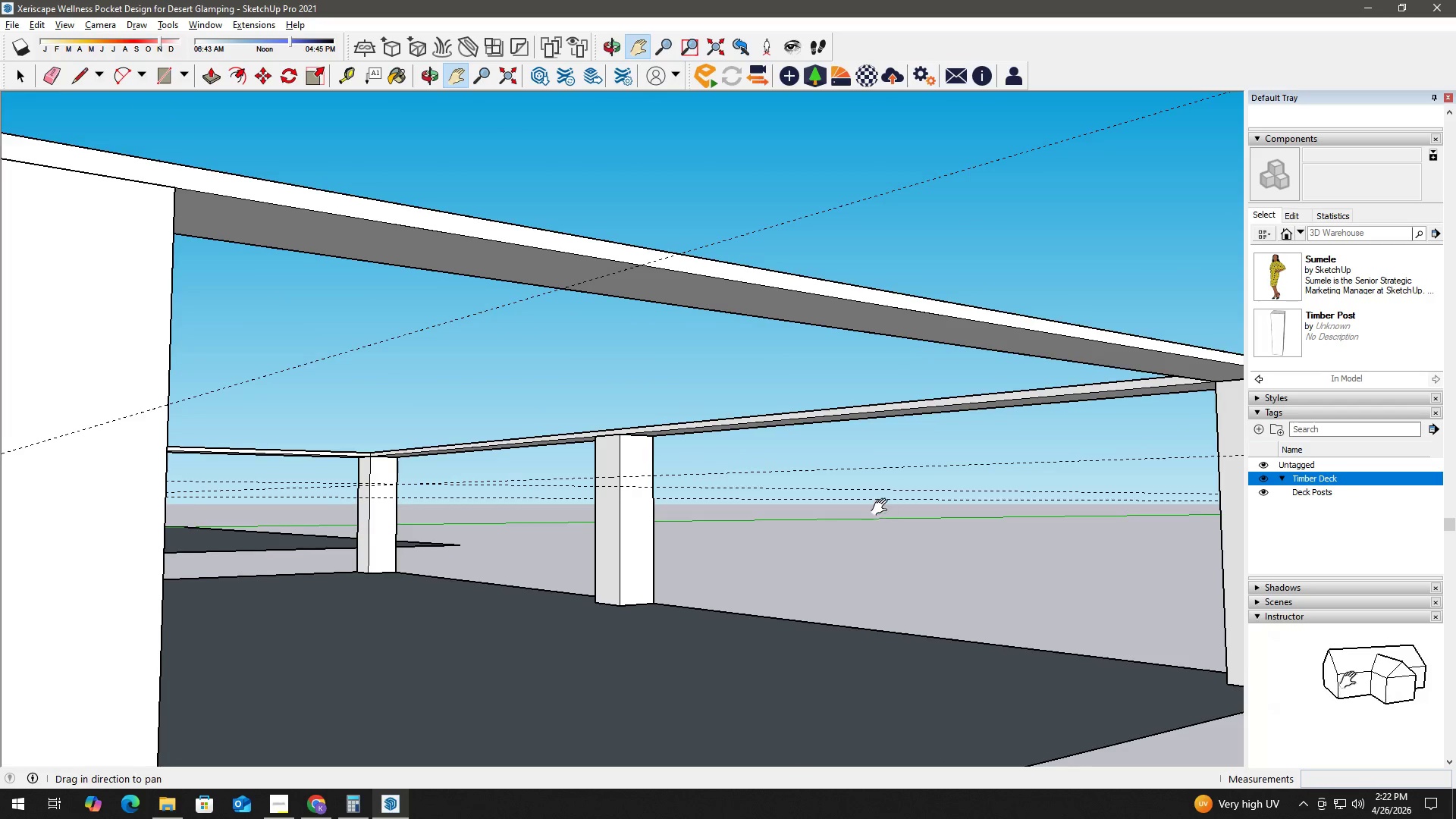 
key(Space)
 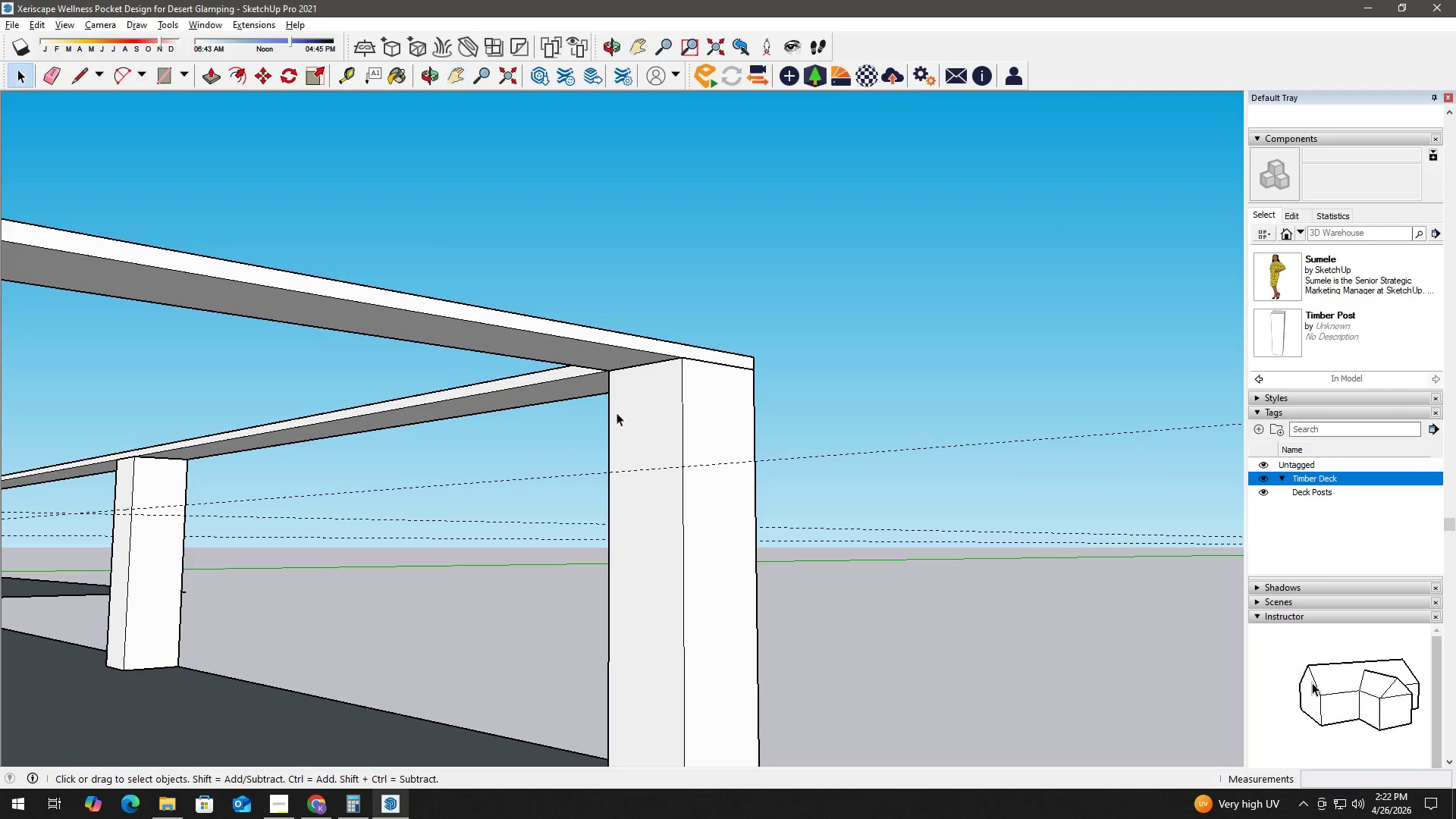 
key(T)
 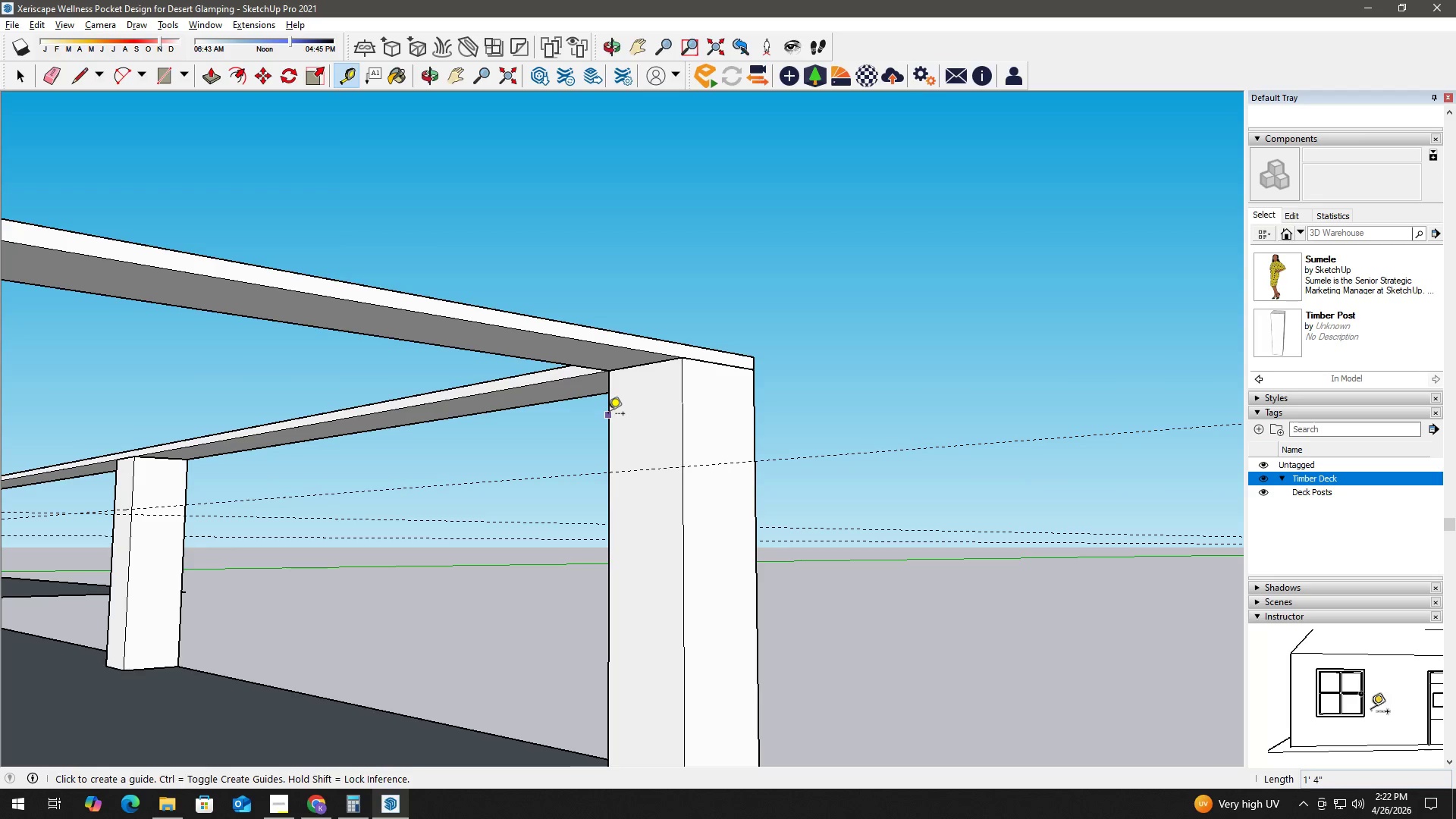 
scroll: coordinate [623, 391], scroll_direction: up, amount: 3.0
 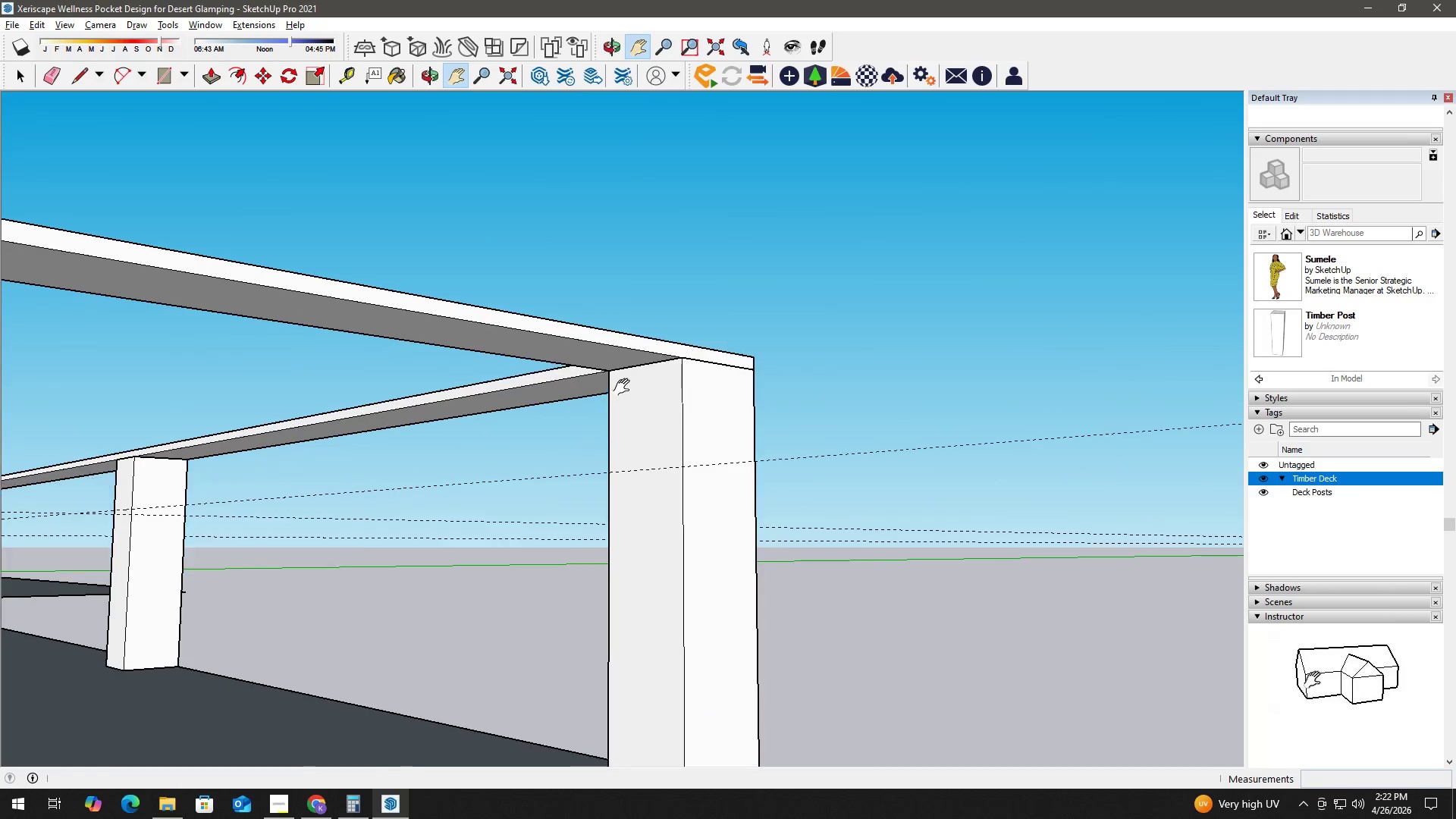 
left_click([608, 415])
 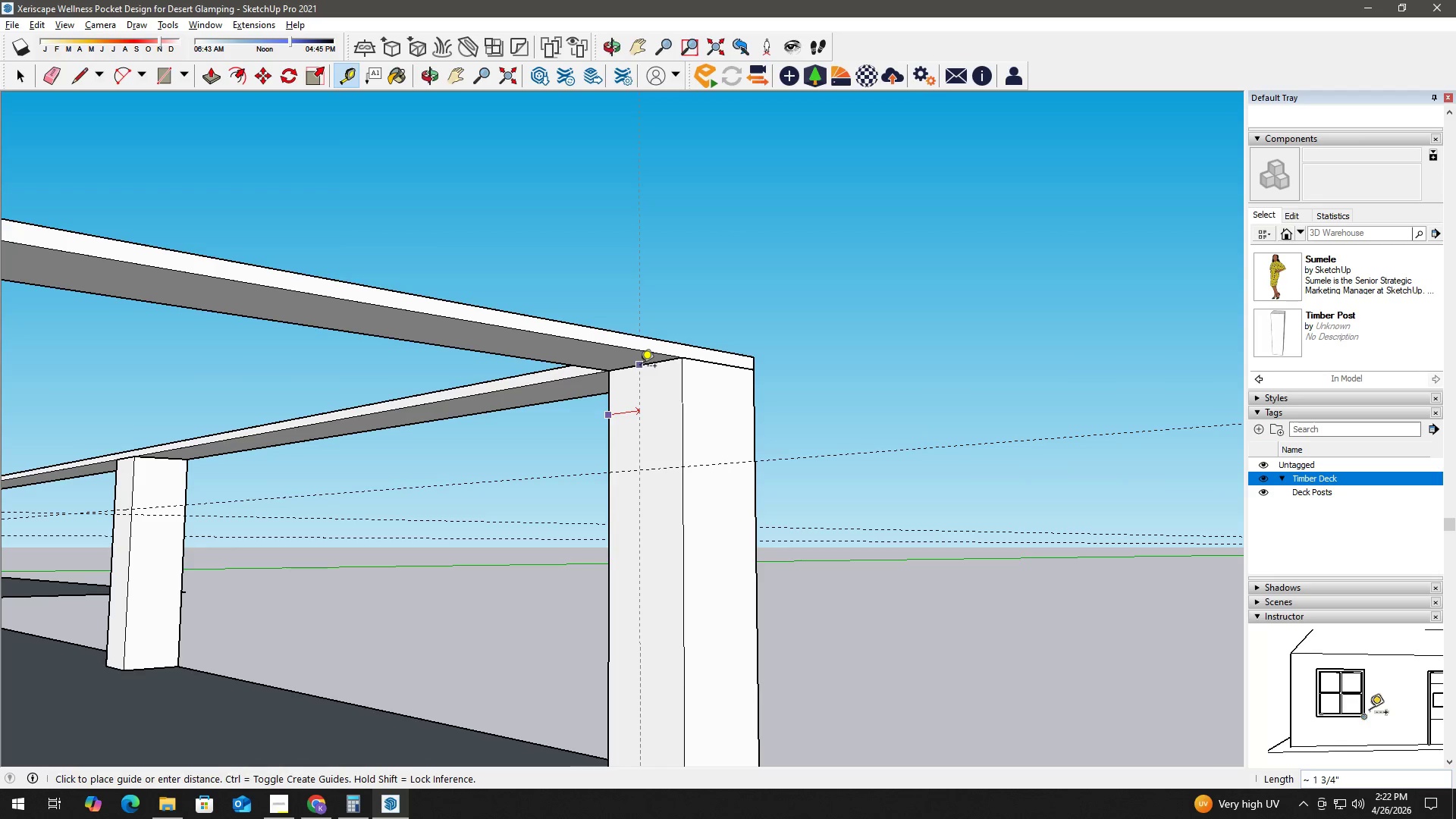 
left_click([640, 367])
 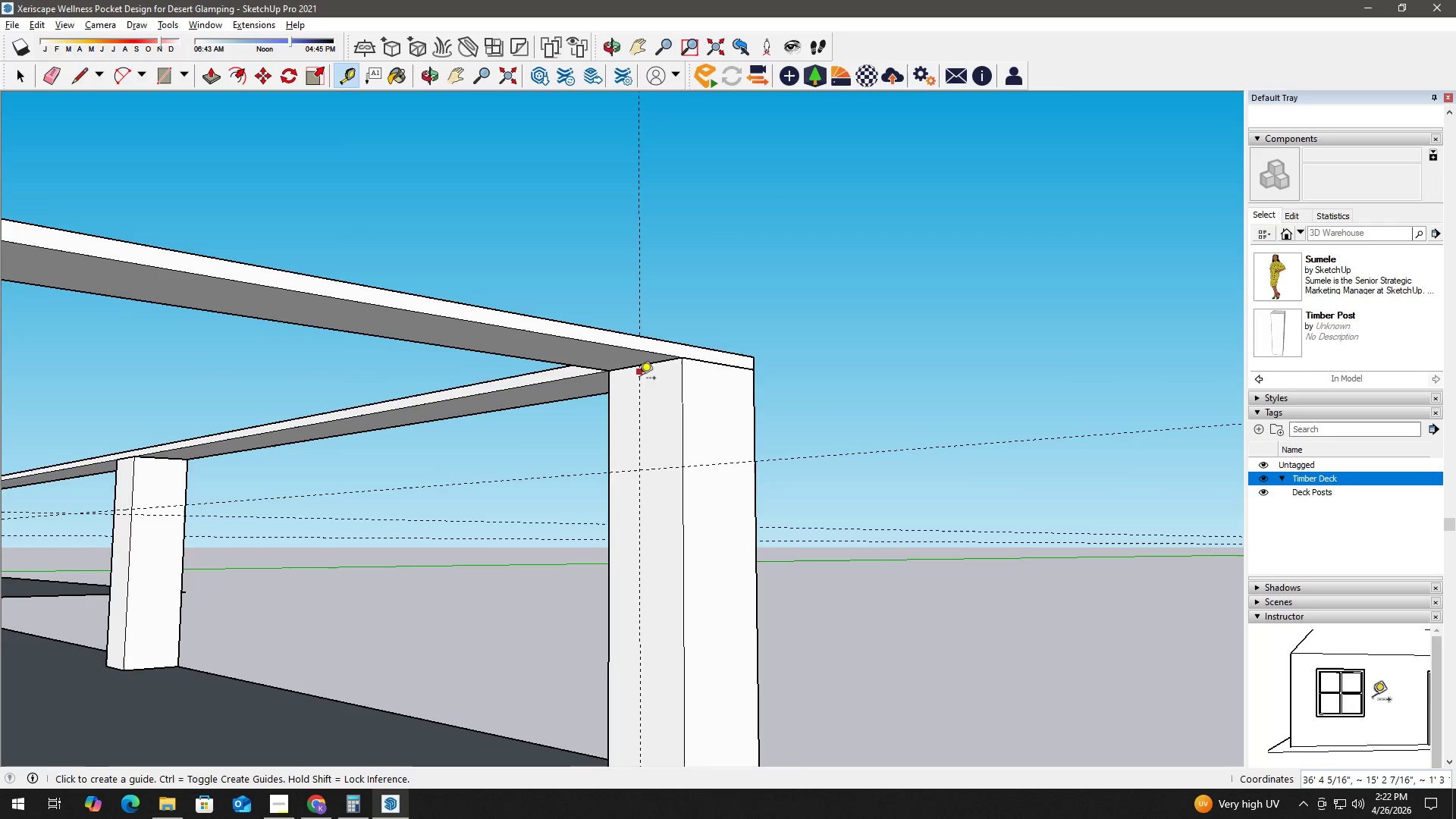 
key(Space)
 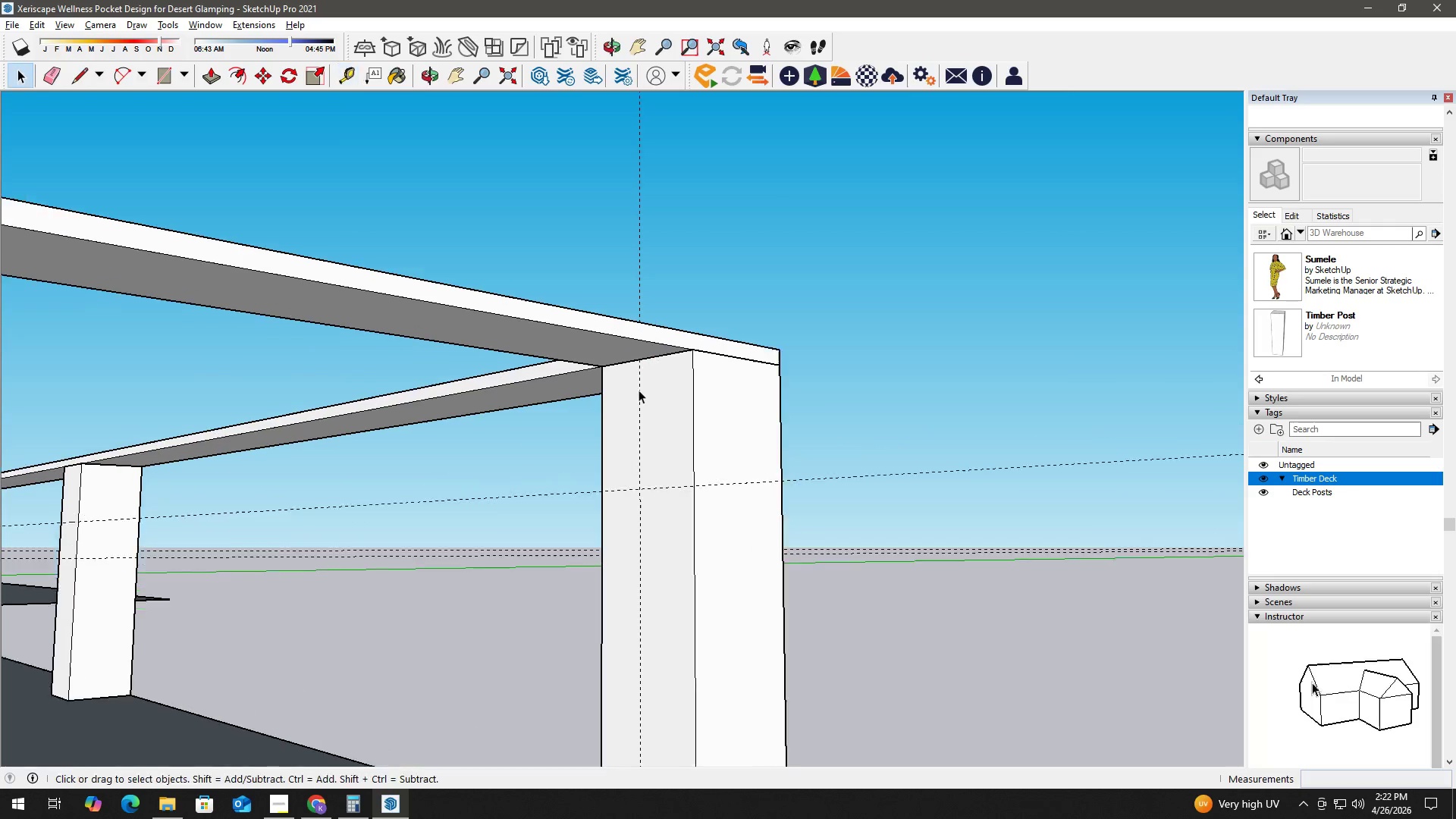 
scroll: coordinate [639, 390], scroll_direction: up, amount: 3.0
 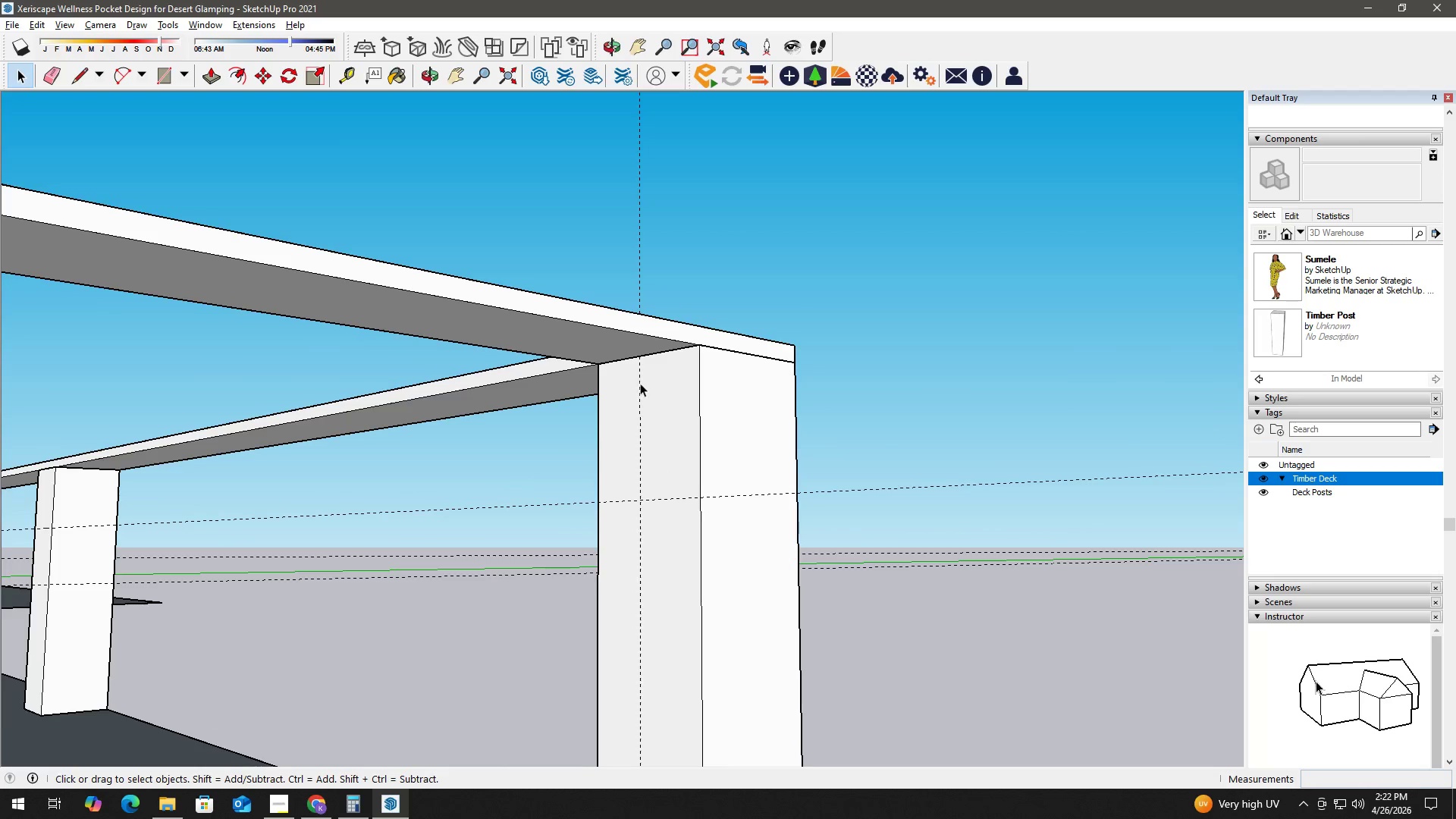 
key(T)
 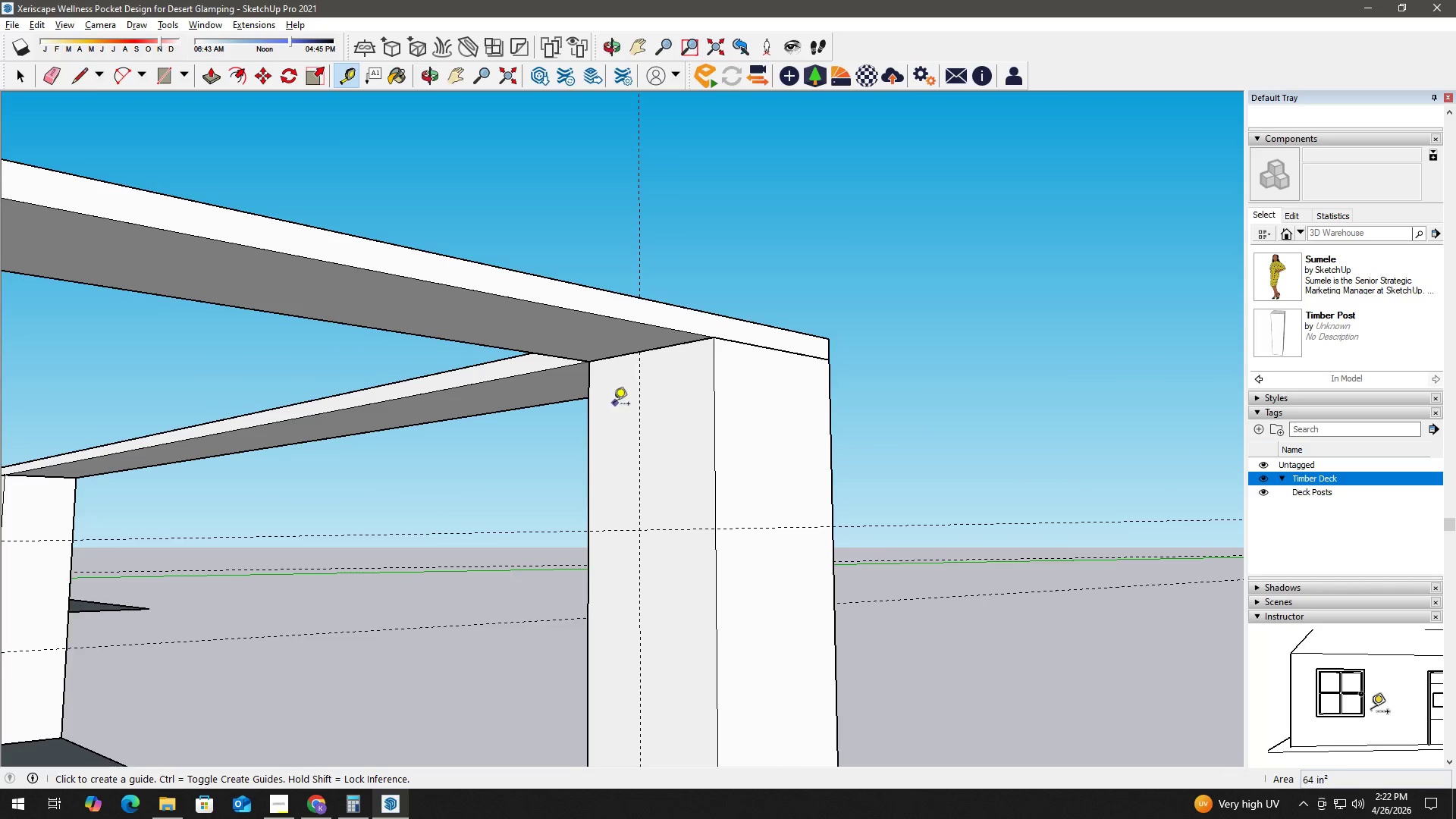 
scroll: coordinate [642, 374], scroll_direction: up, amount: 2.0
 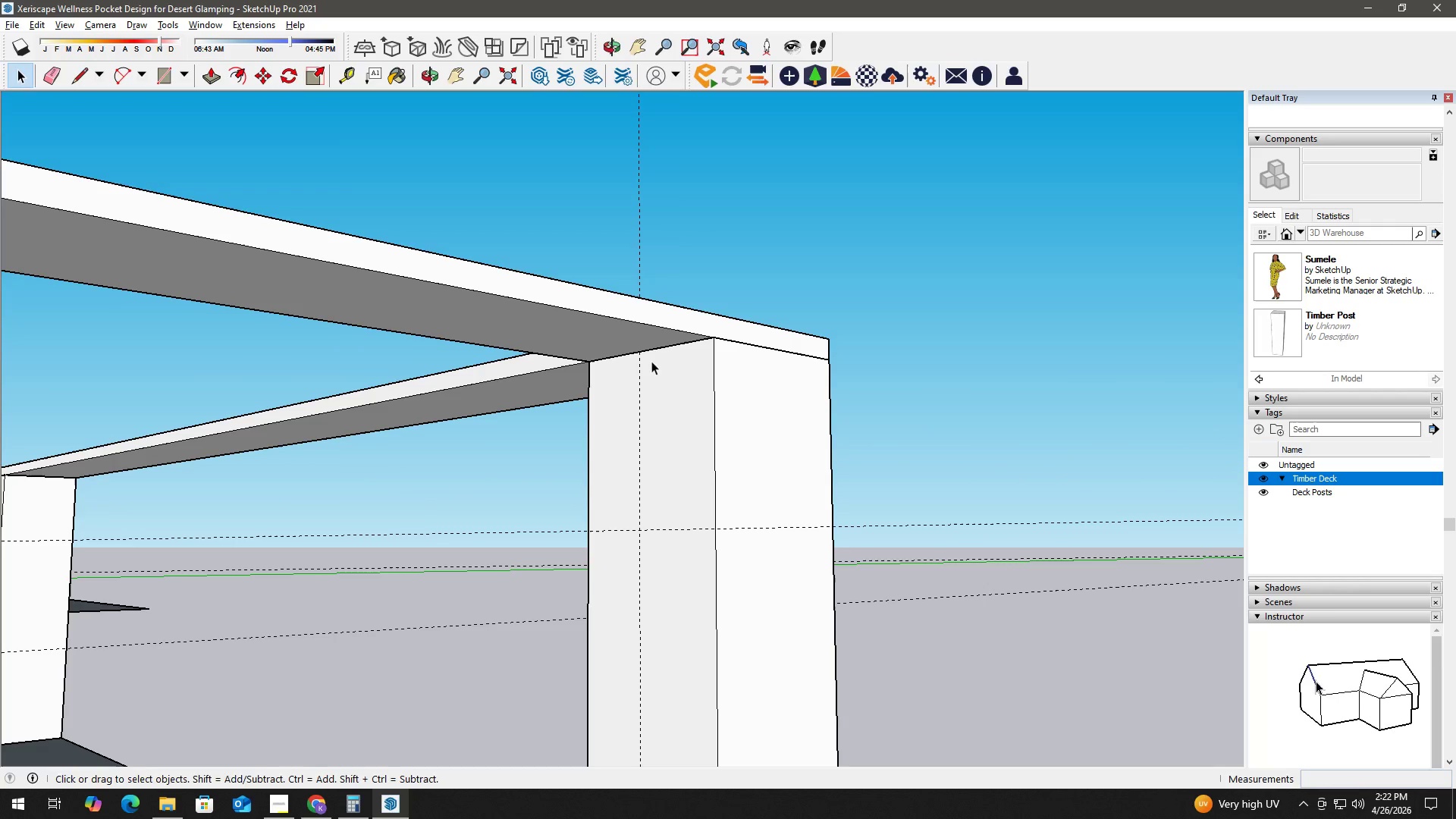 
scroll: coordinate [667, 413], scroll_direction: none, amount: 0.0
 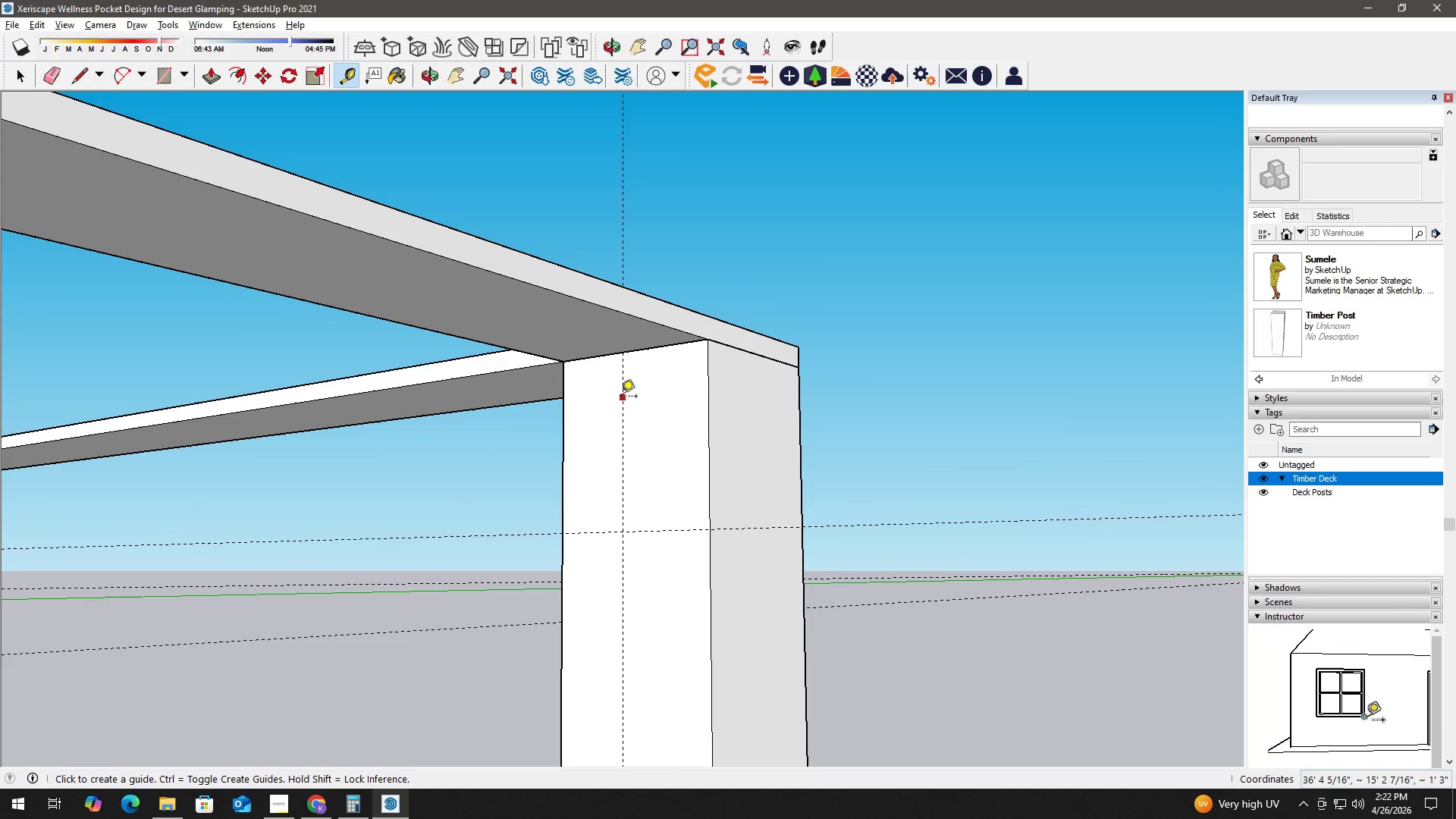 
left_click_drag(start_coordinate=[620, 397], to_coordinate=[624, 398])
 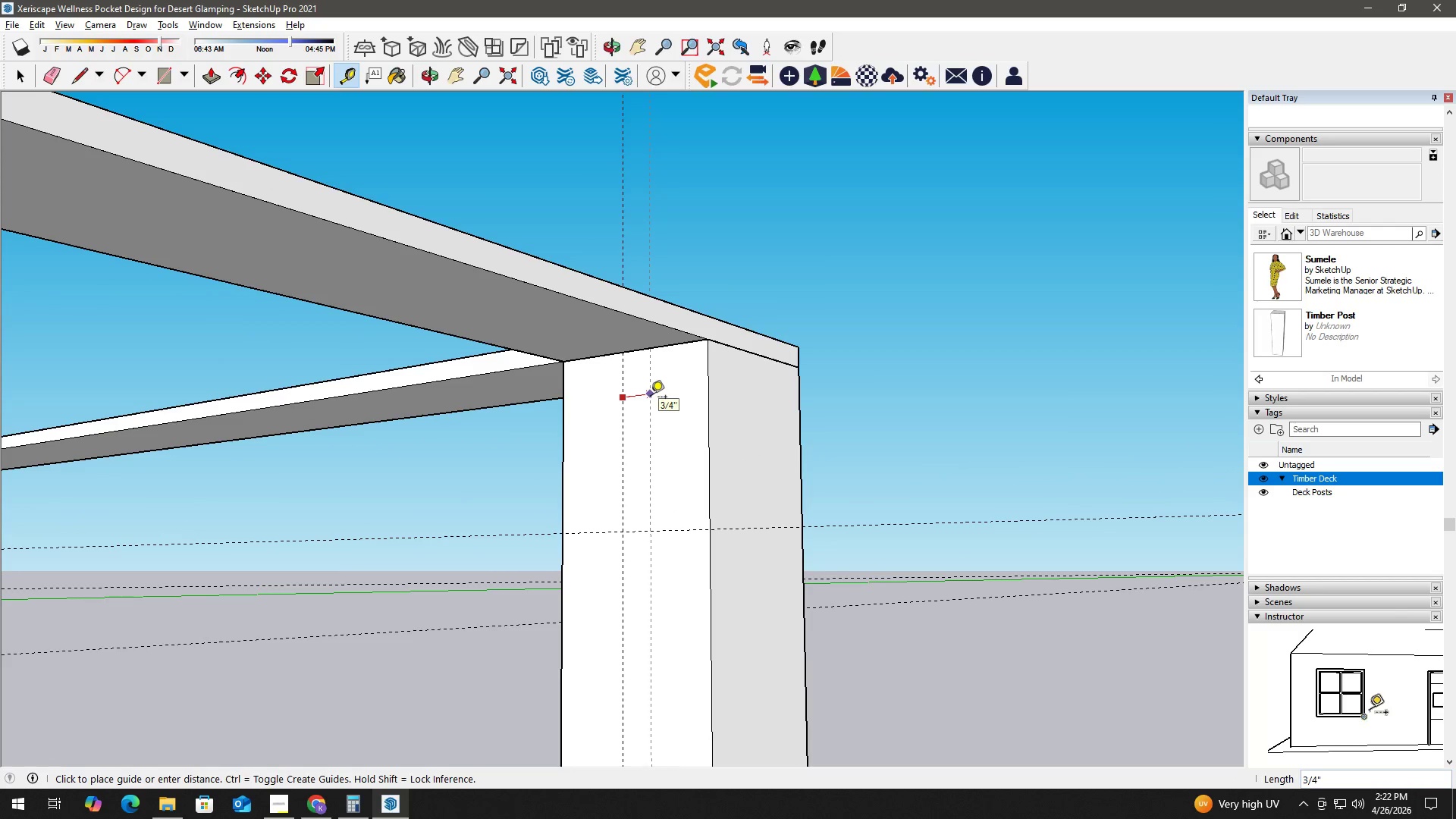 
key(Numpad1)
 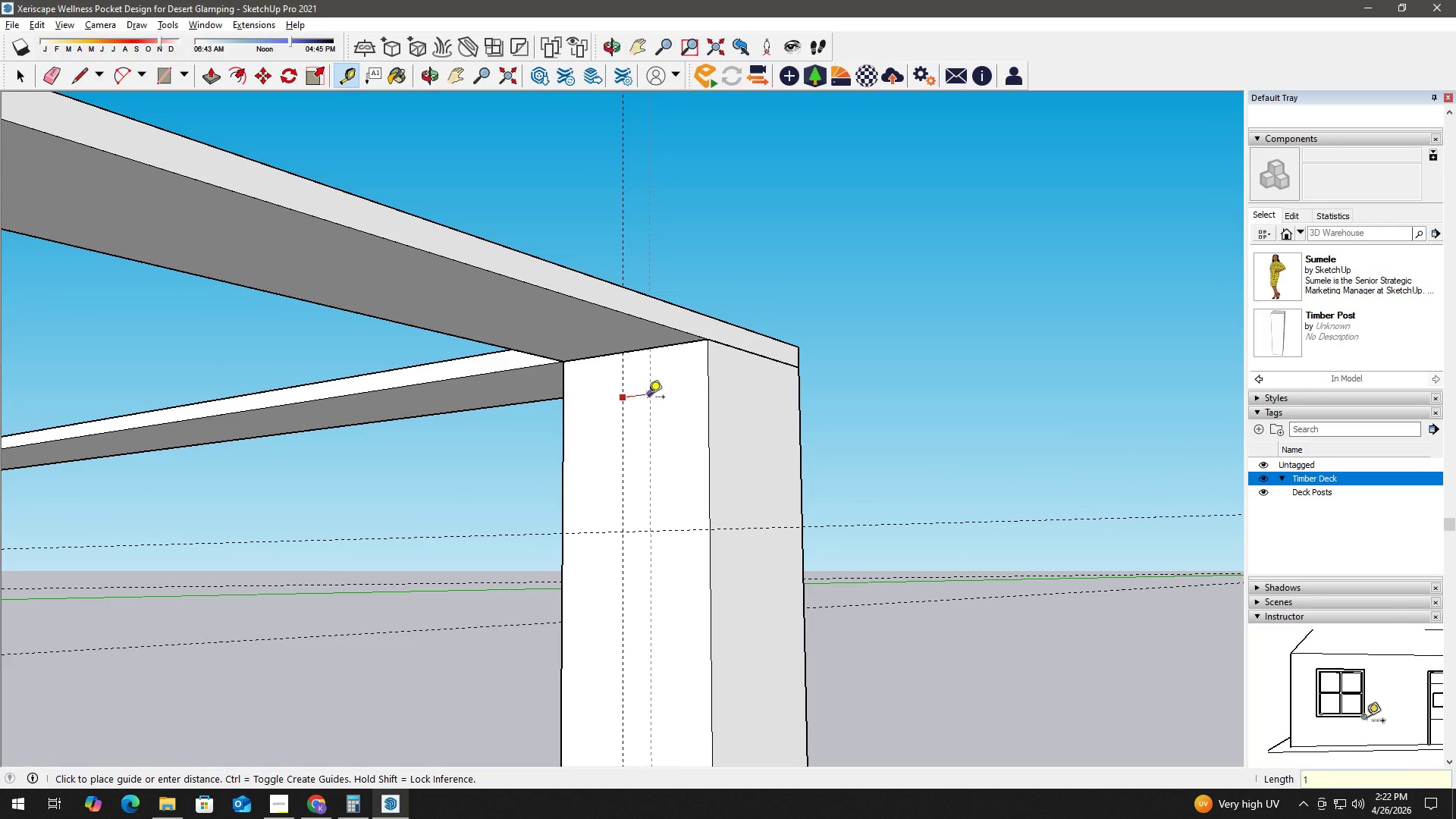 
key(NumpadEnter)
 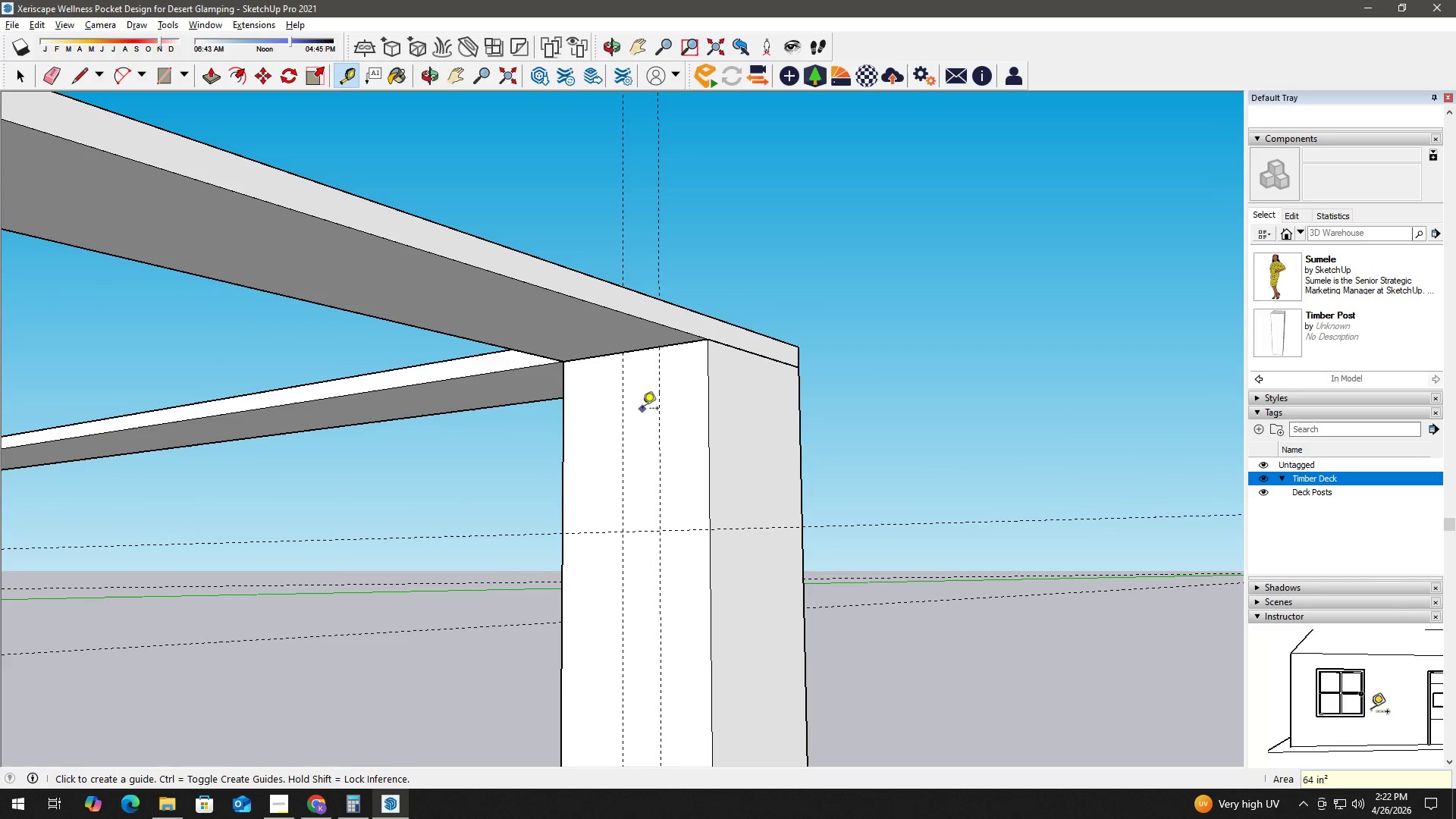 
key(Space)
 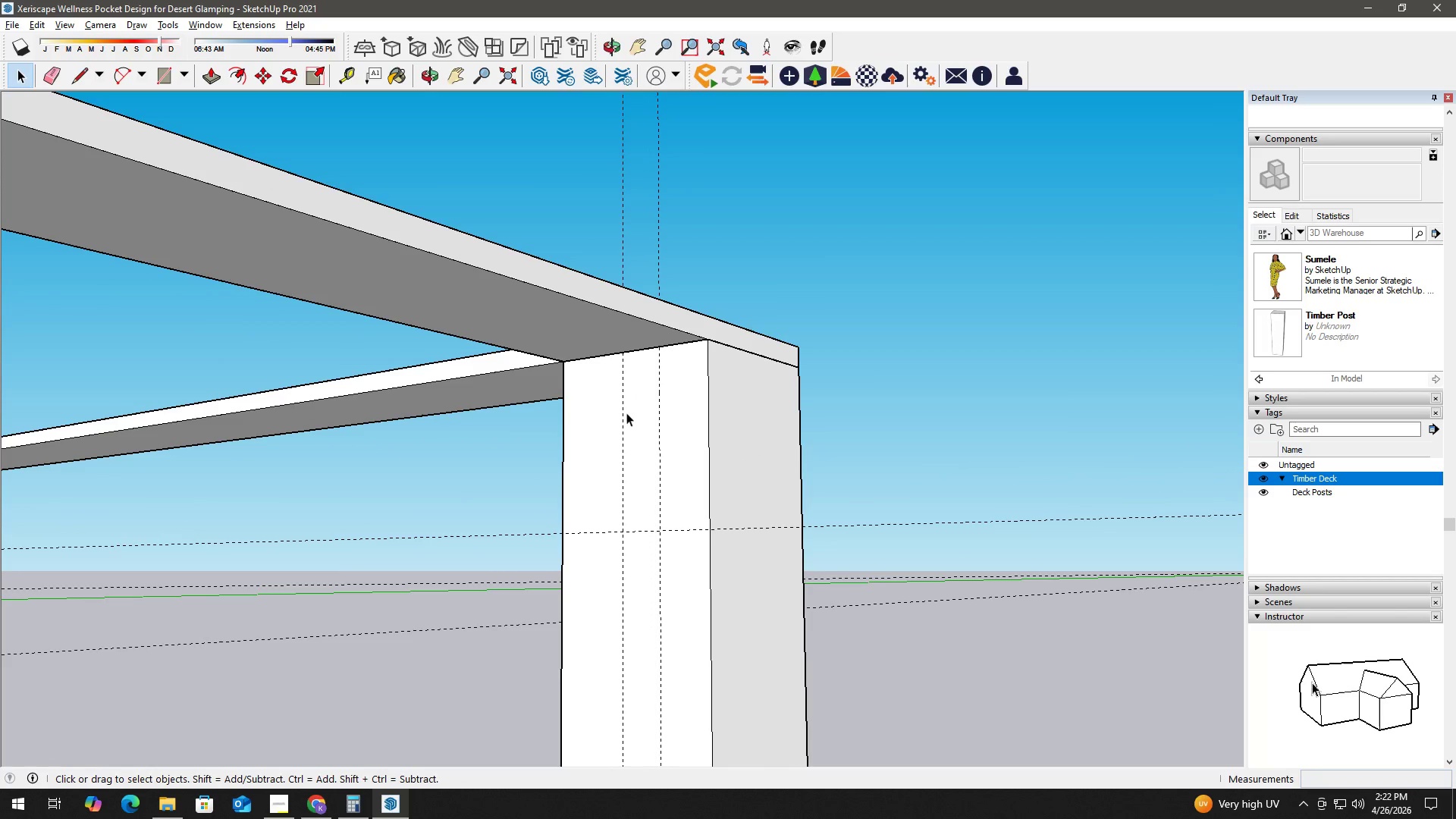 
key(T)
 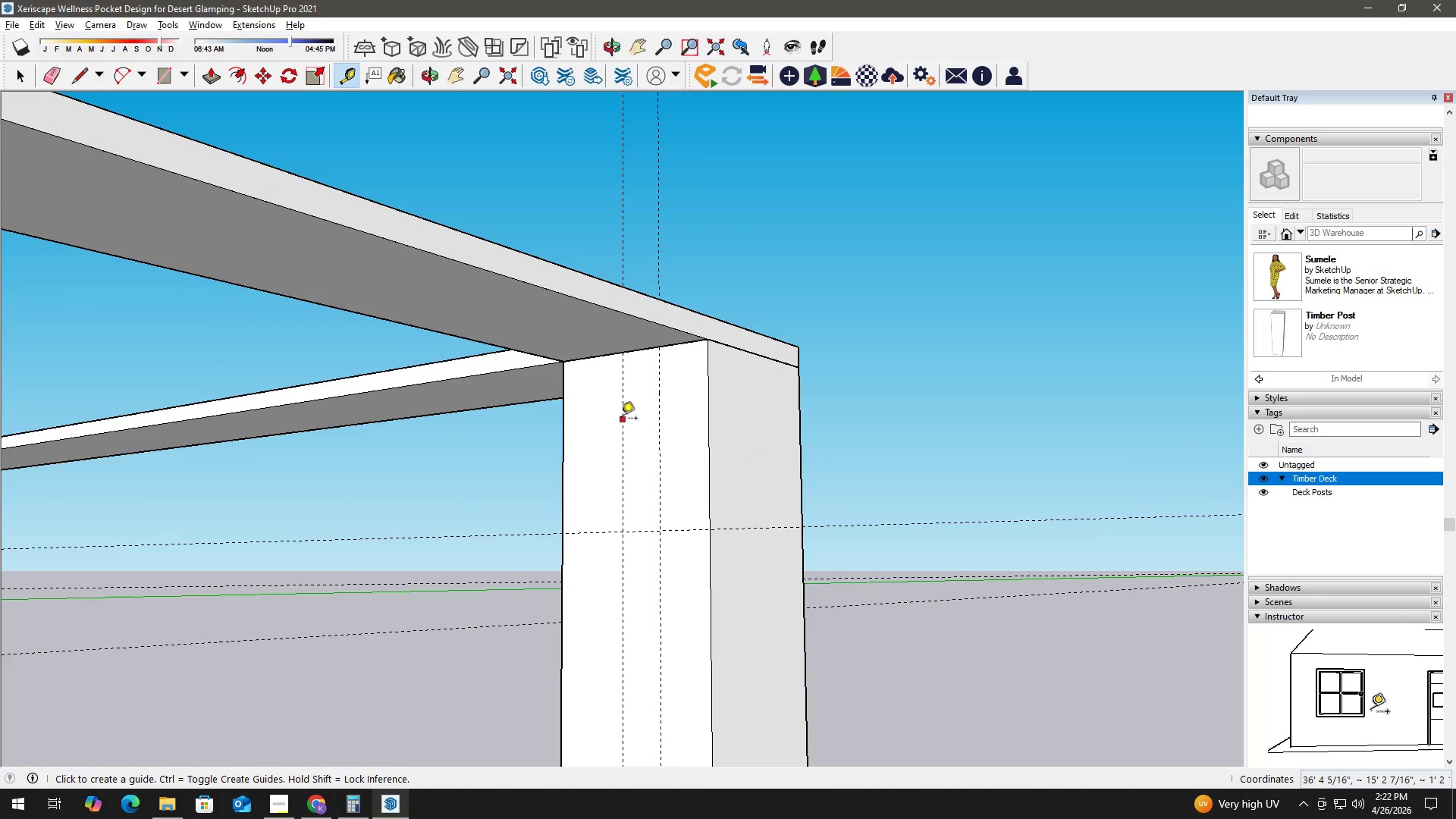 
left_click([621, 419])
 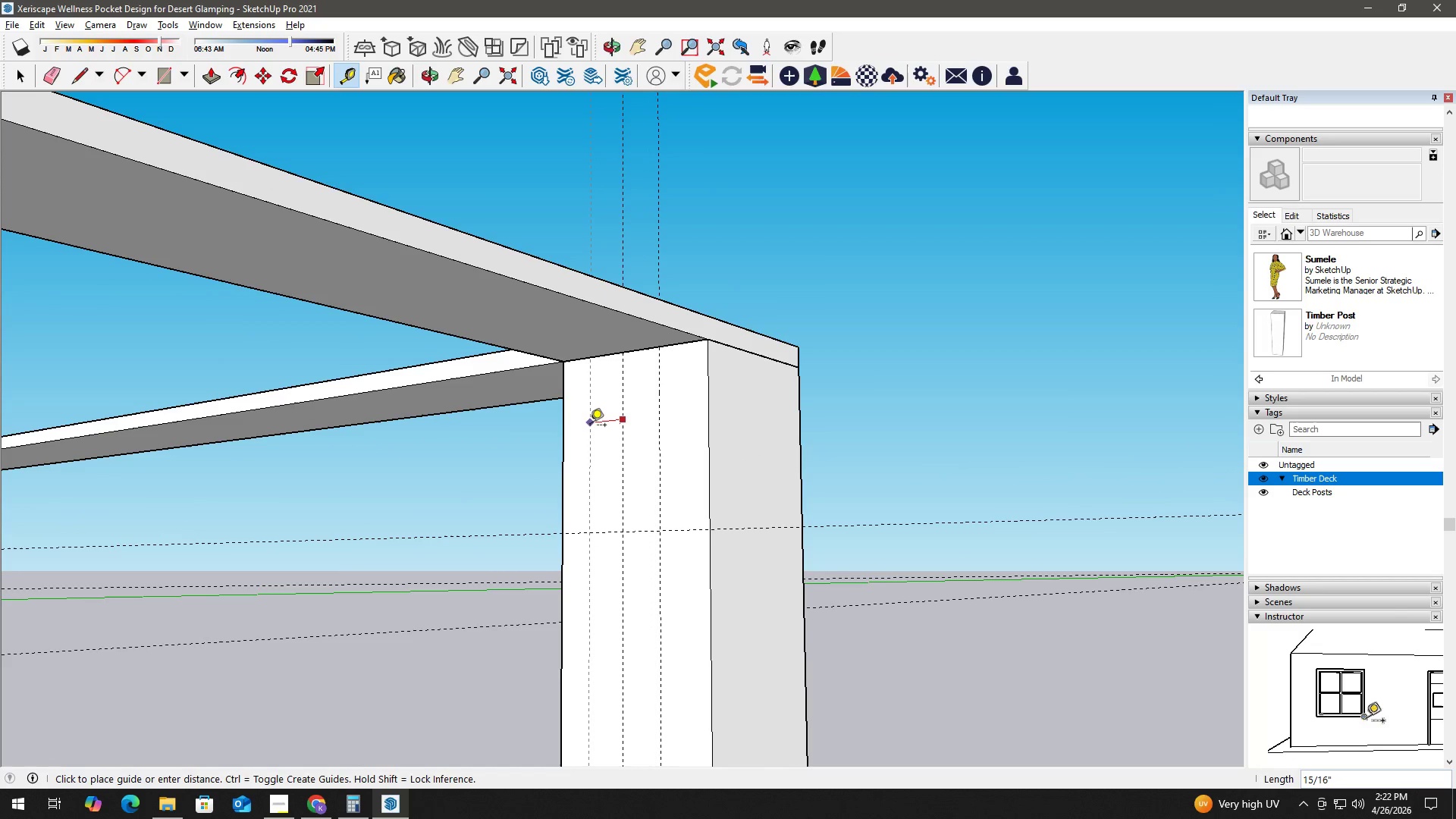 
key(Numpad1)
 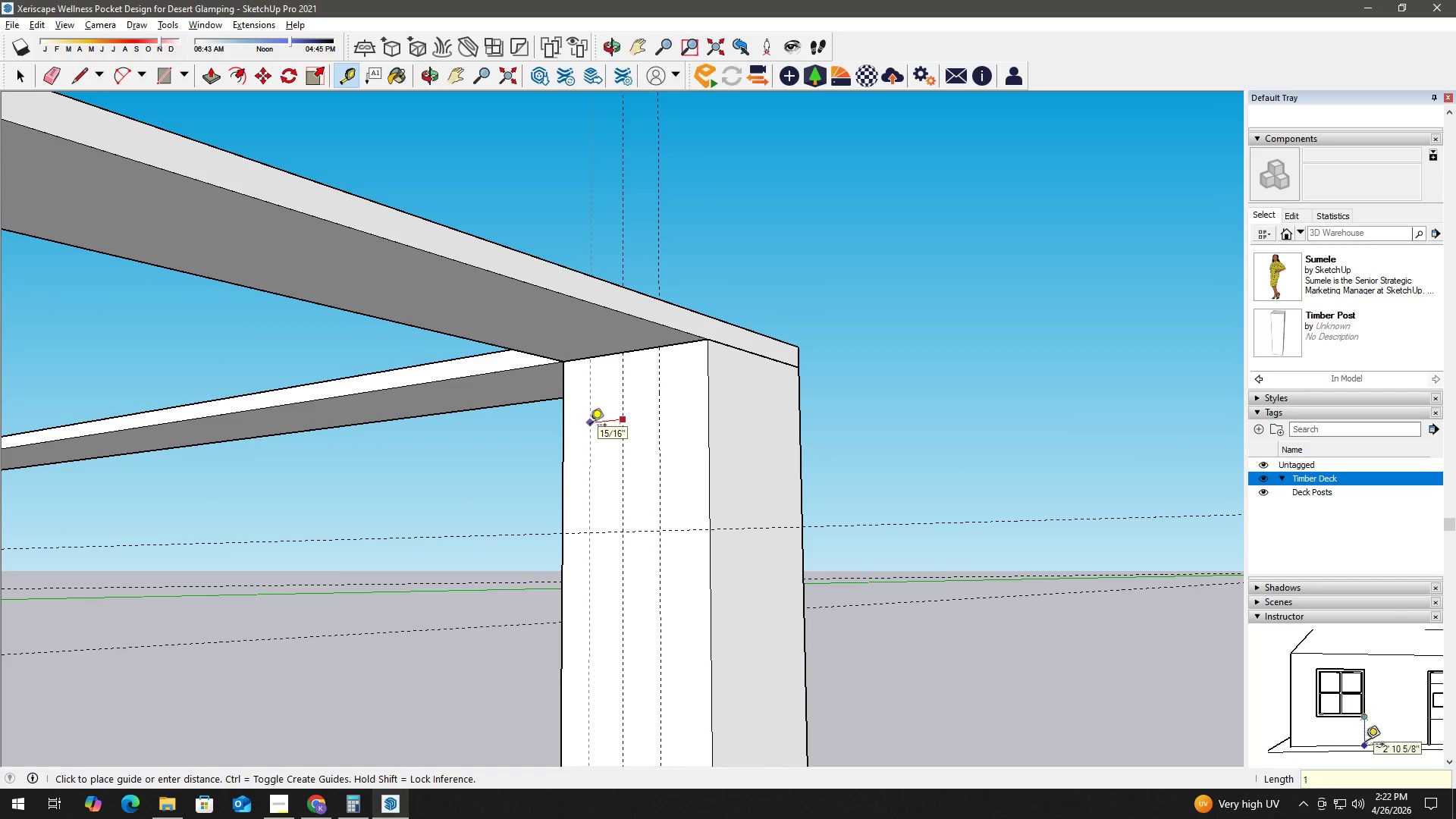 
key(NumpadEnter)
 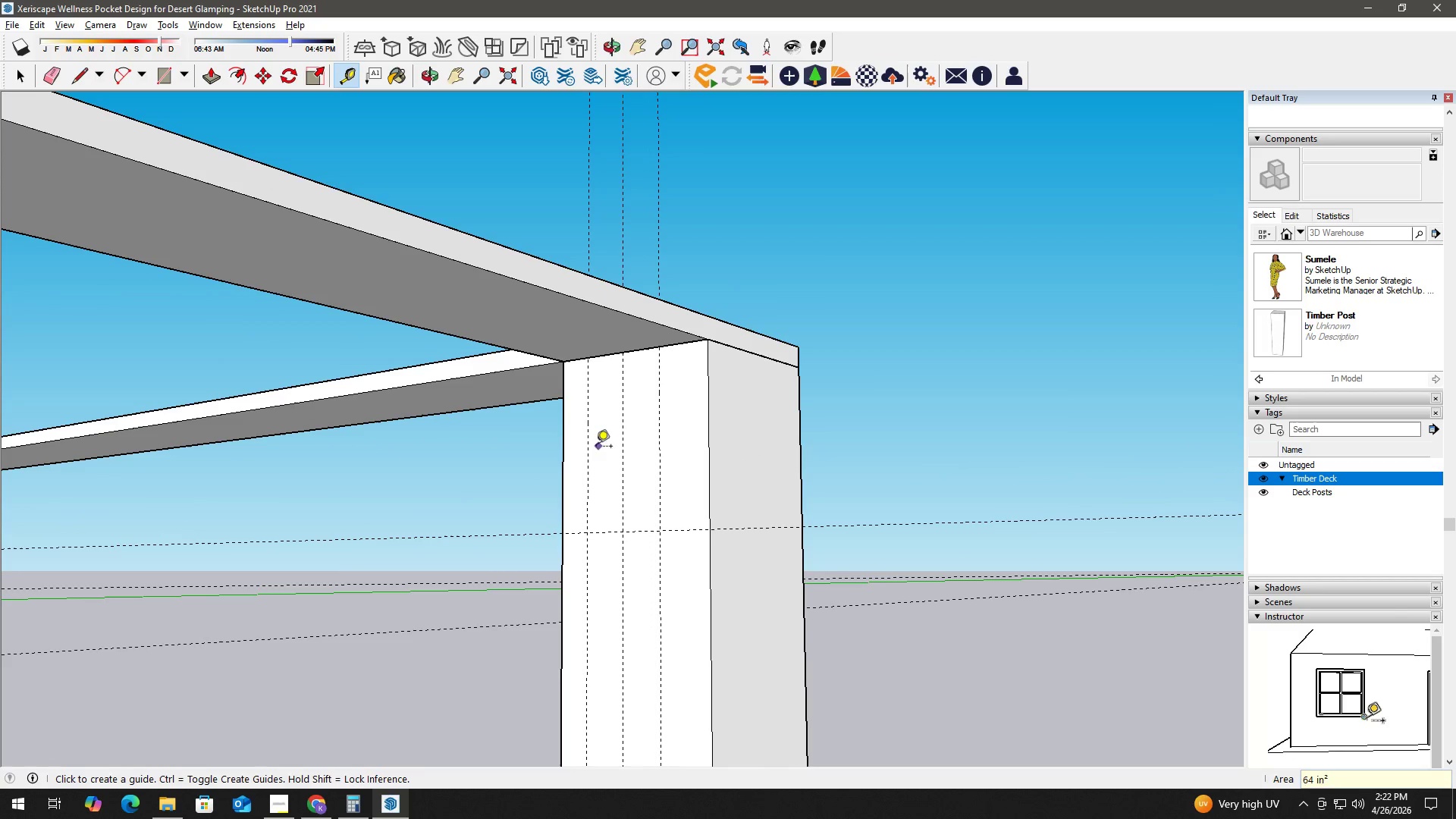 
key(Space)
 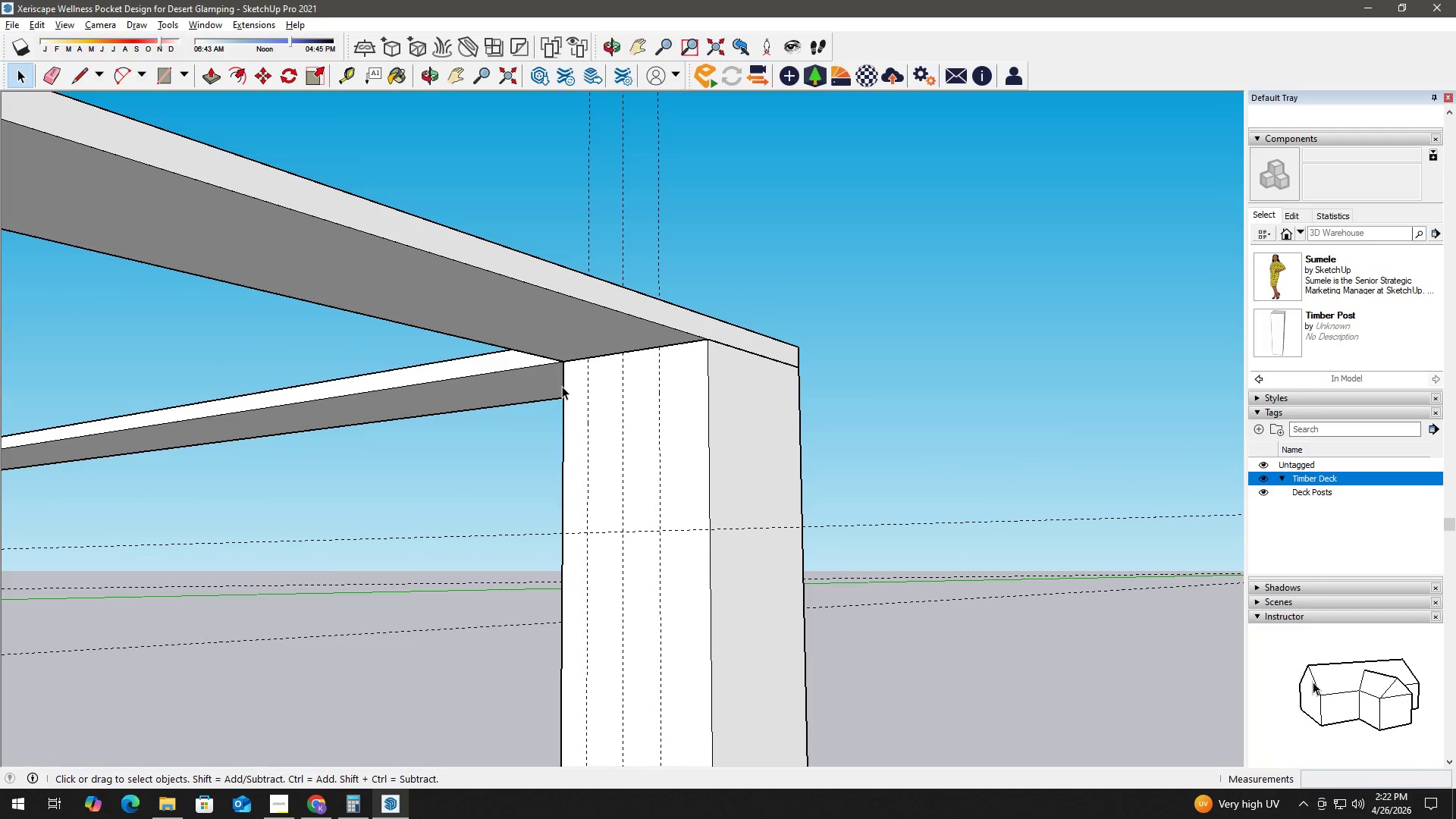 
key(R)
 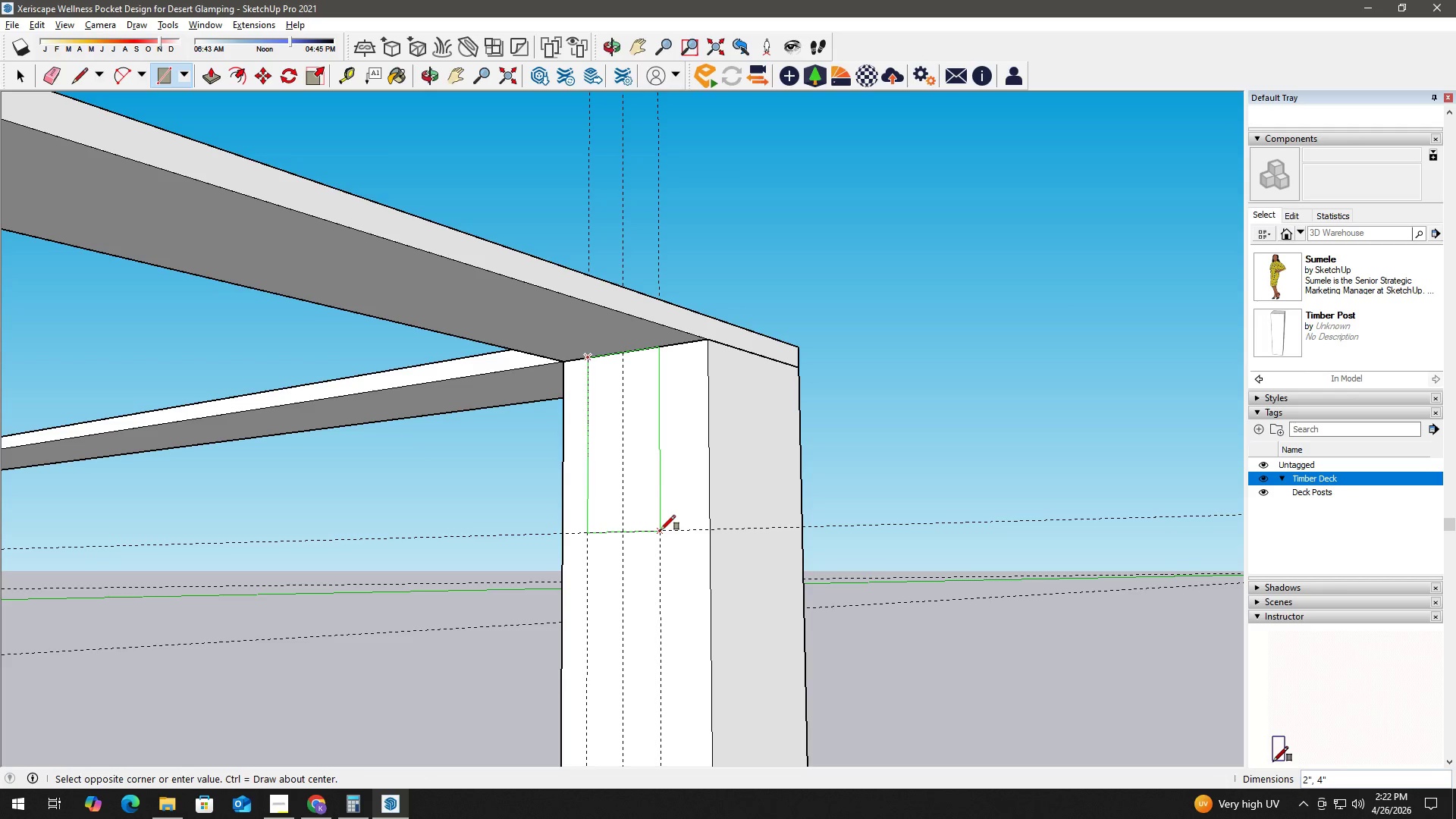 
left_click([661, 530])
 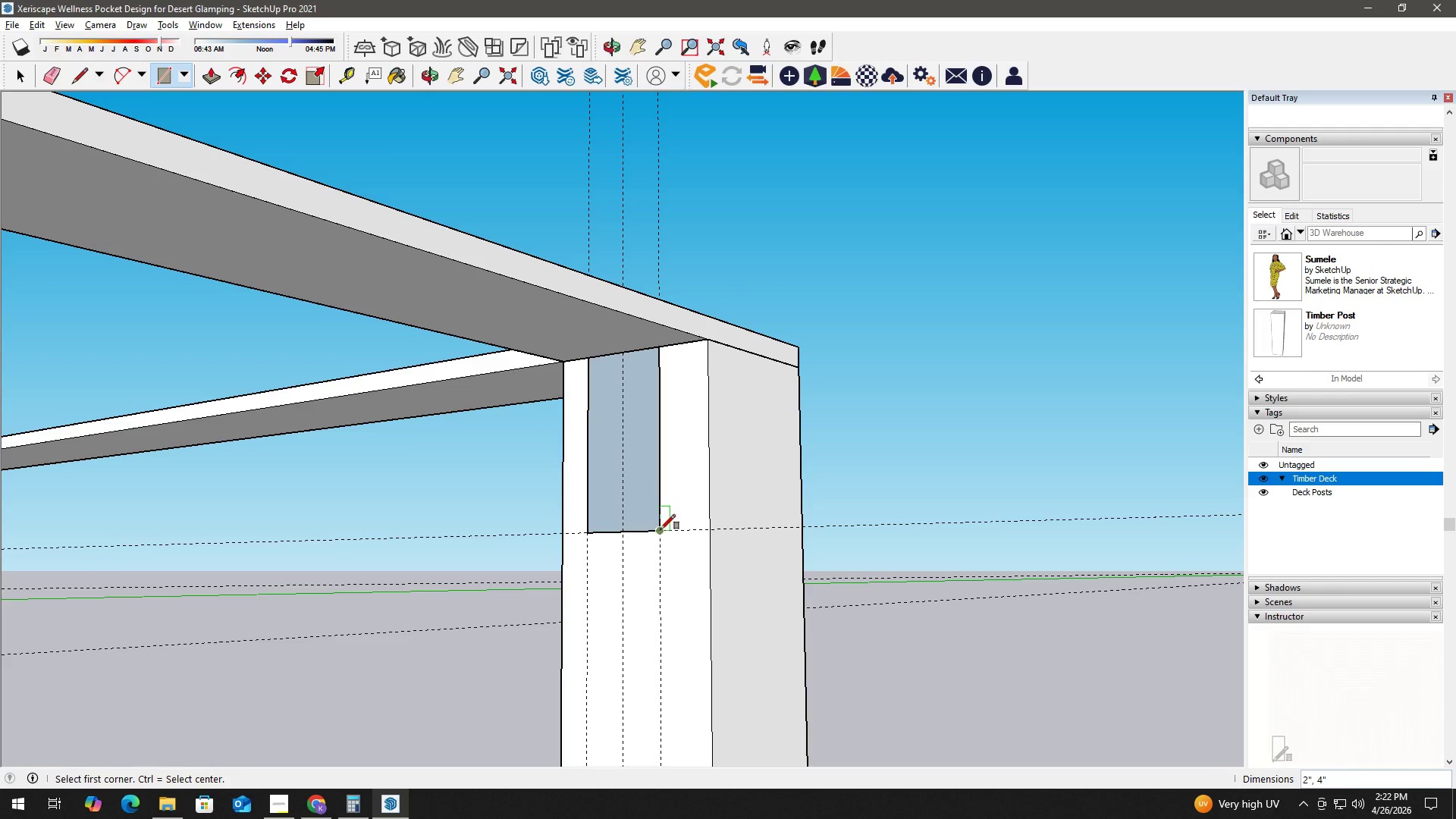 
key(Space)
 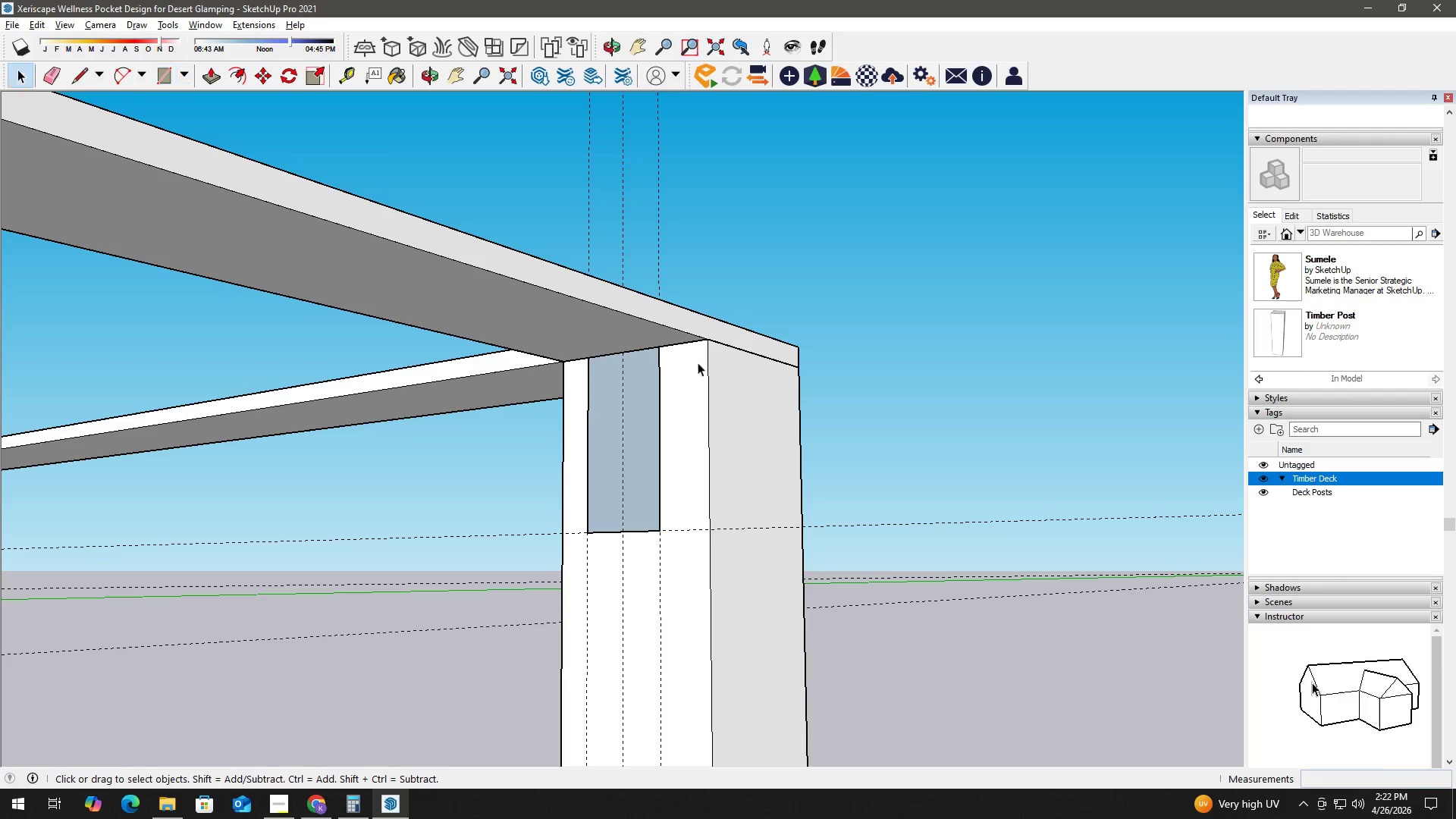 
key(T)
 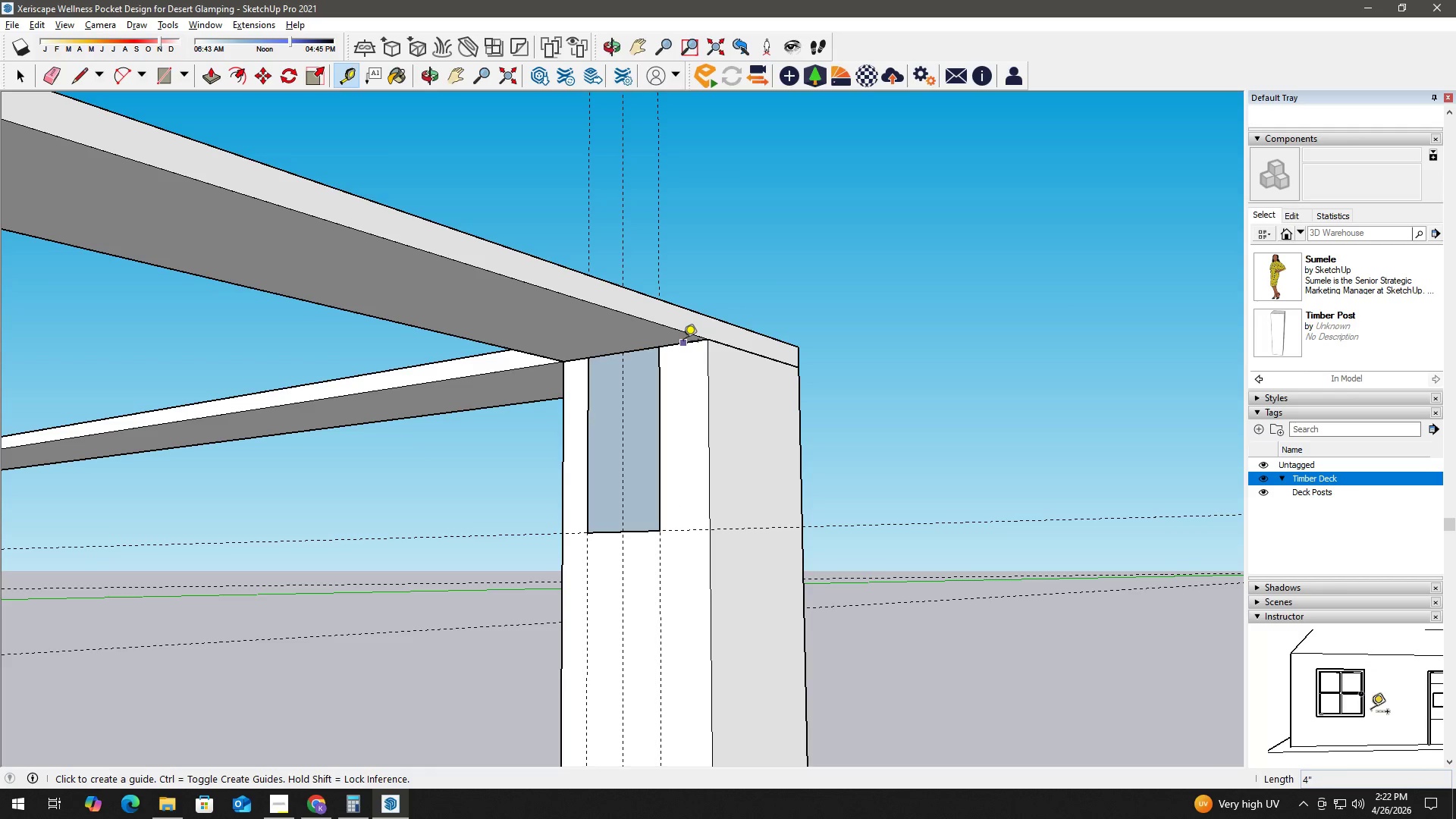 
left_click_drag(start_coordinate=[683, 342], to_coordinate=[683, 347])
 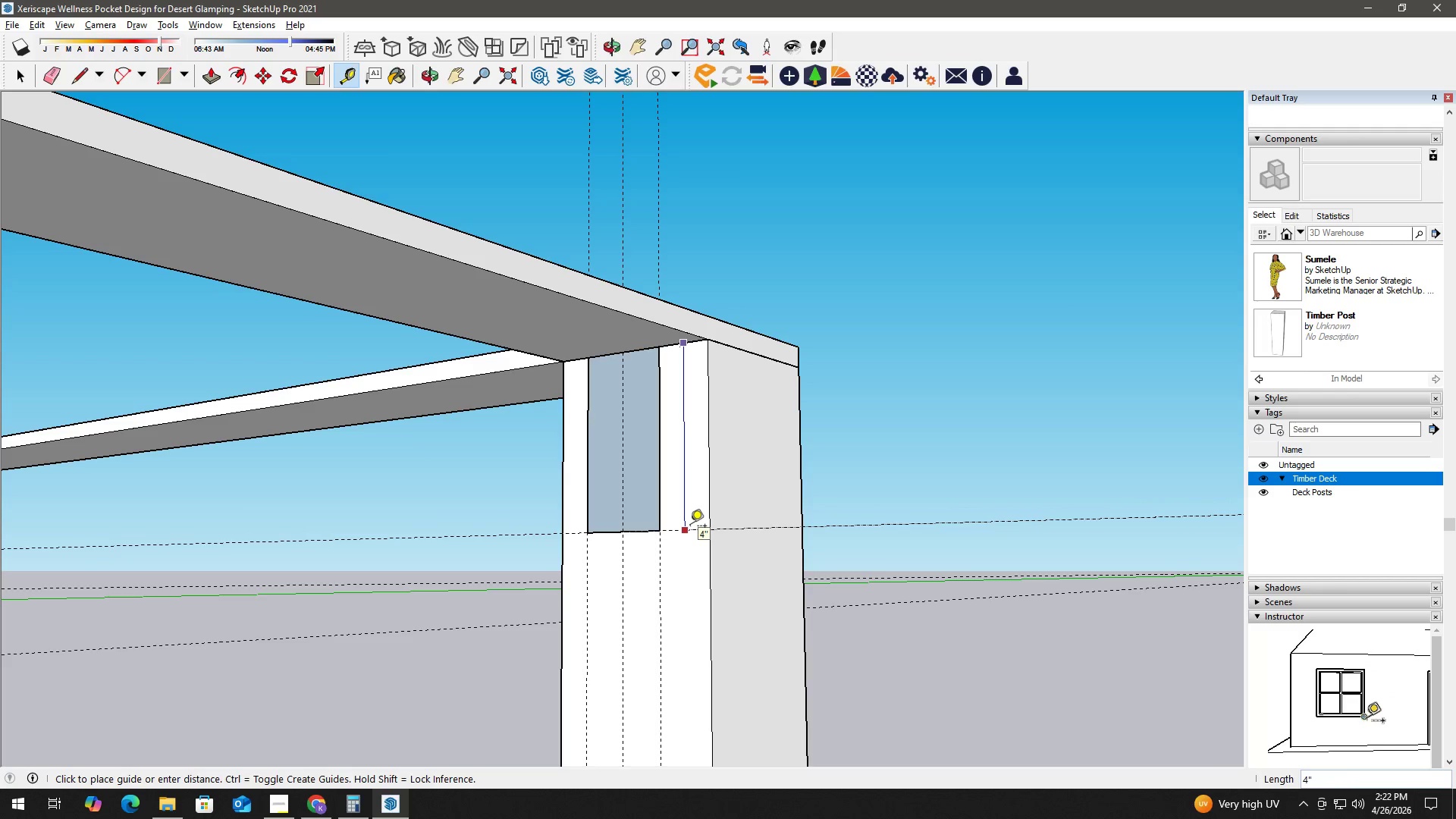 
key(Space)
 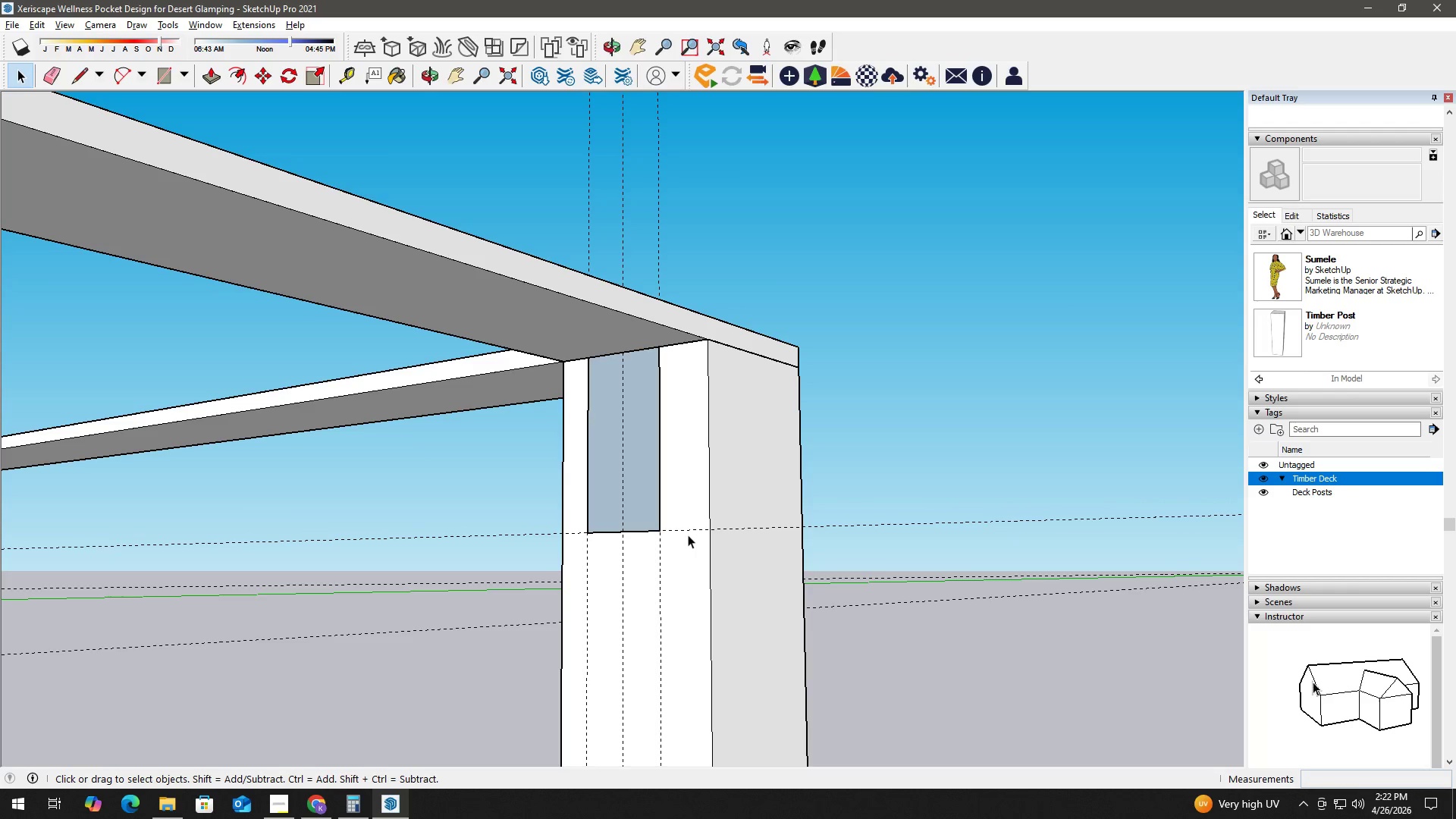 
key(Control+ControlLeft)
 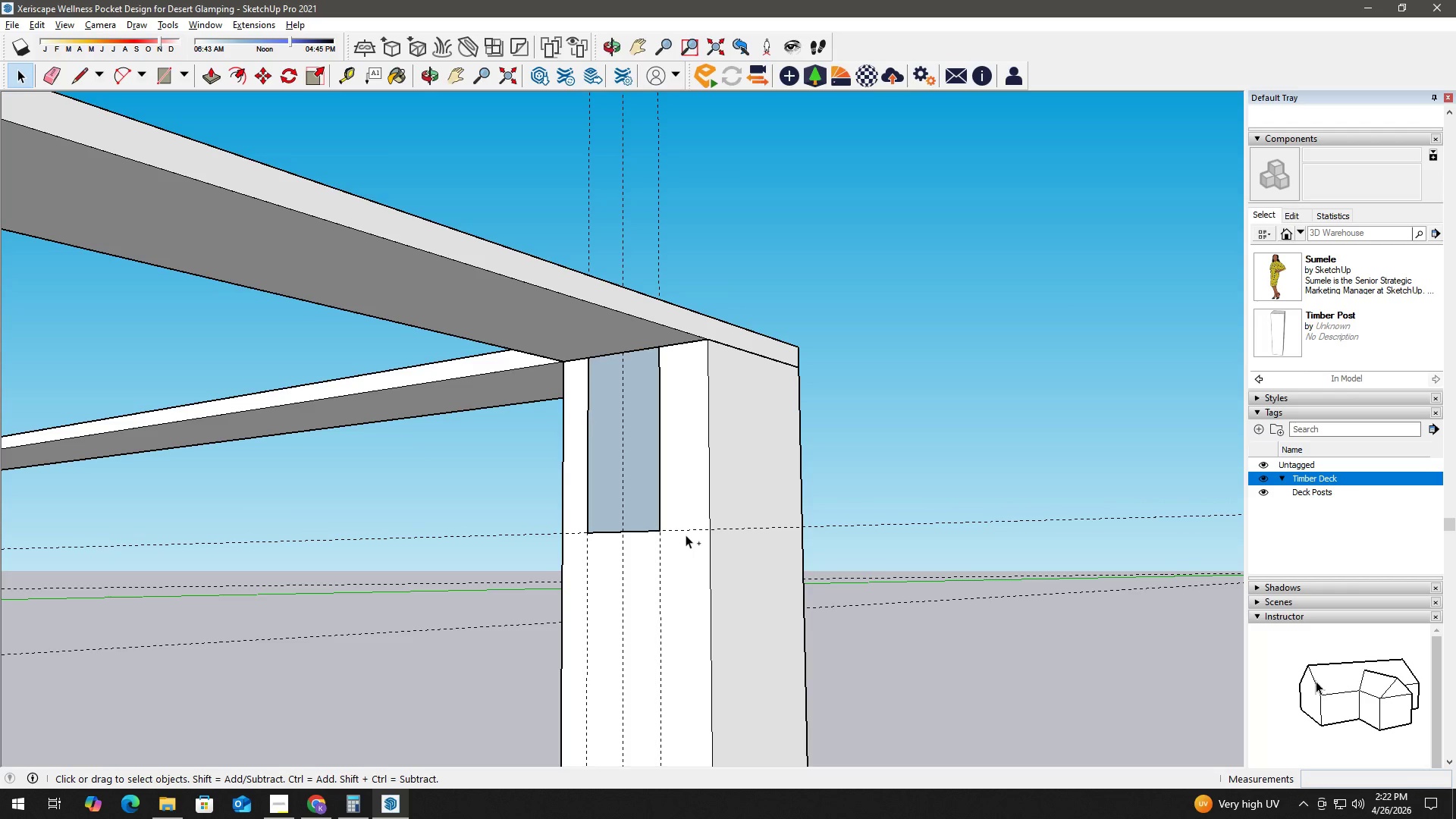 
key(Control+Z)
 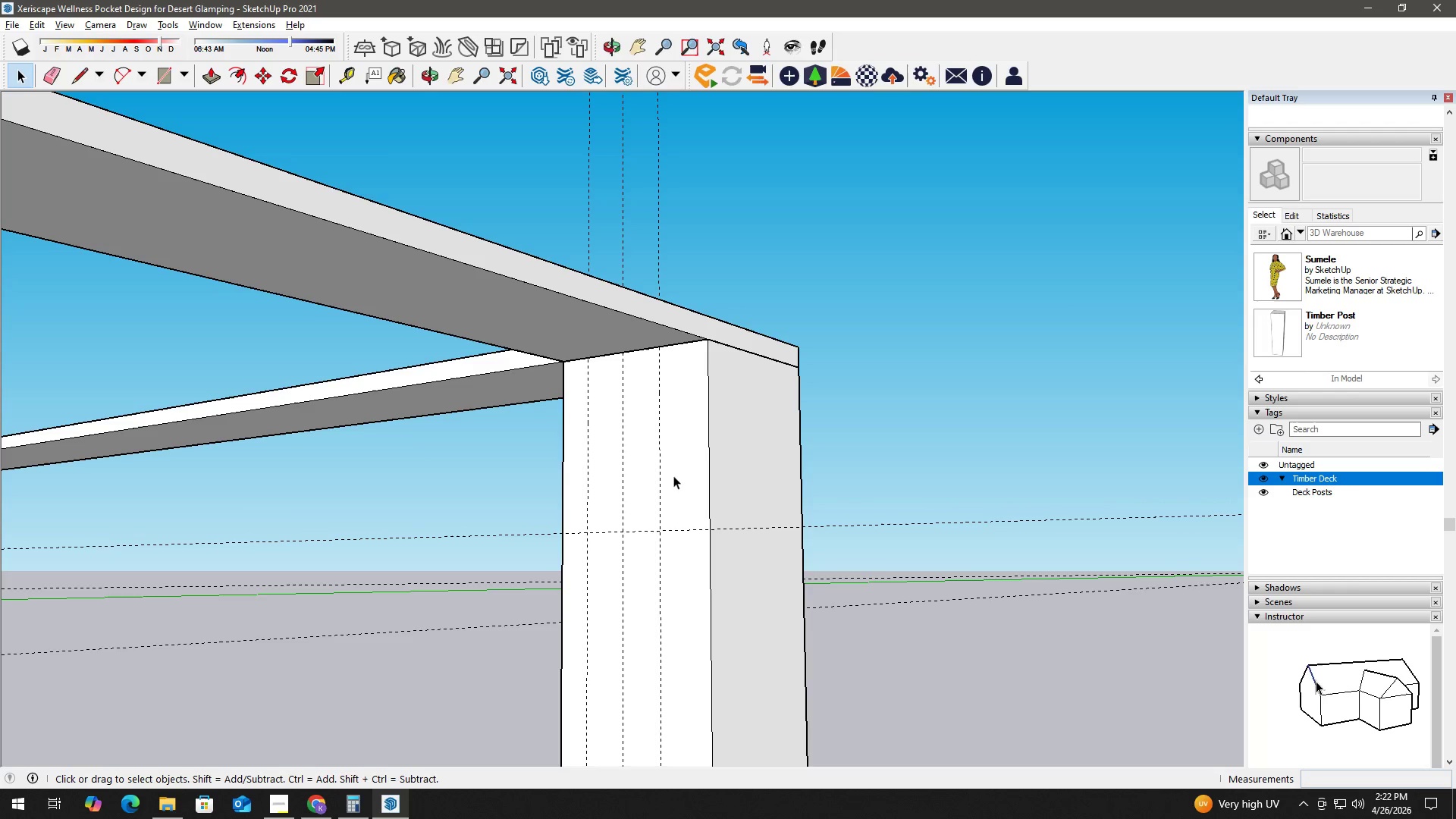 
key(Space)
 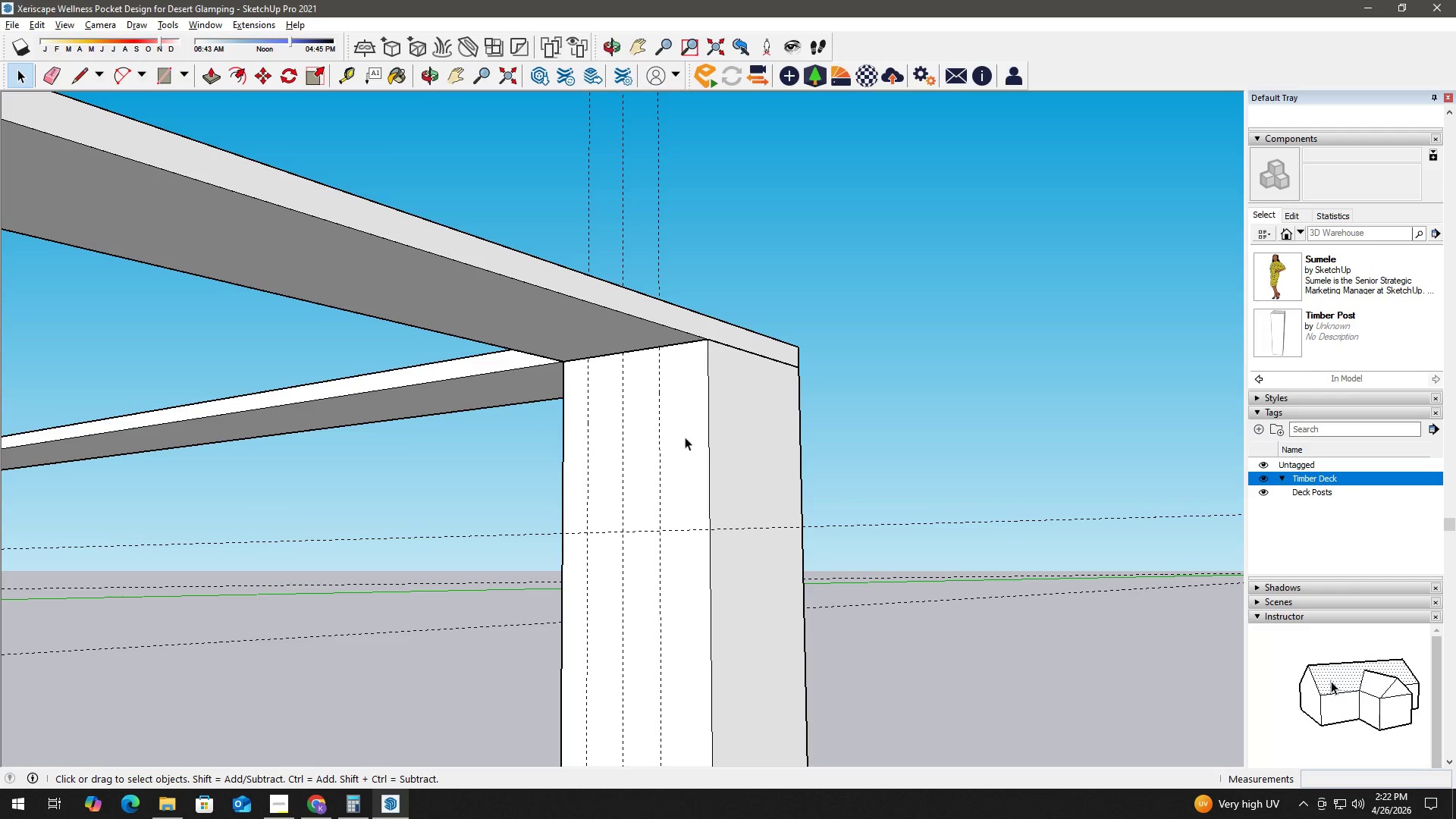 
key(E)
 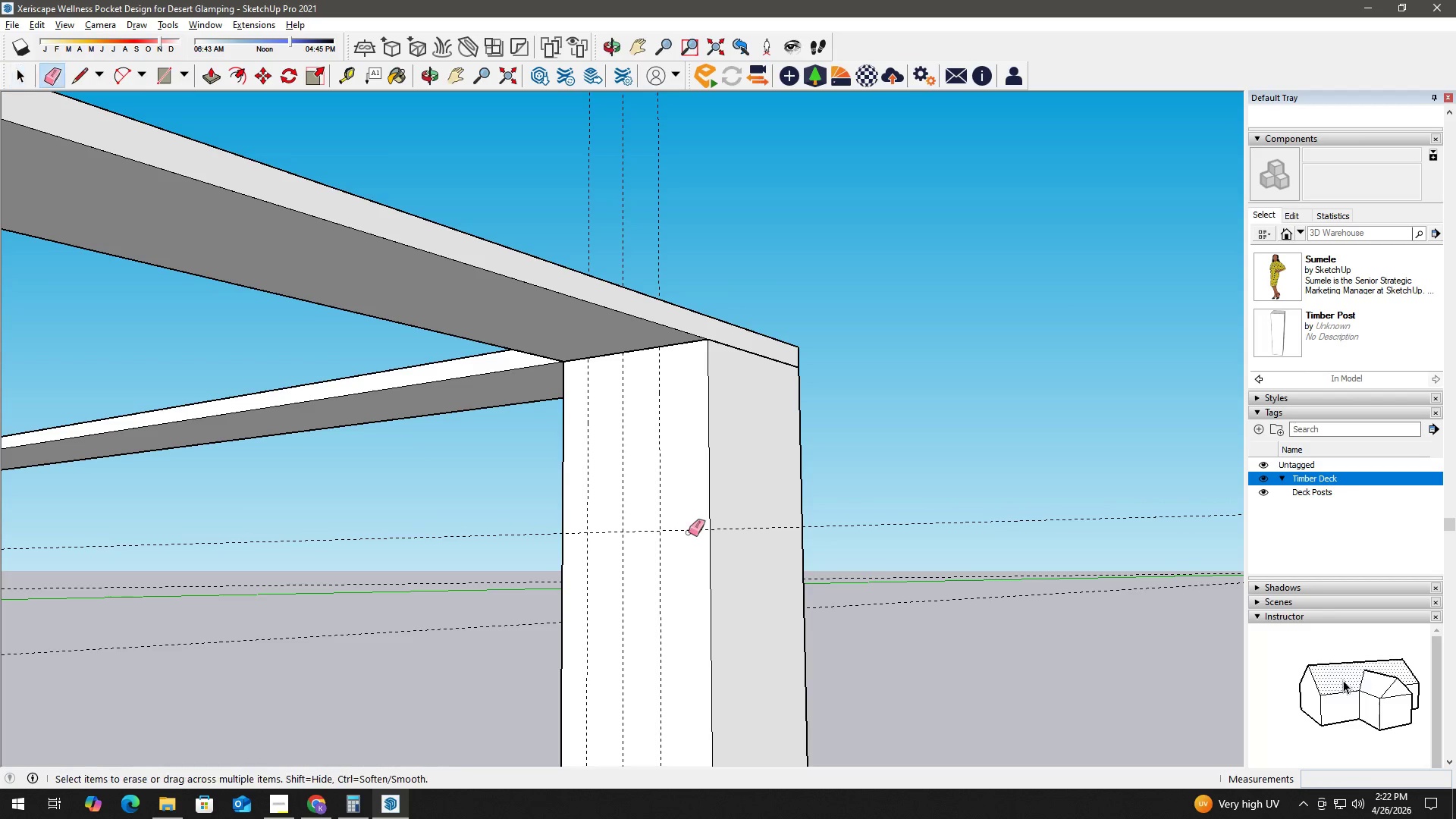 
left_click_drag(start_coordinate=[689, 532], to_coordinate=[686, 500])
 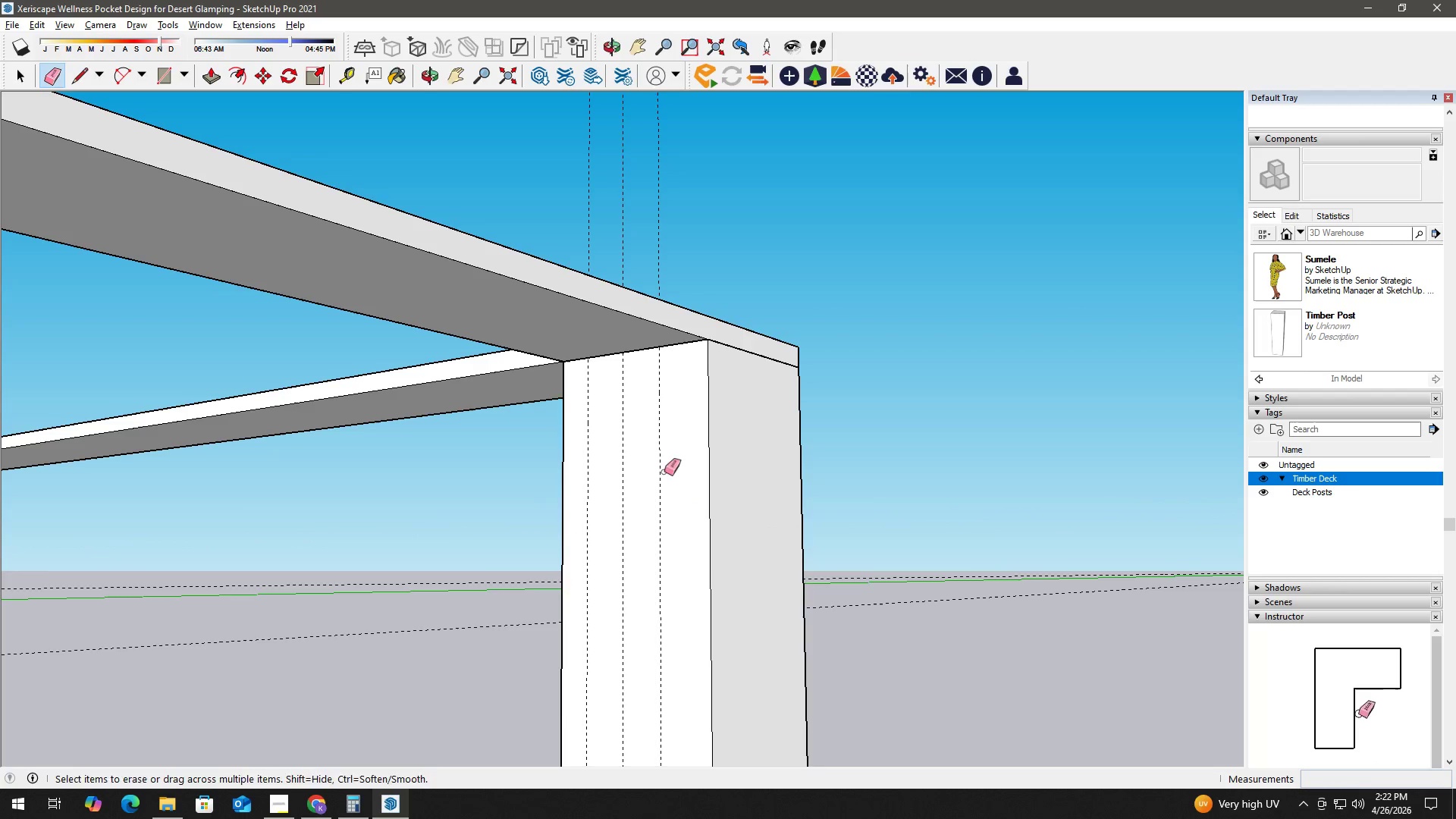 
key(Space)
 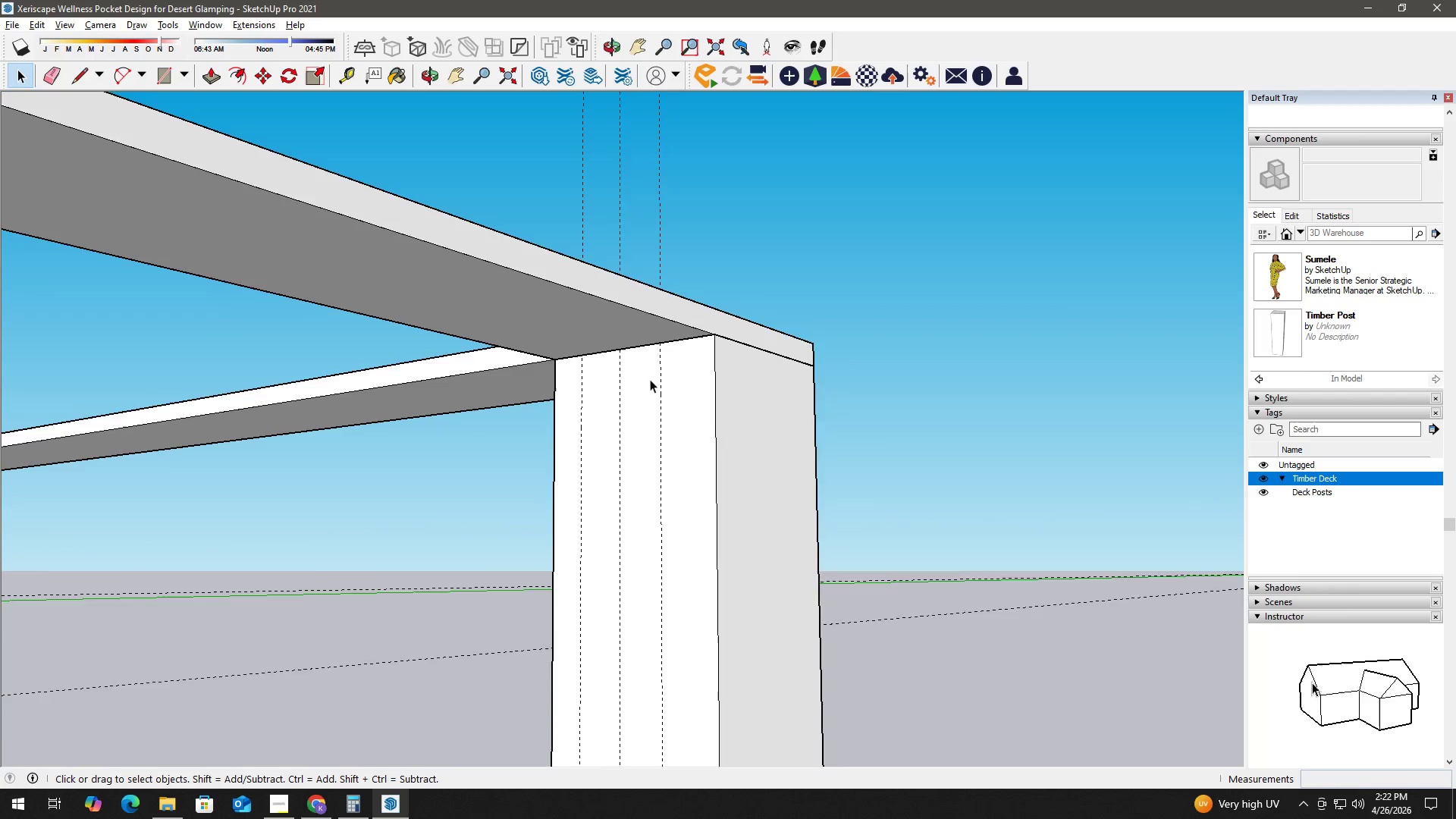 
key(T)
 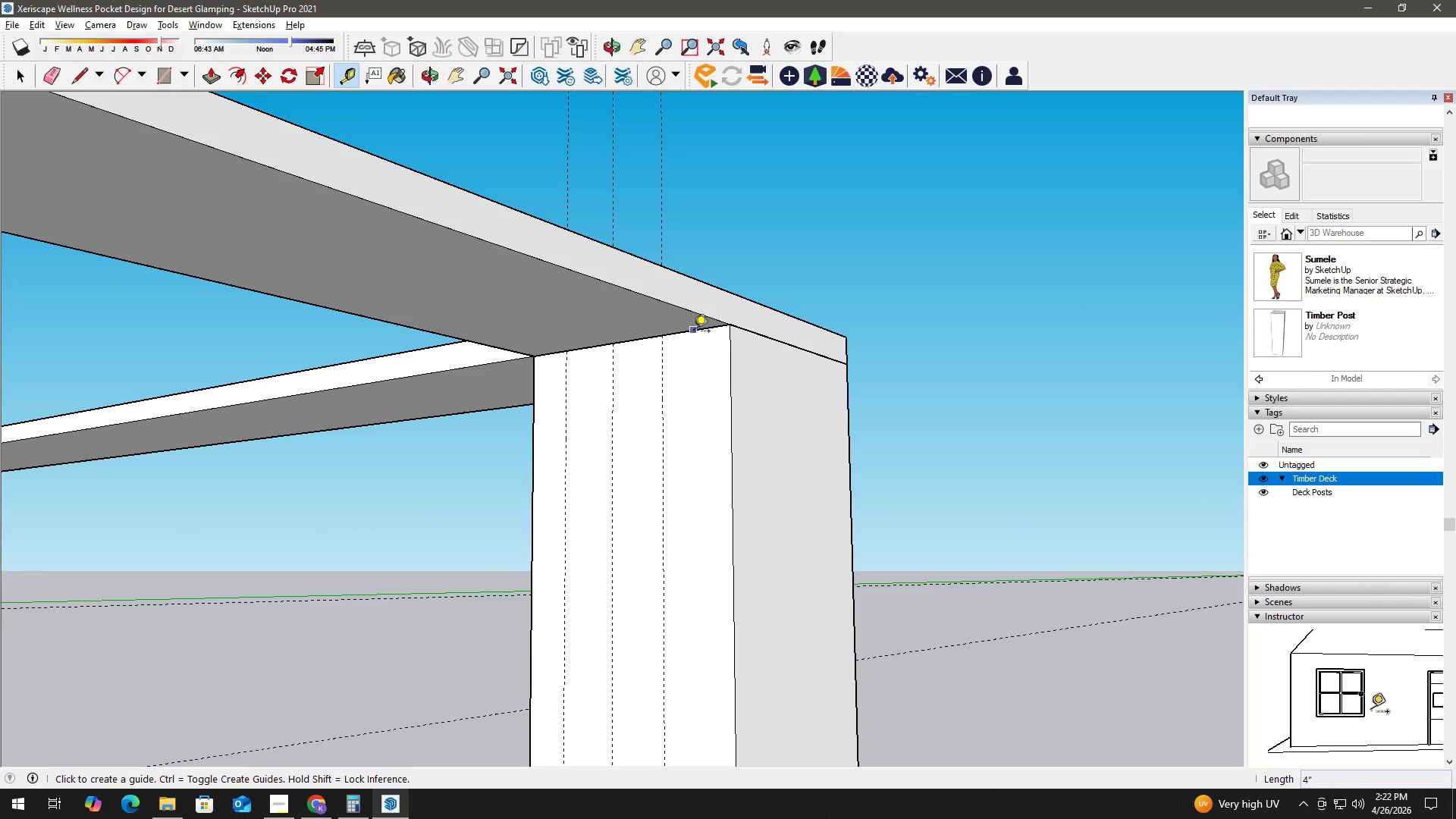 
scroll: coordinate [654, 370], scroll_direction: up, amount: 3.0
 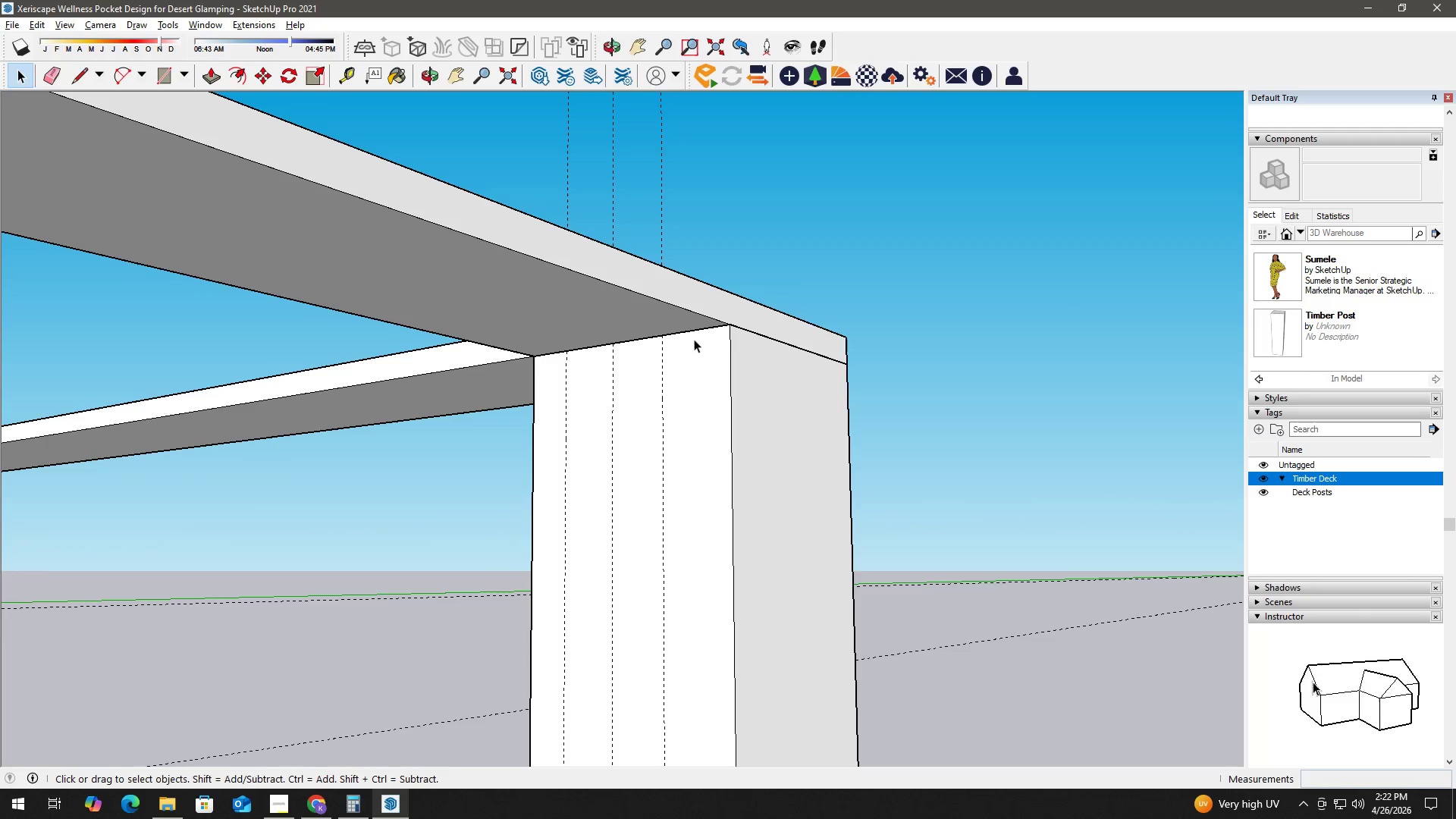 
left_click_drag(start_coordinate=[694, 332], to_coordinate=[694, 338])
 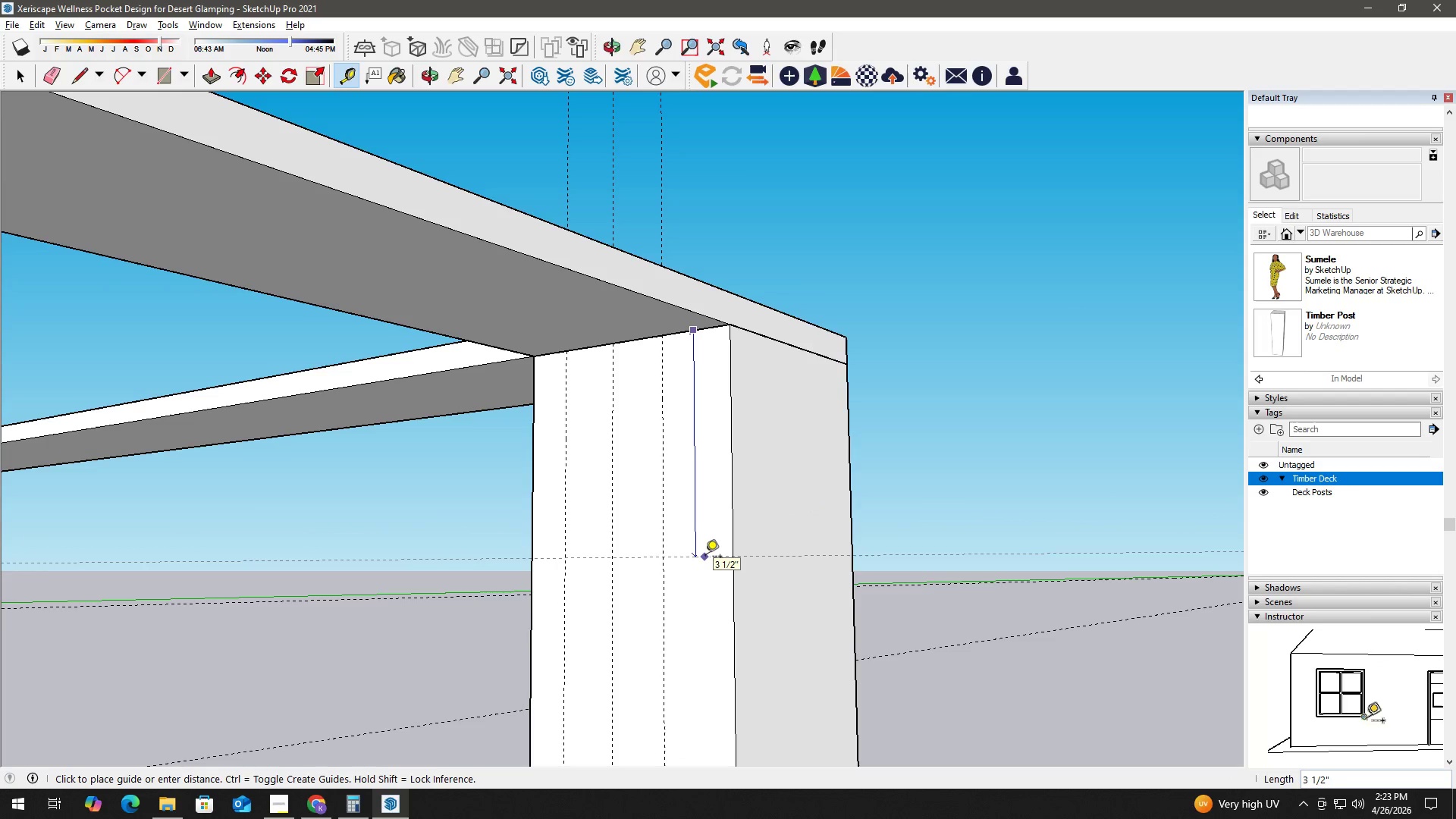 
key(Numpad6)
 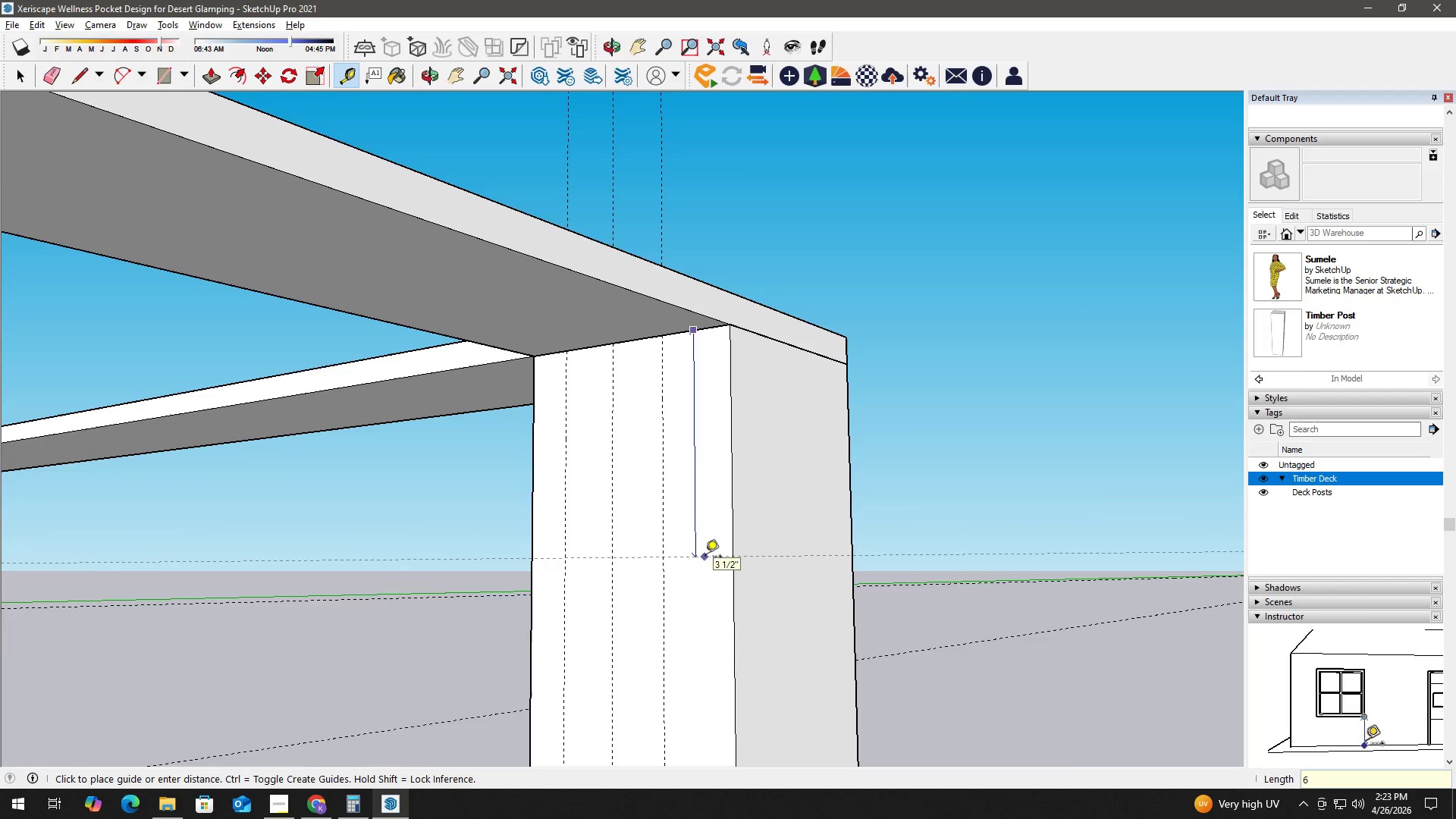 
key(NumpadEnter)
 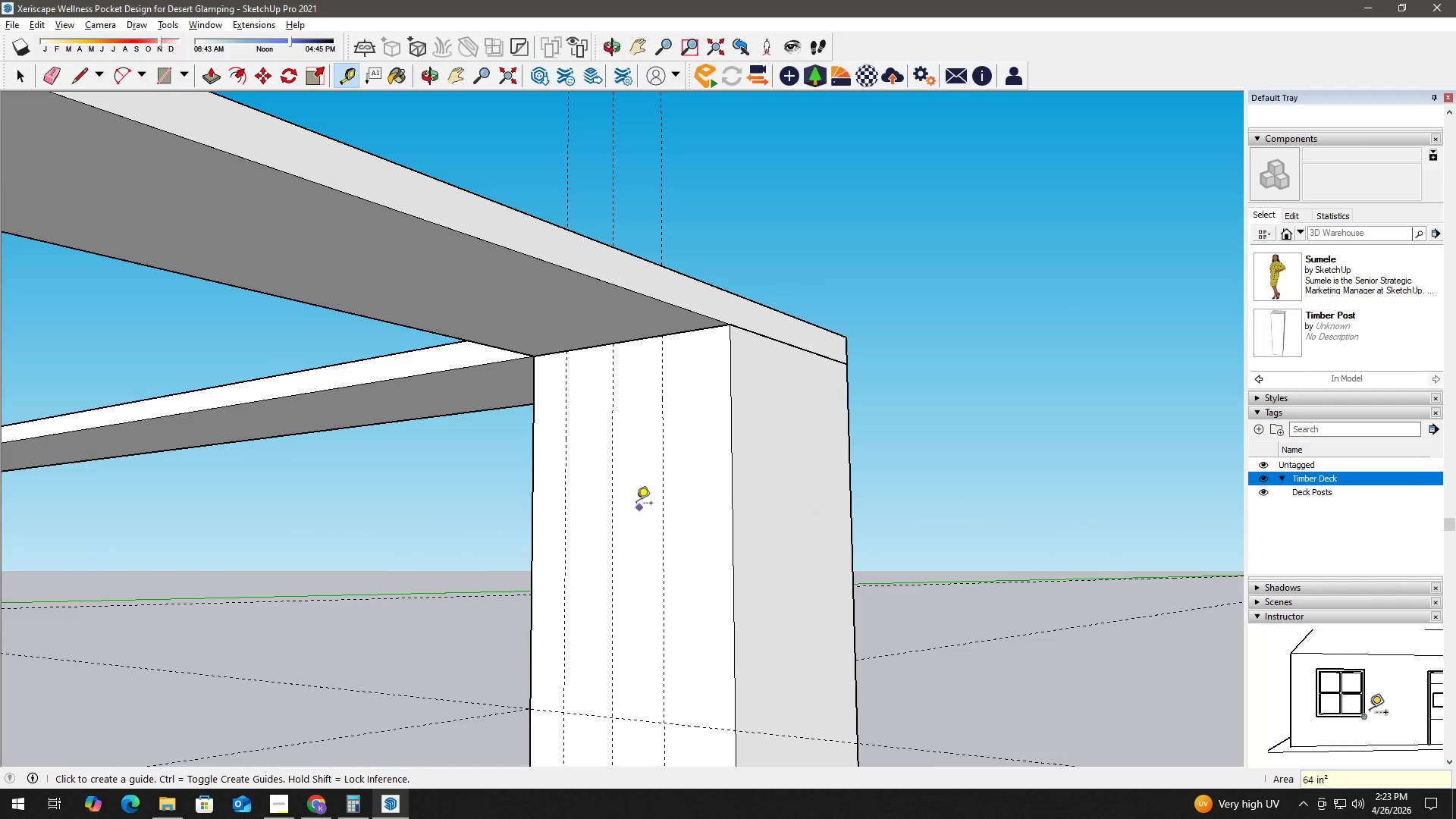 
key(Space)
 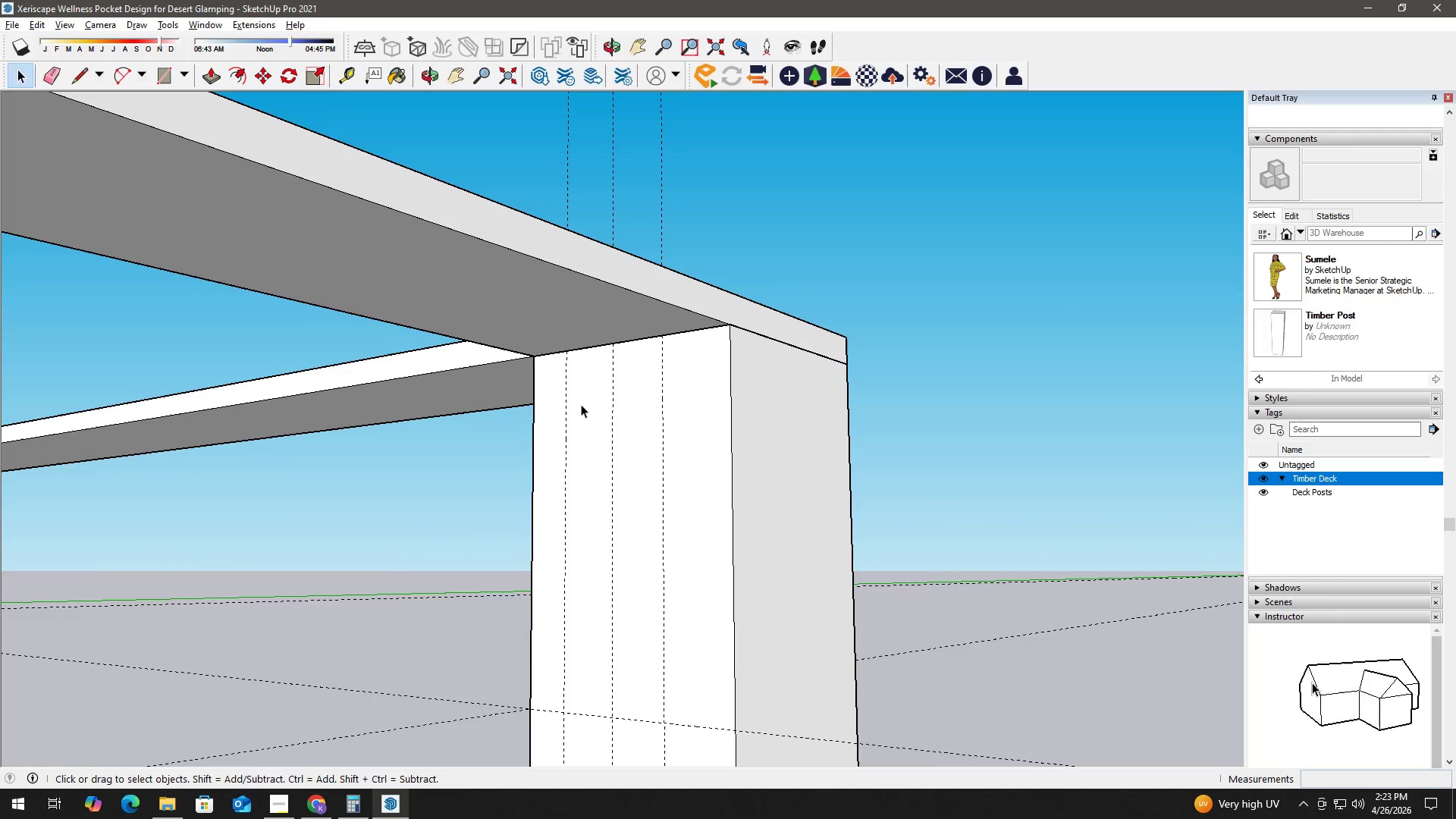 
key(R)
 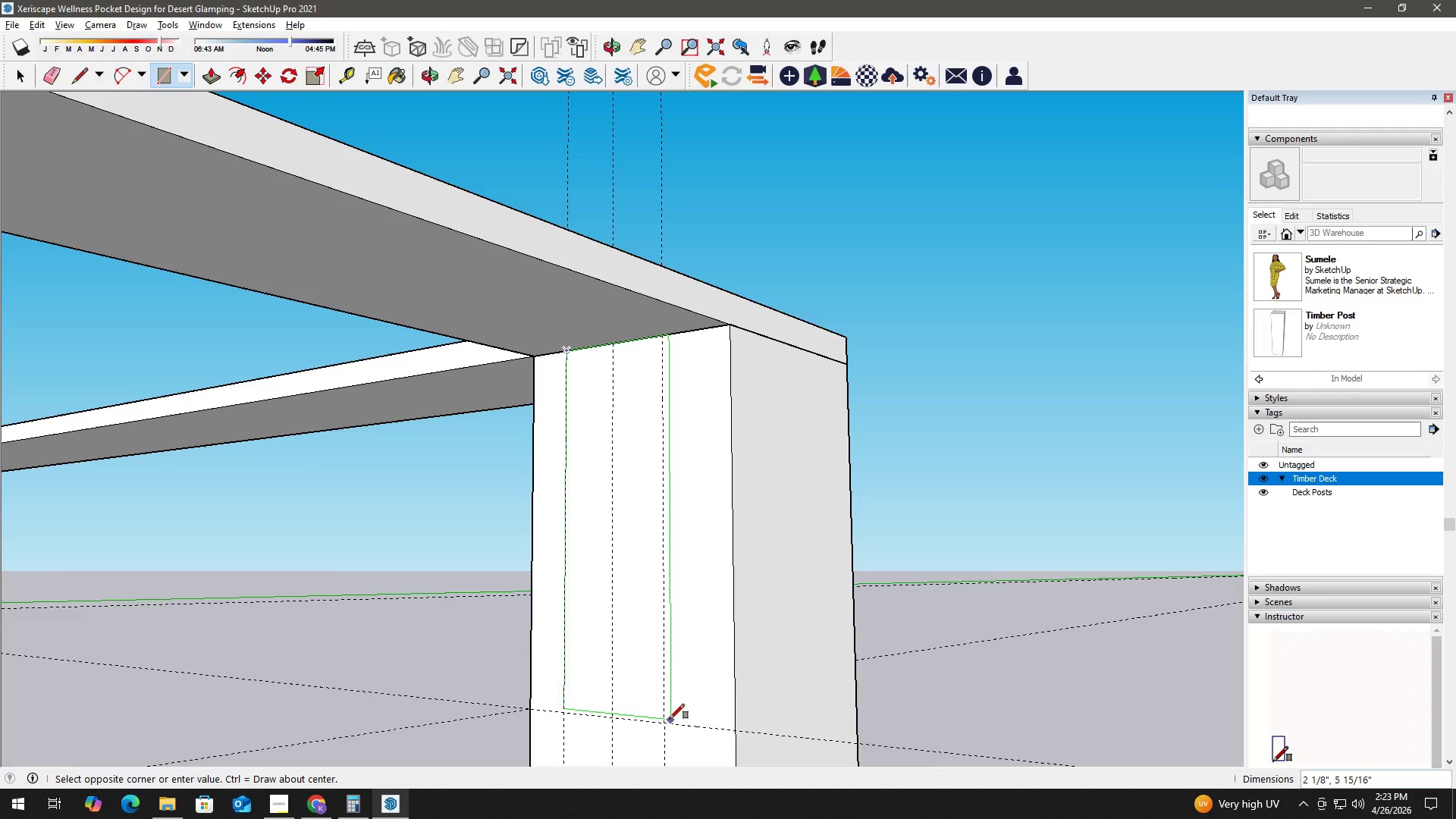 
left_click([665, 723])
 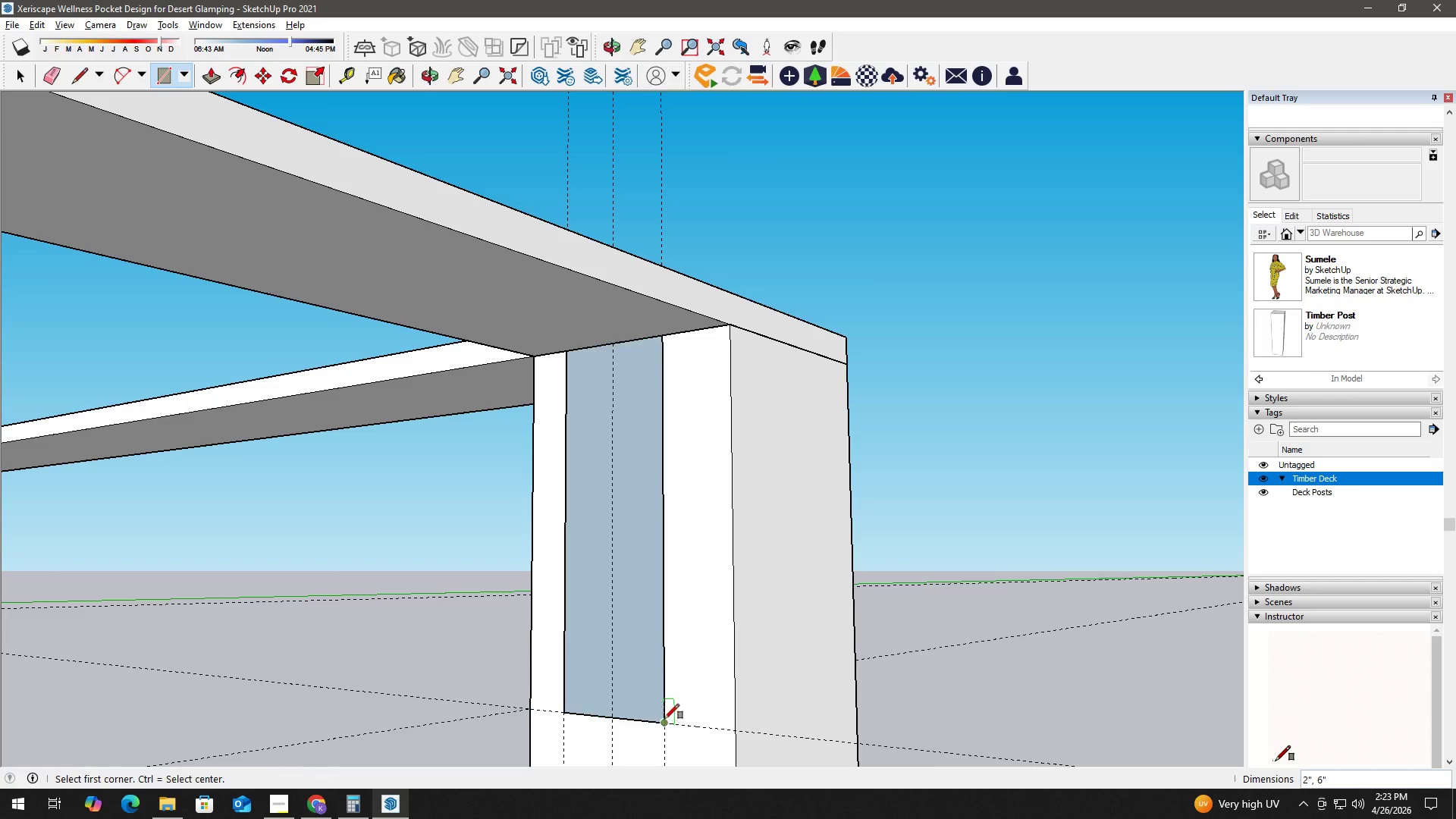 
key(Space)
 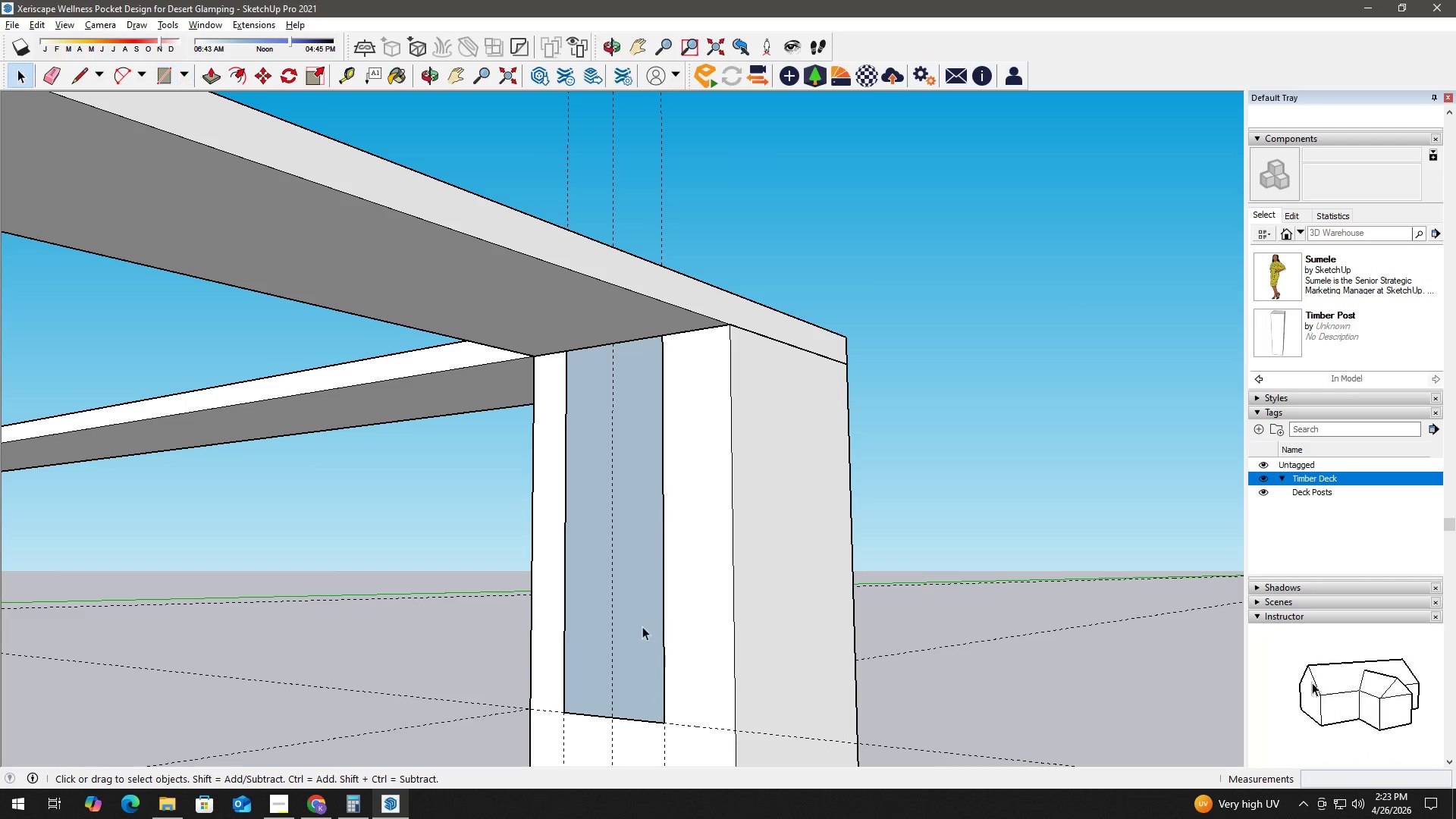 
double_click([642, 624])
 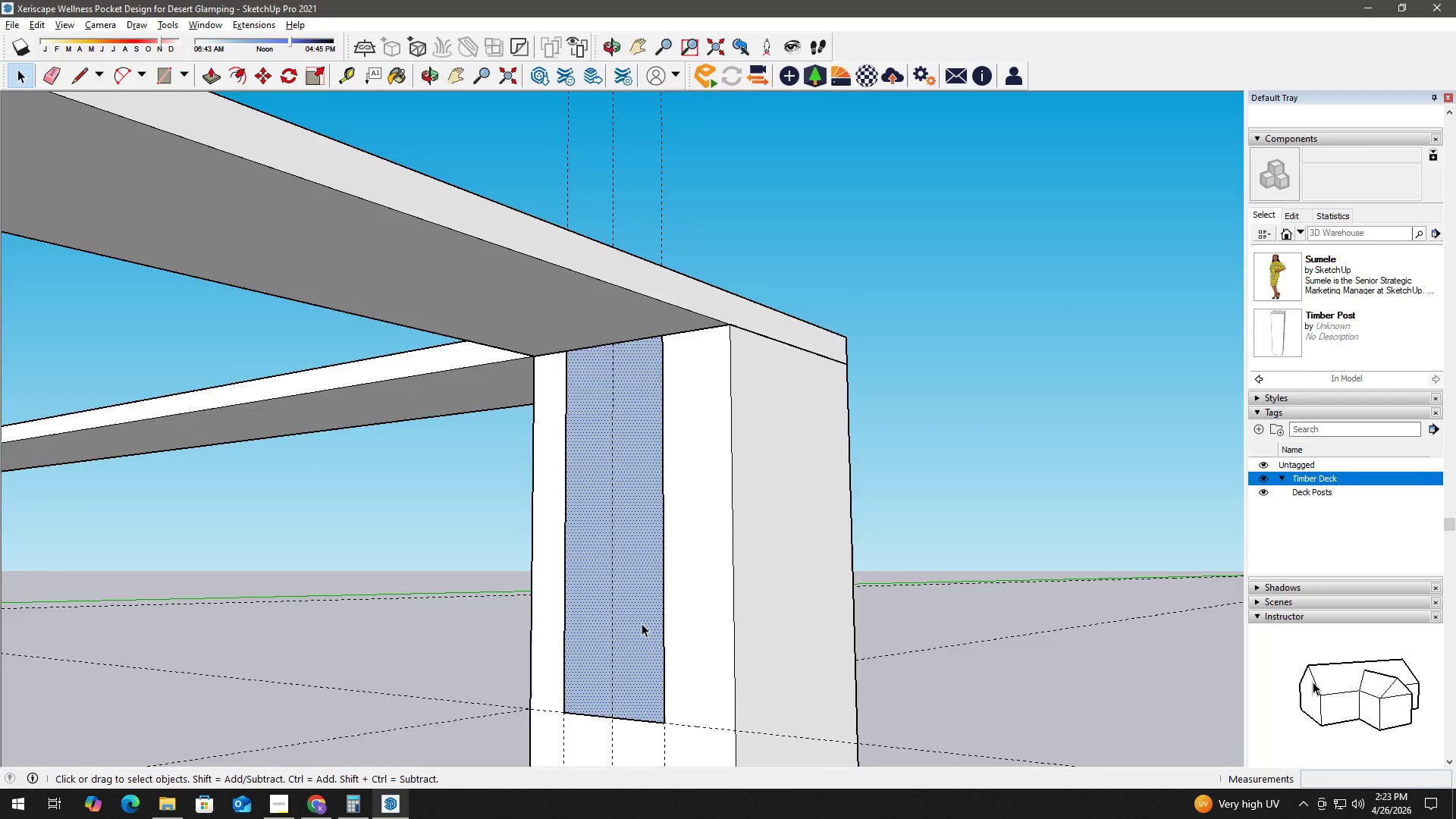 
scroll: coordinate [642, 623], scroll_direction: down, amount: 4.0
 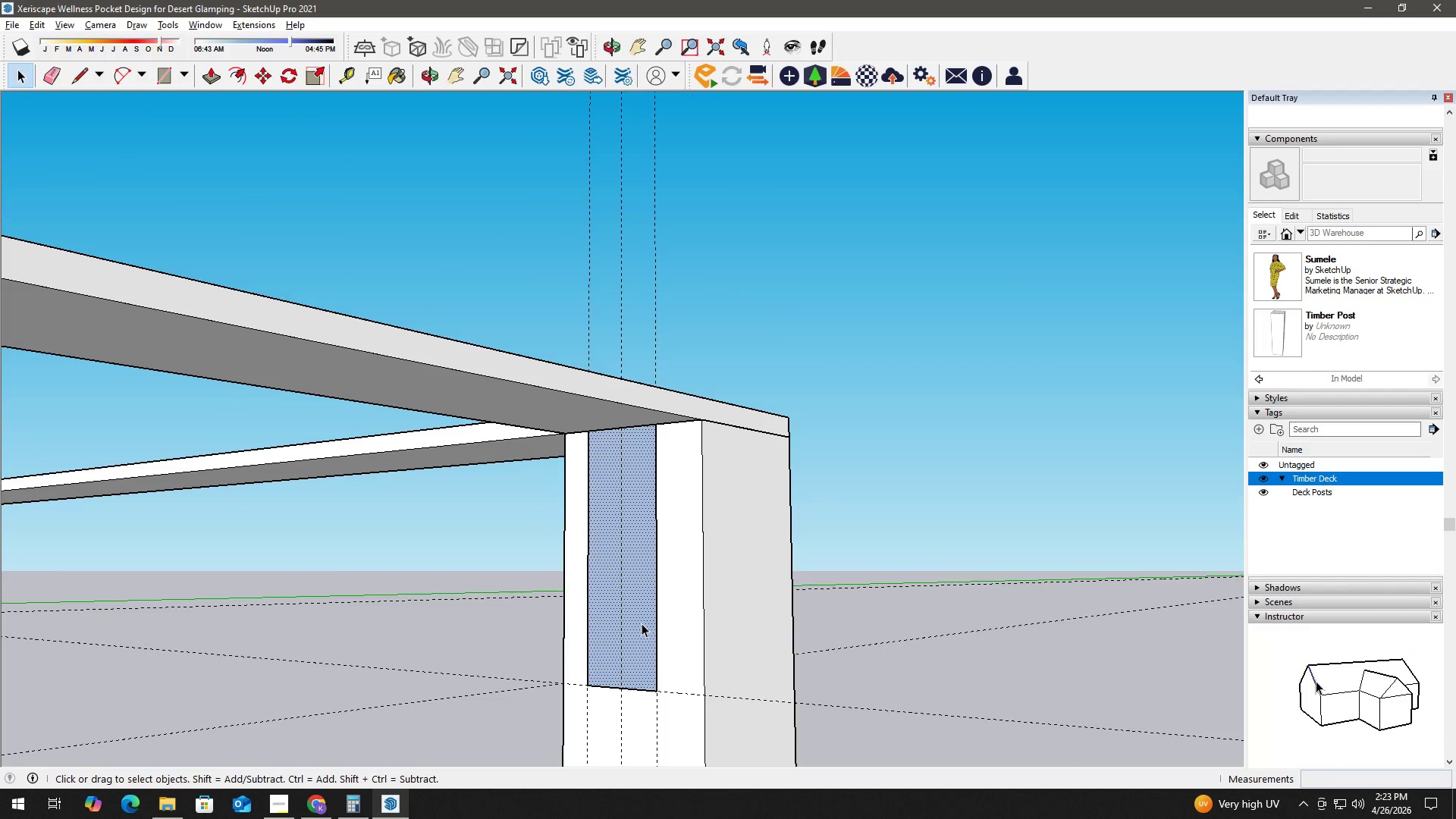 
key(P)
 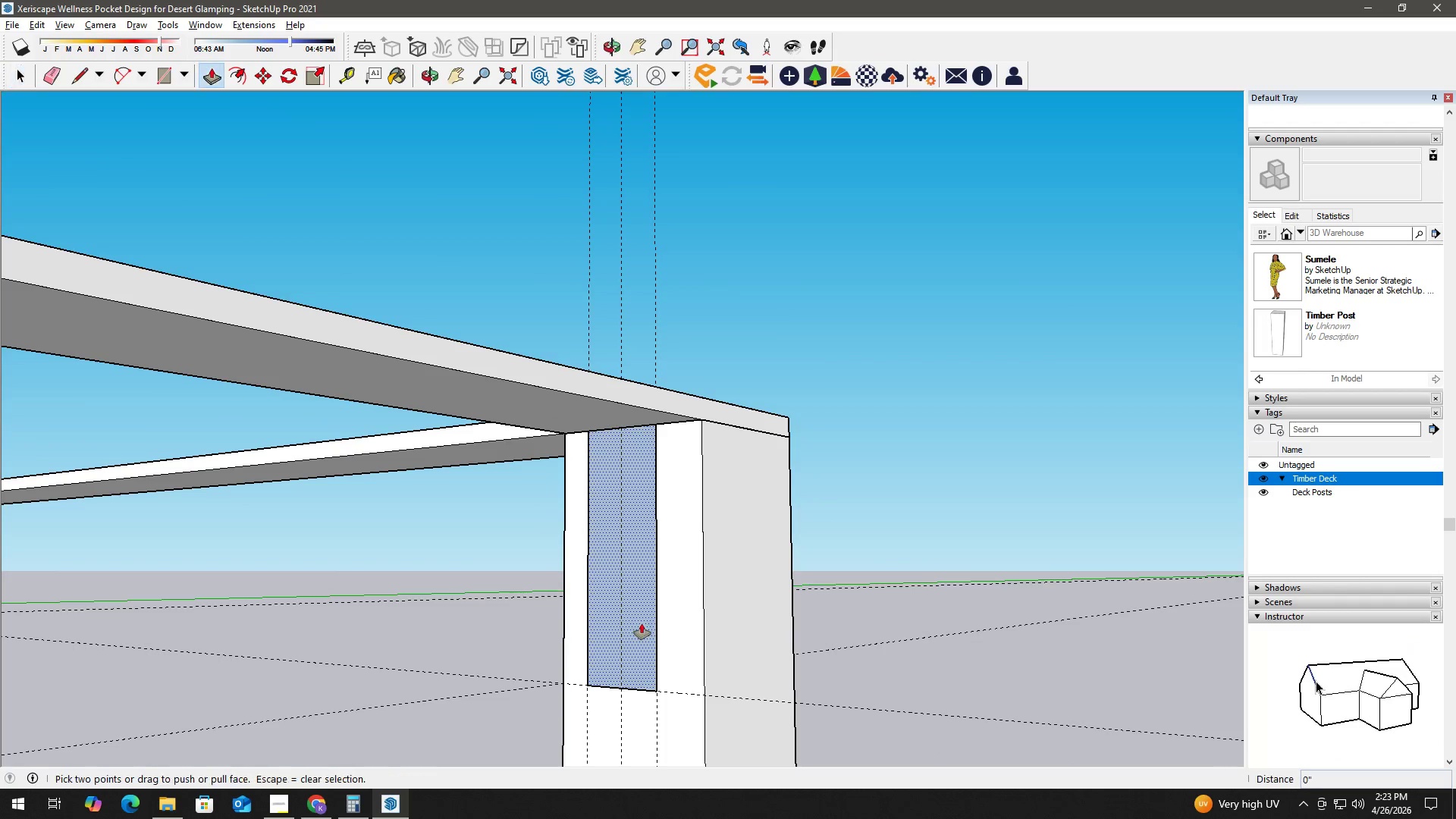 
left_click([642, 623])
 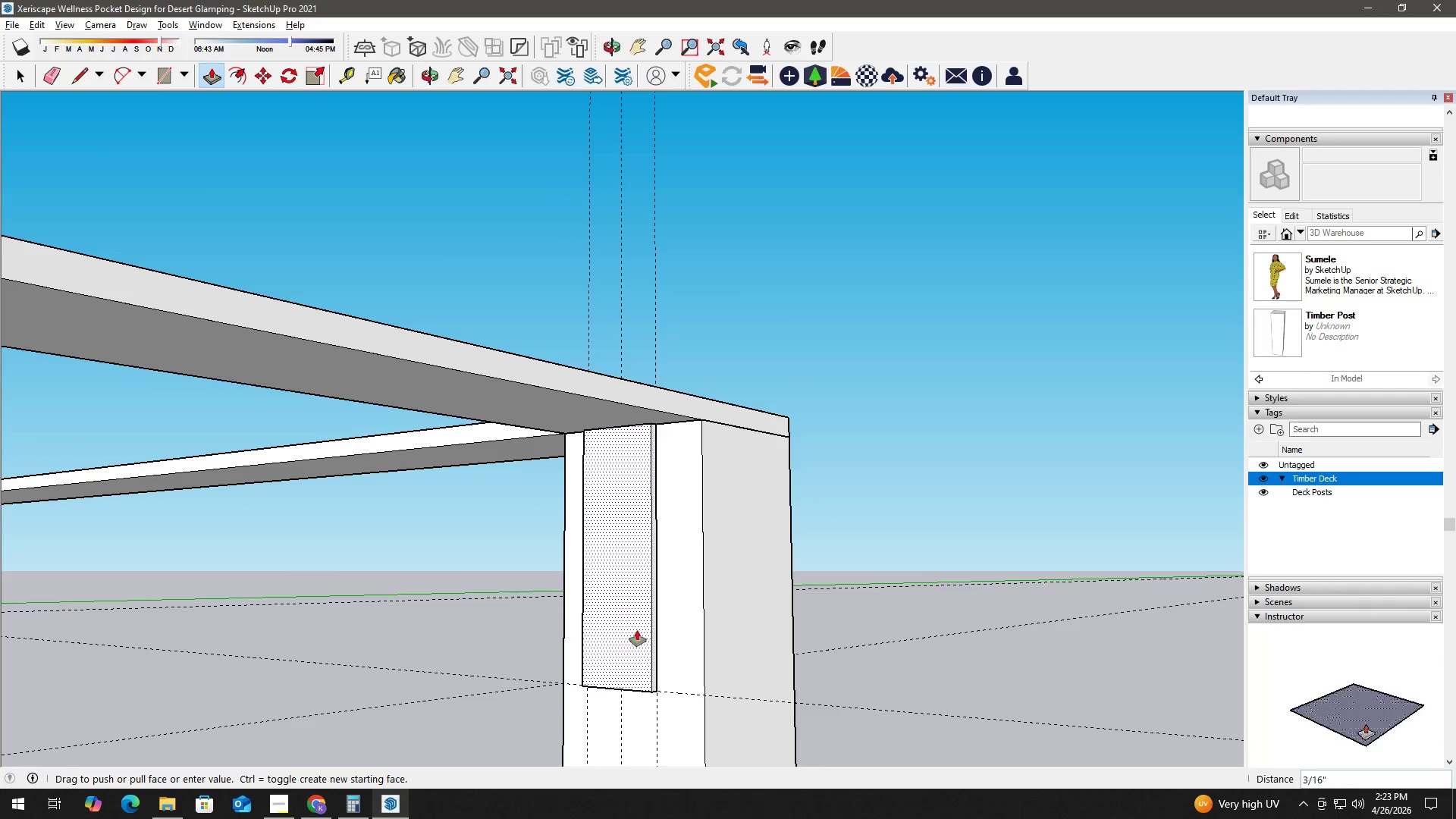 
scroll: coordinate [624, 635], scroll_direction: down, amount: 3.0
 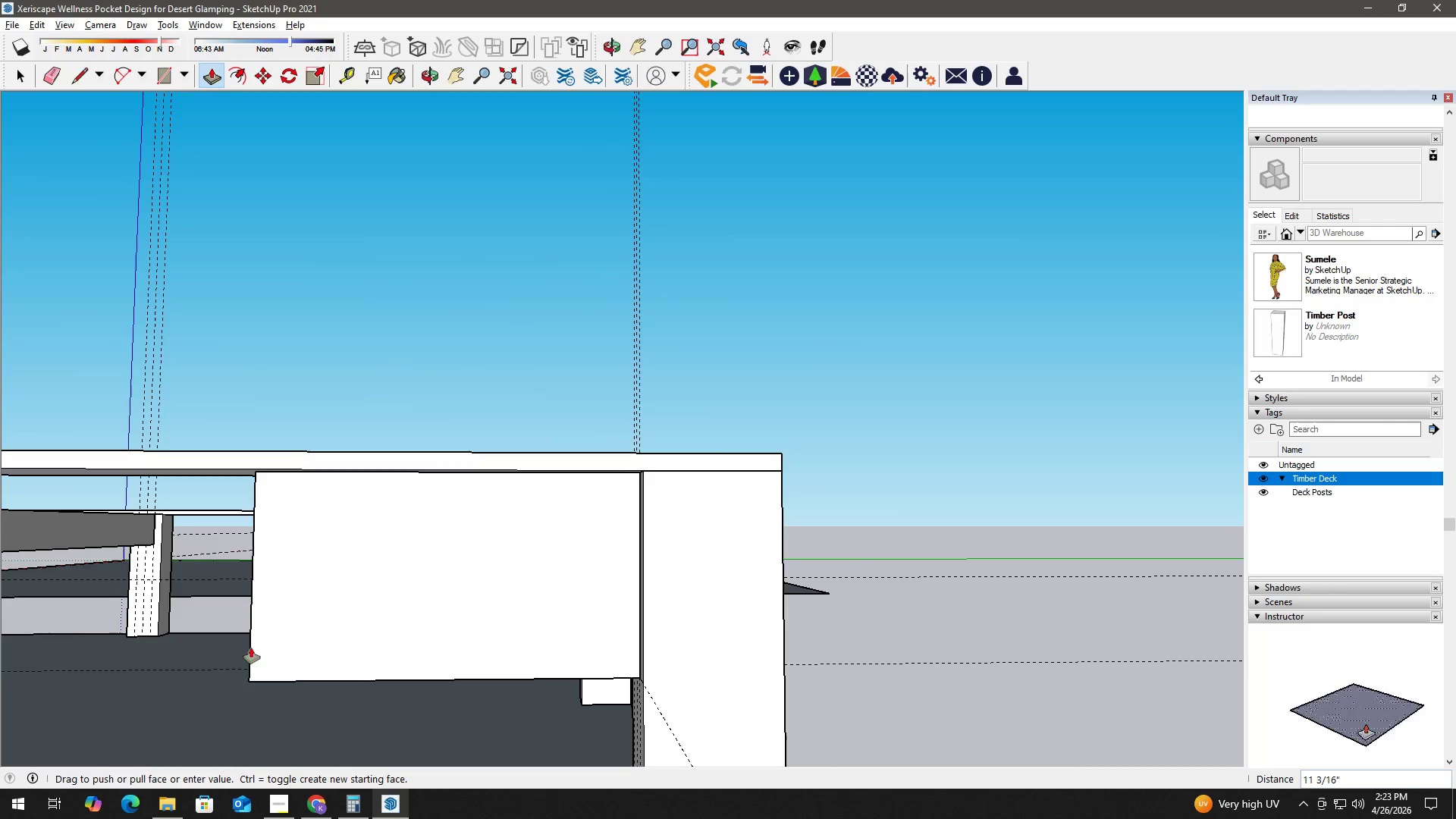 
key(Shift+ShiftLeft)
 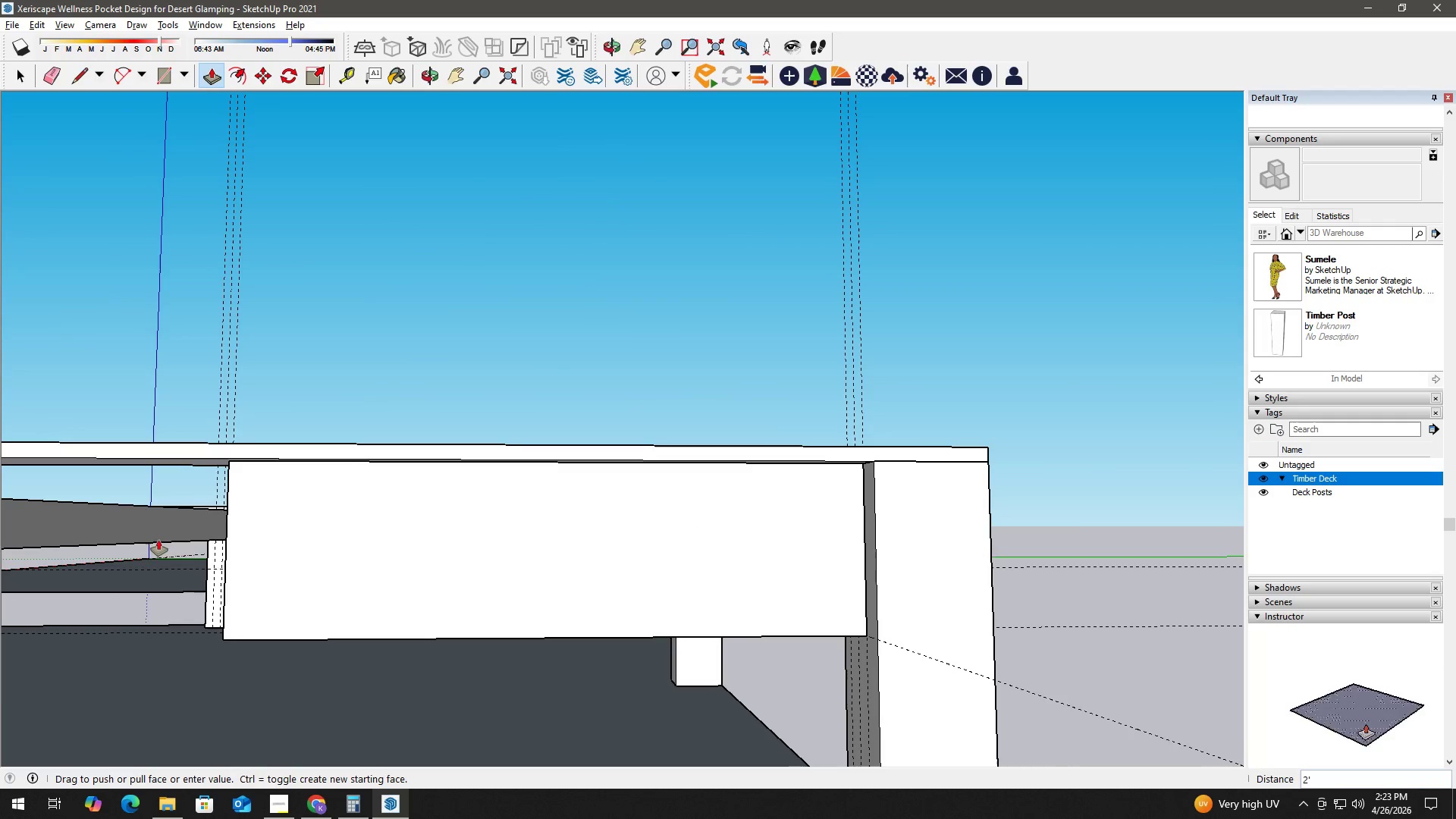 
scroll: coordinate [240, 647], scroll_direction: down, amount: 2.0
 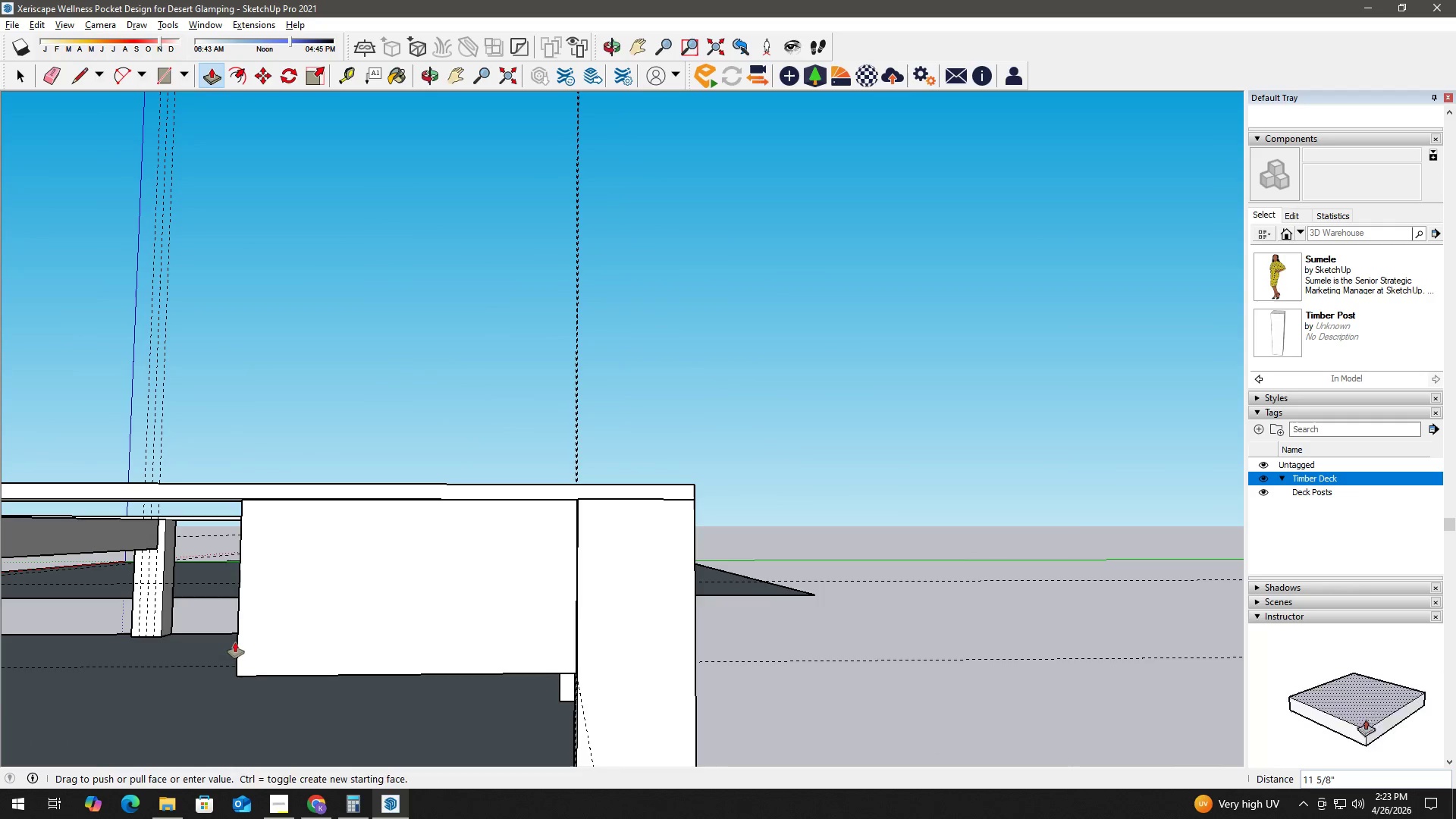 
key(Shift+ShiftLeft)
 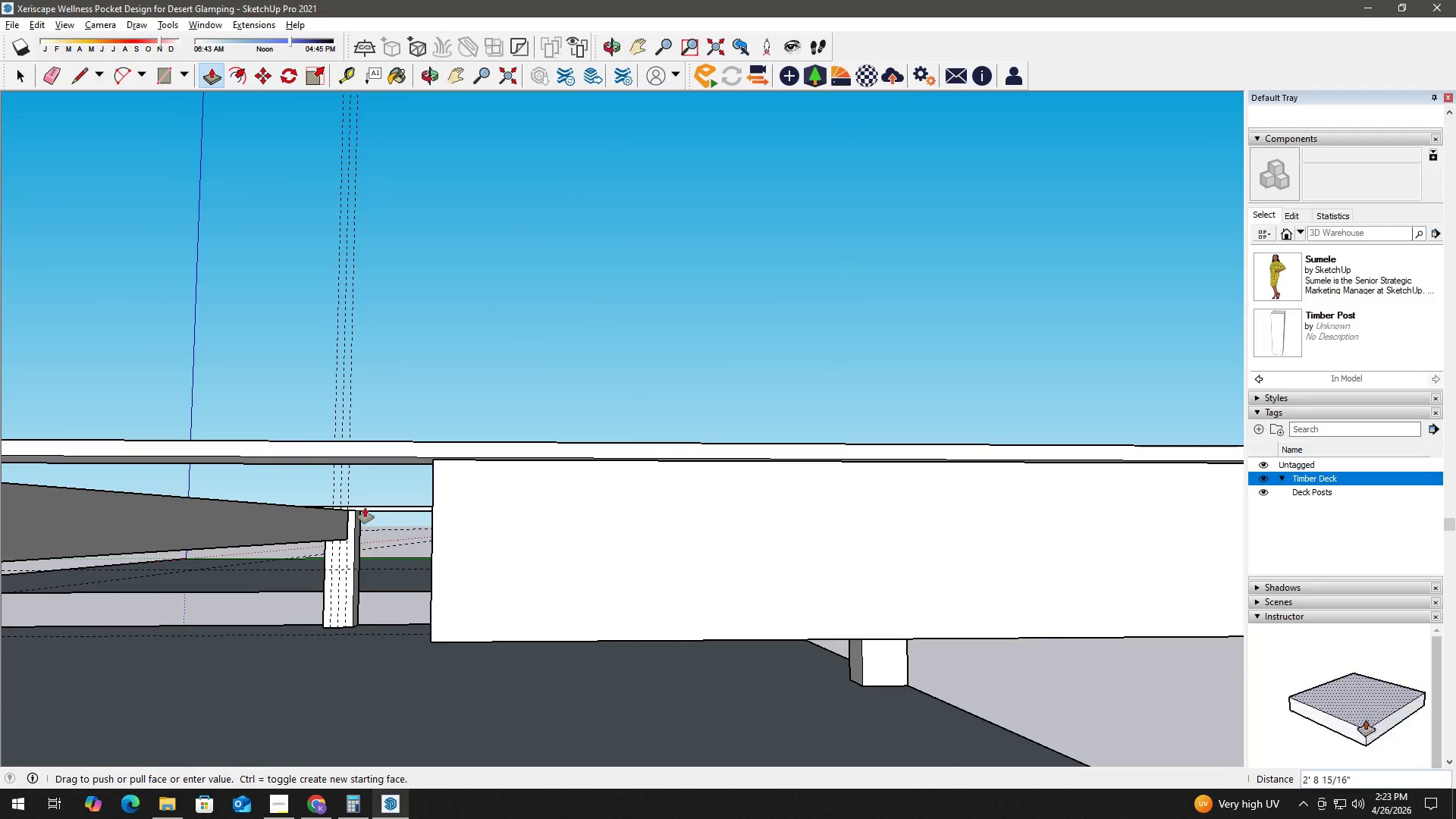 
scroll: coordinate [355, 507], scroll_direction: down, amount: 4.0
 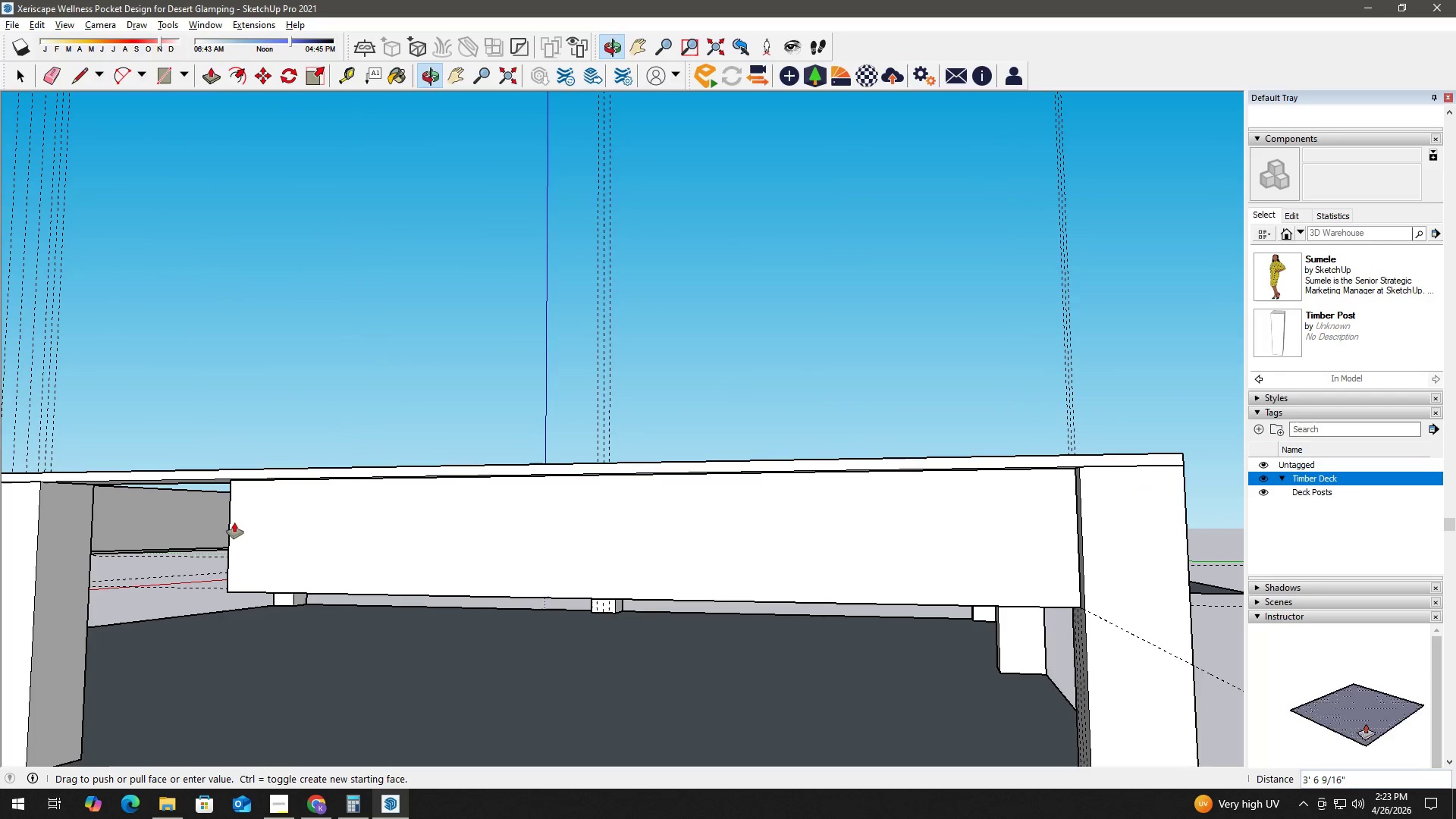 
key(Shift+ShiftLeft)
 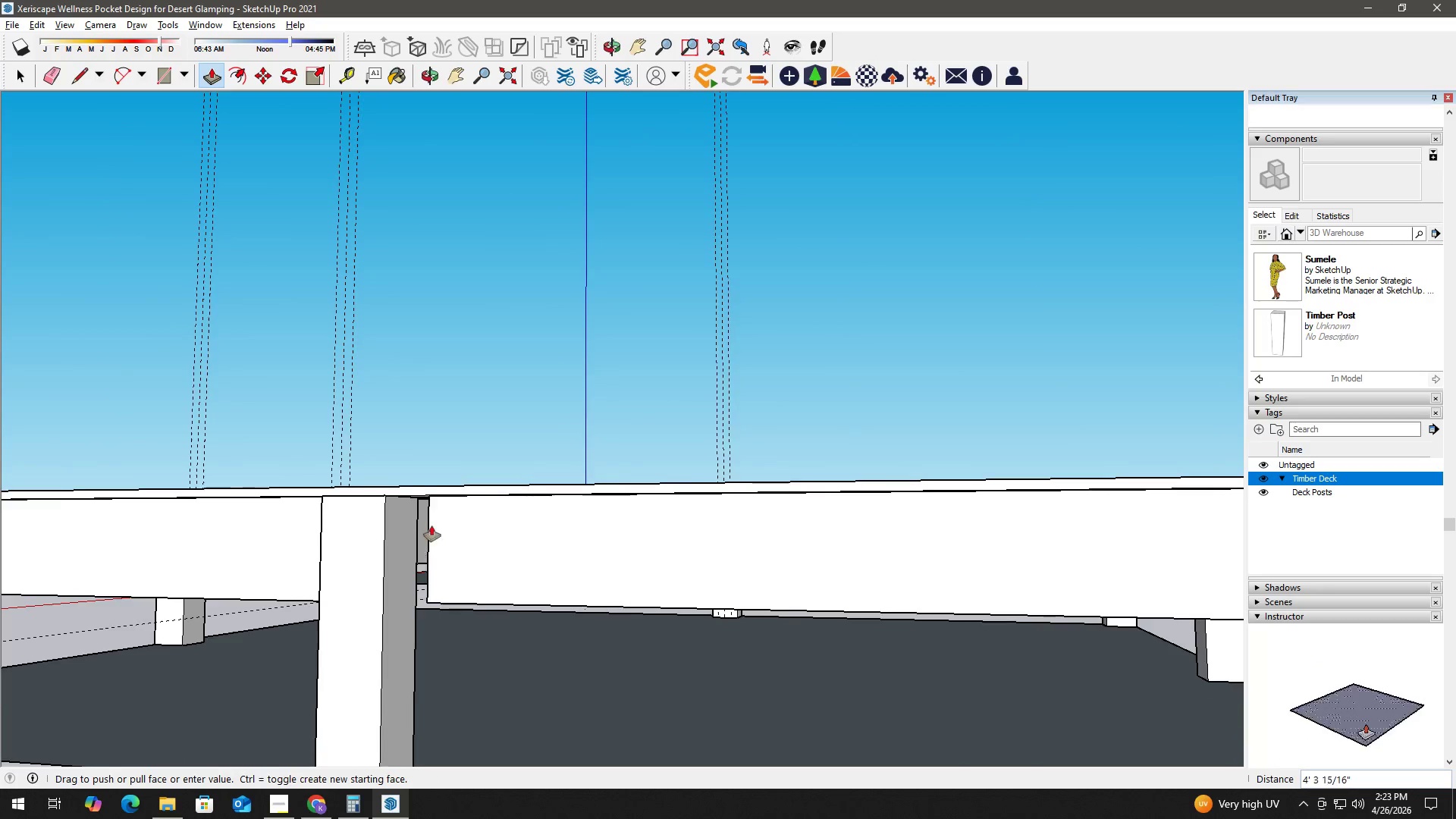 
scroll: coordinate [428, 524], scroll_direction: up, amount: 2.0
 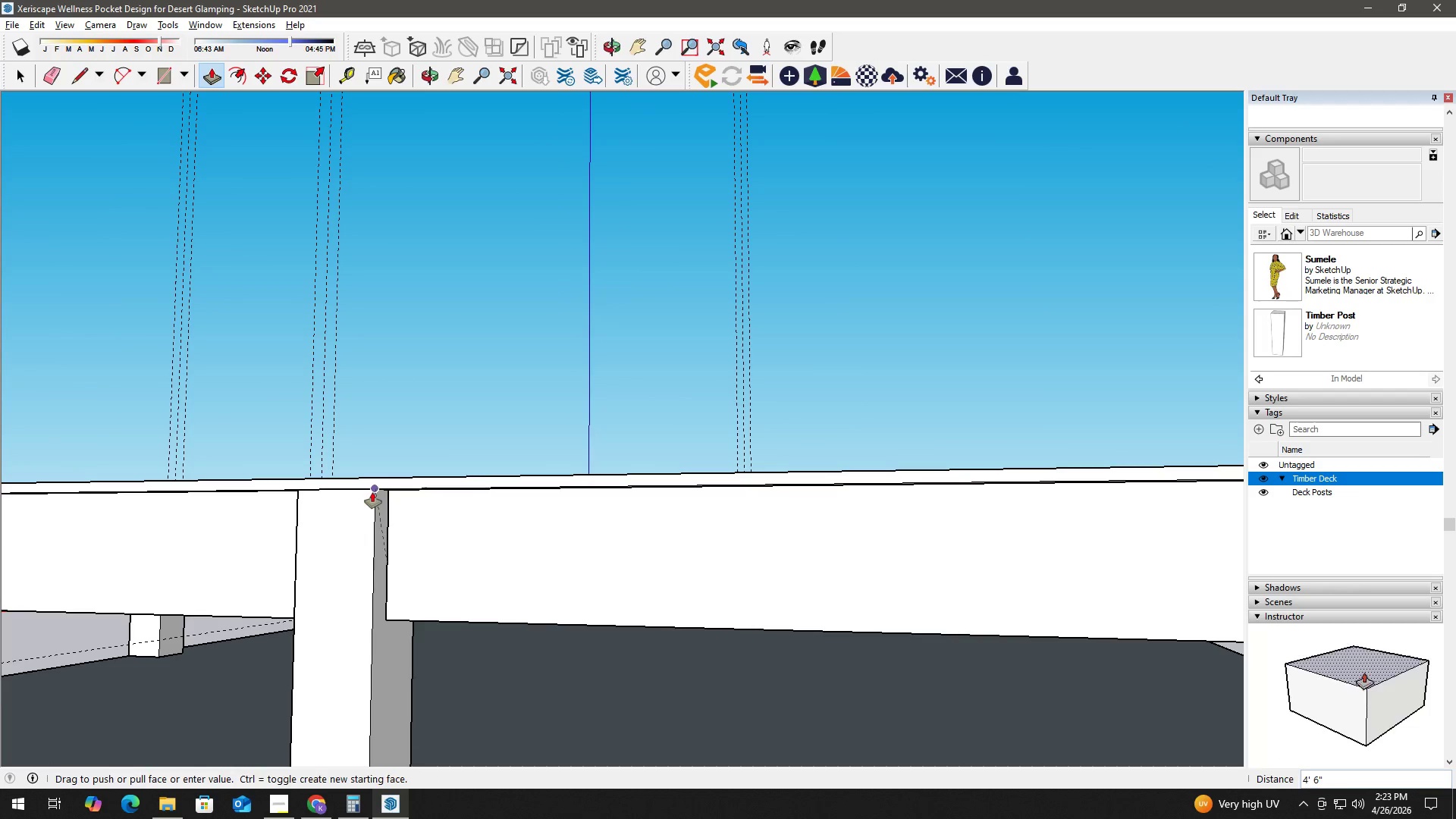 
key(Space)
 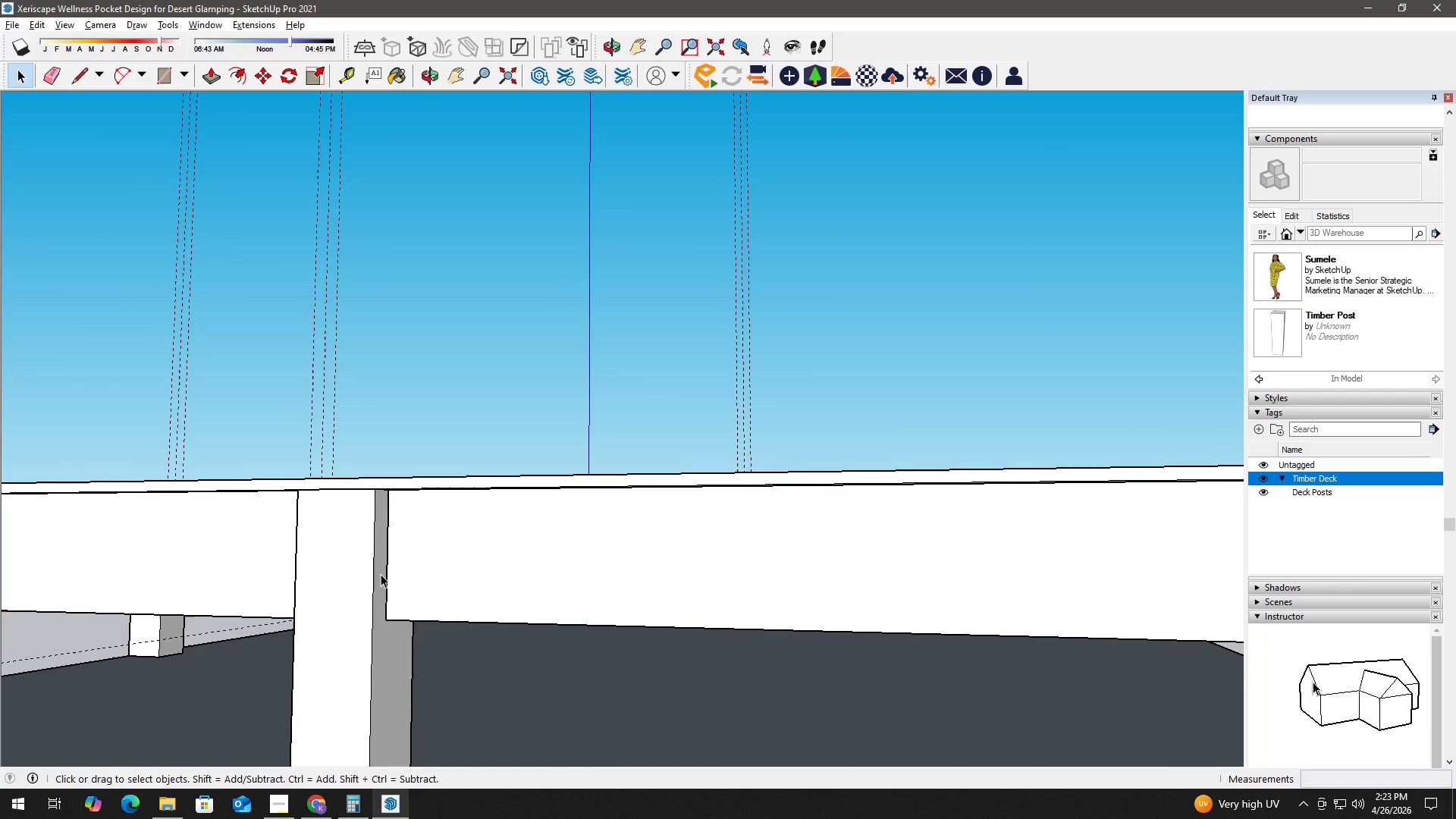 
scroll: coordinate [378, 582], scroll_direction: down, amount: 2.0
 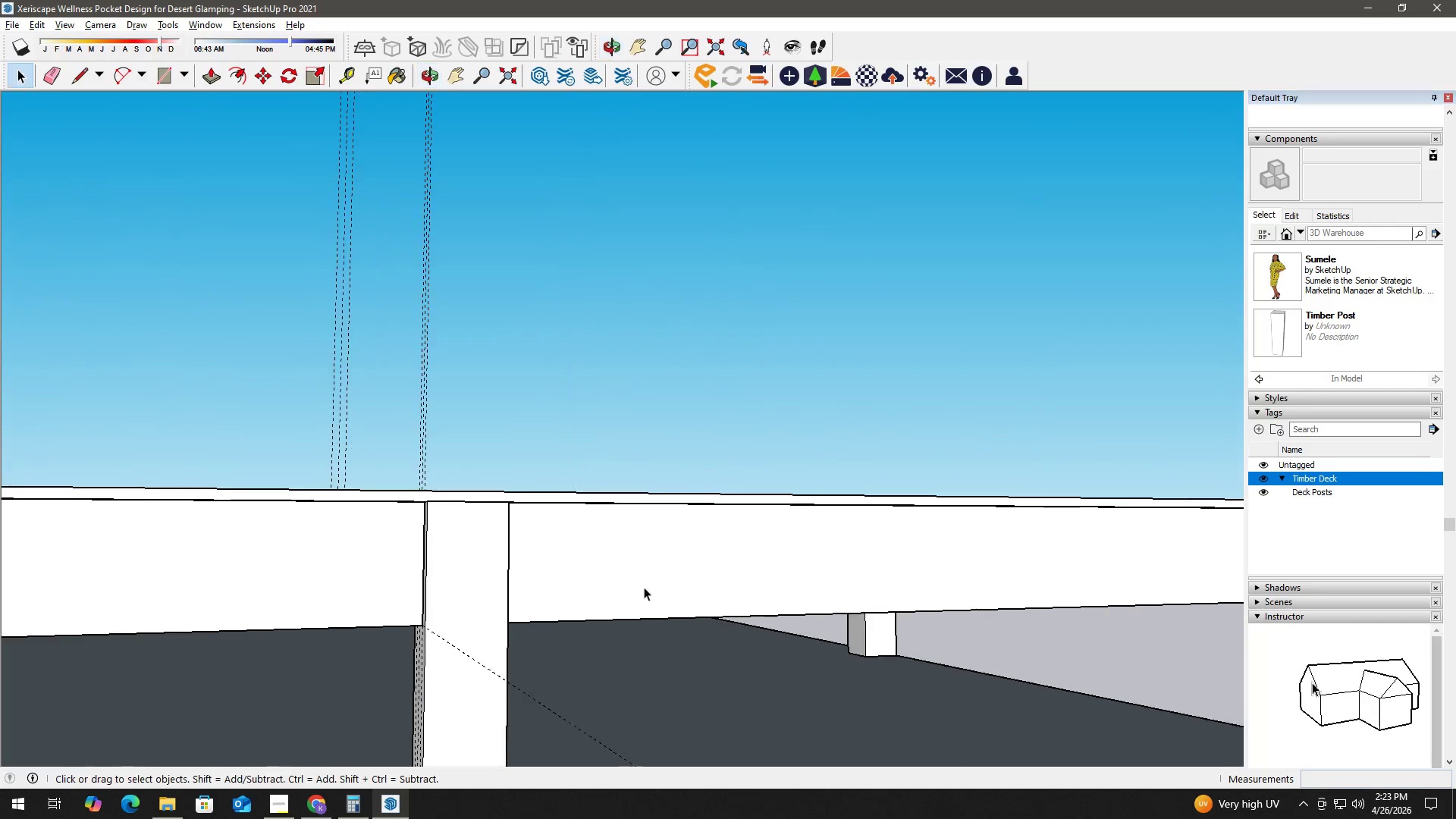 
left_click([690, 583])
 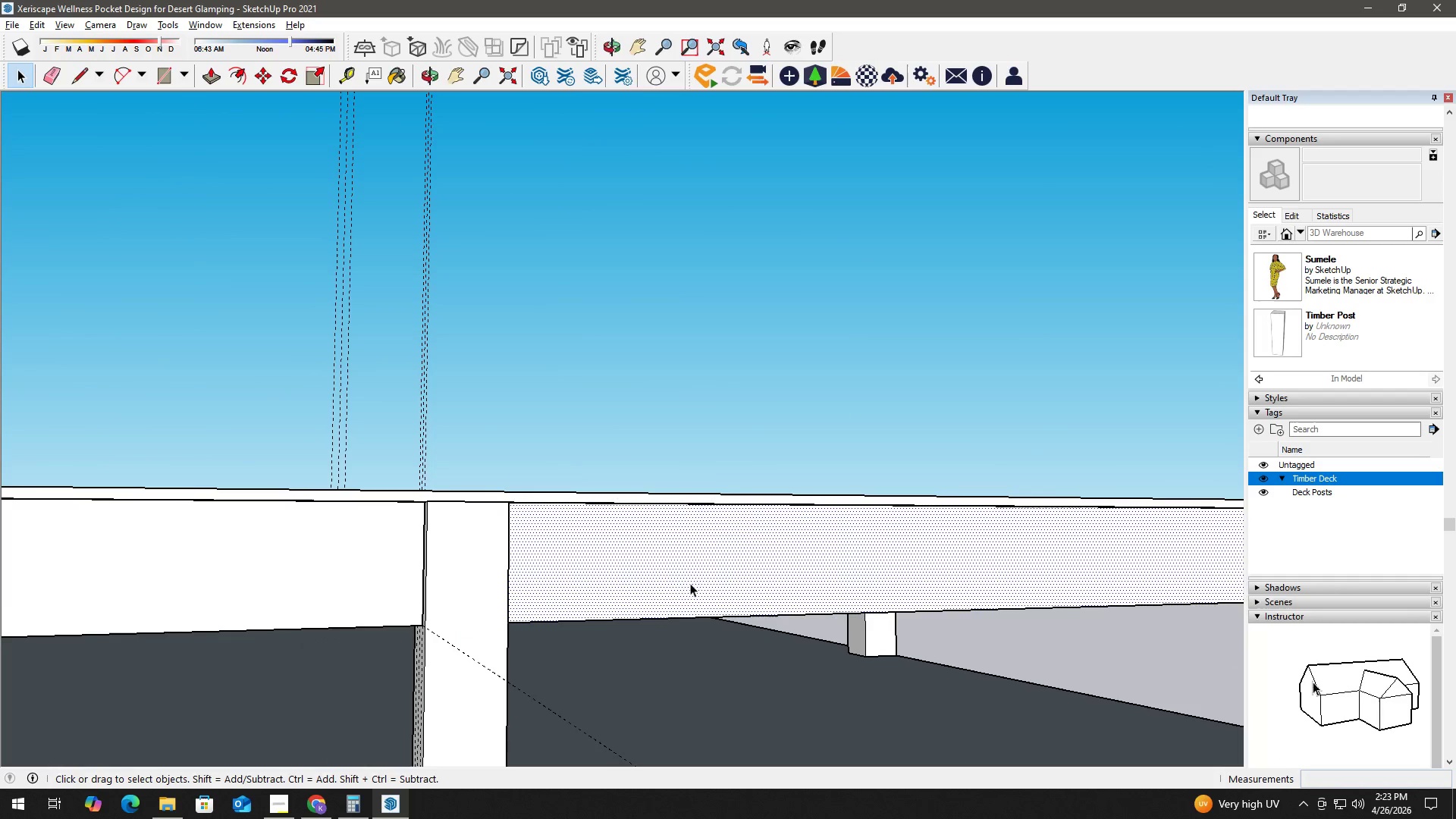 
right_click([690, 583])
 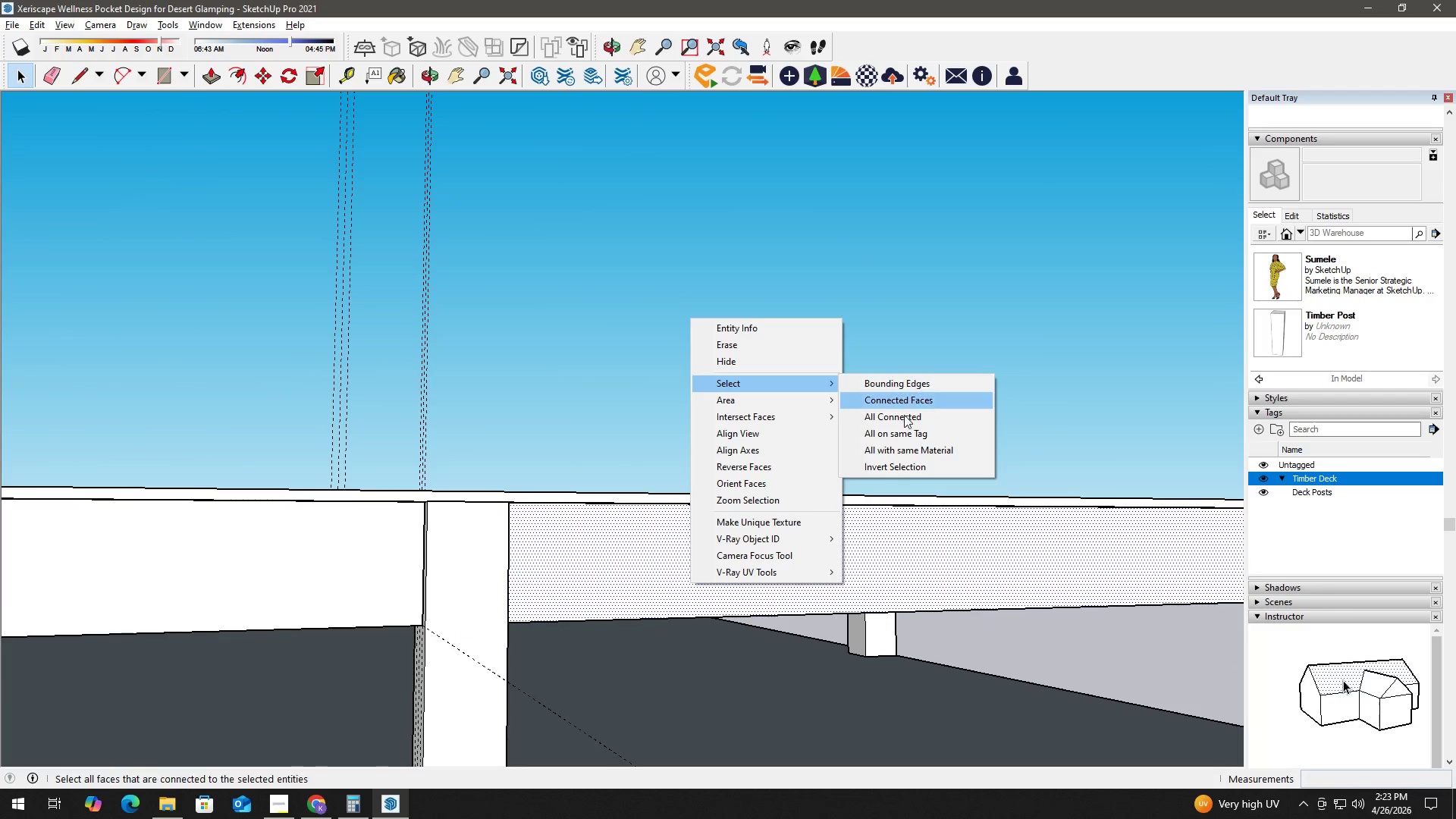 
left_click([908, 416])
 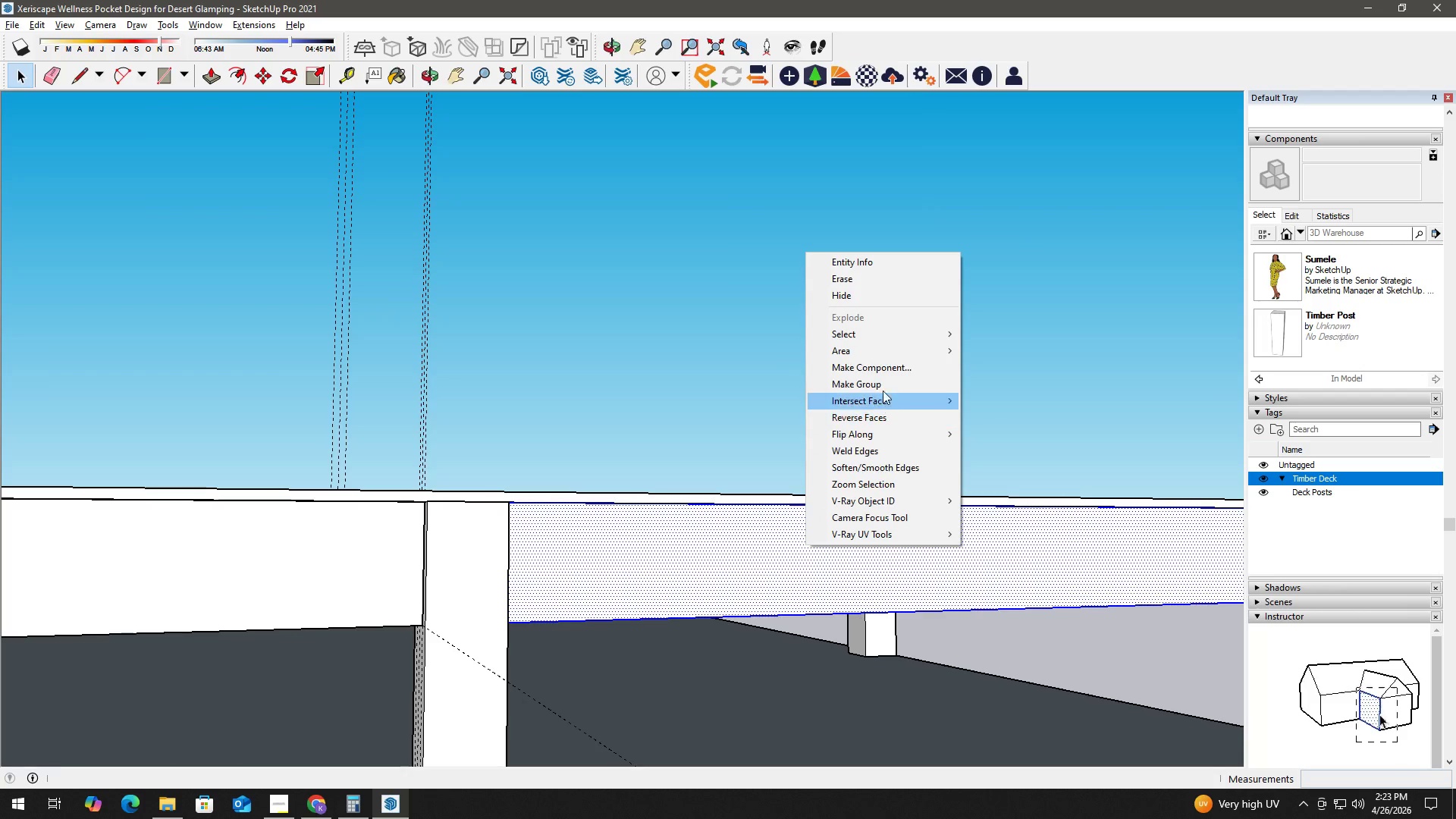 
left_click([884, 381])
 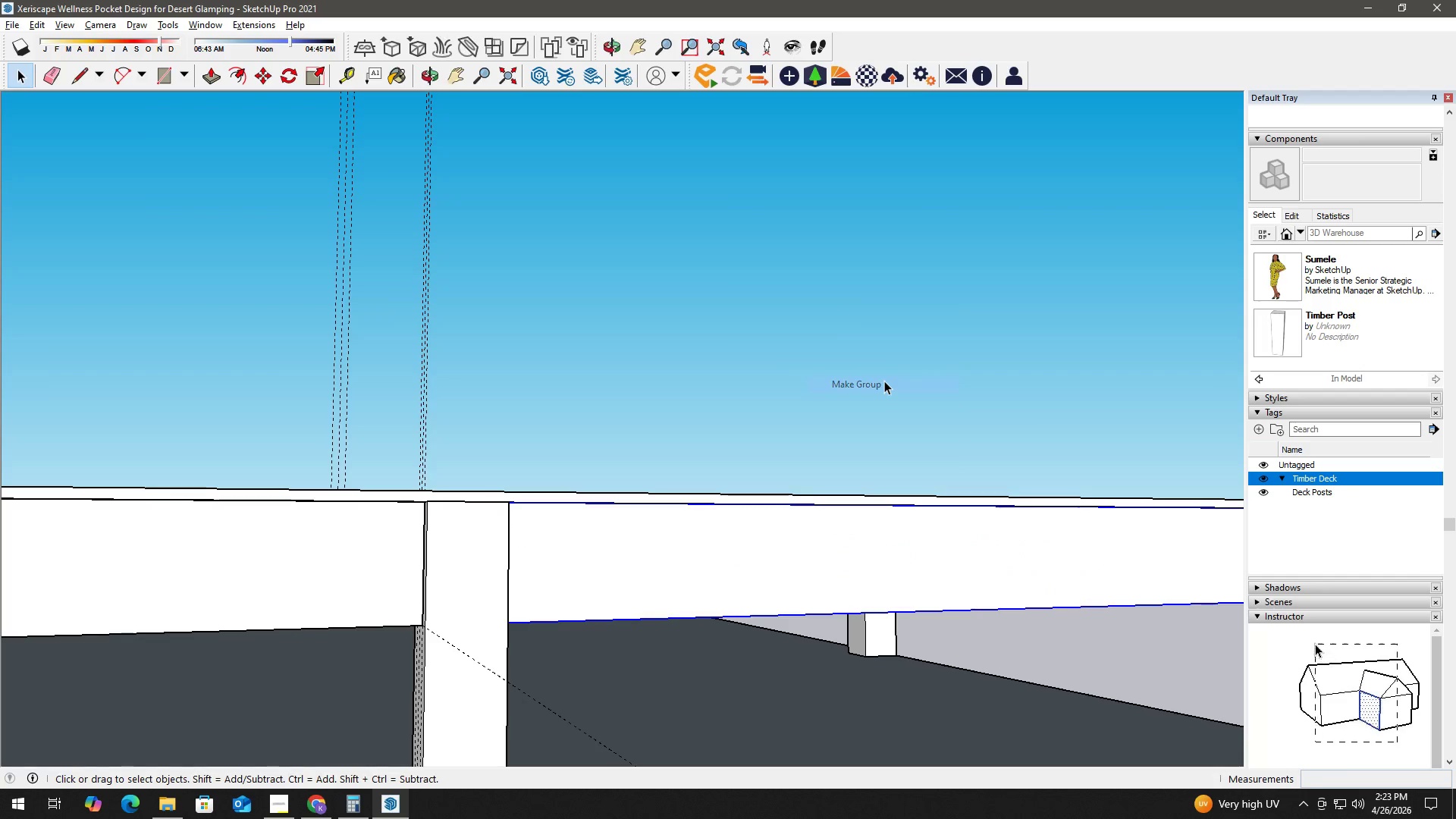 
key(Space)
 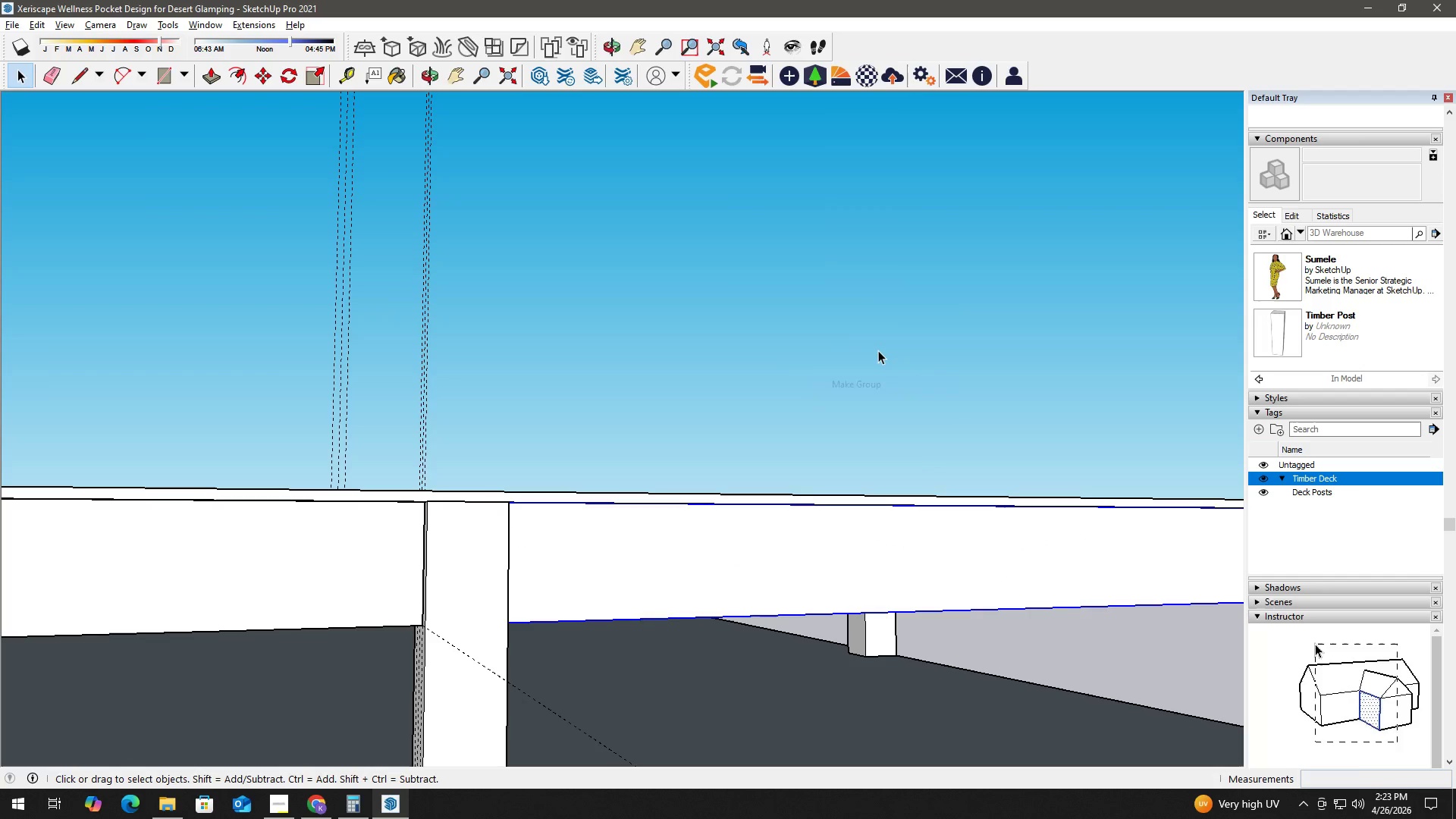 
double_click([877, 350])
 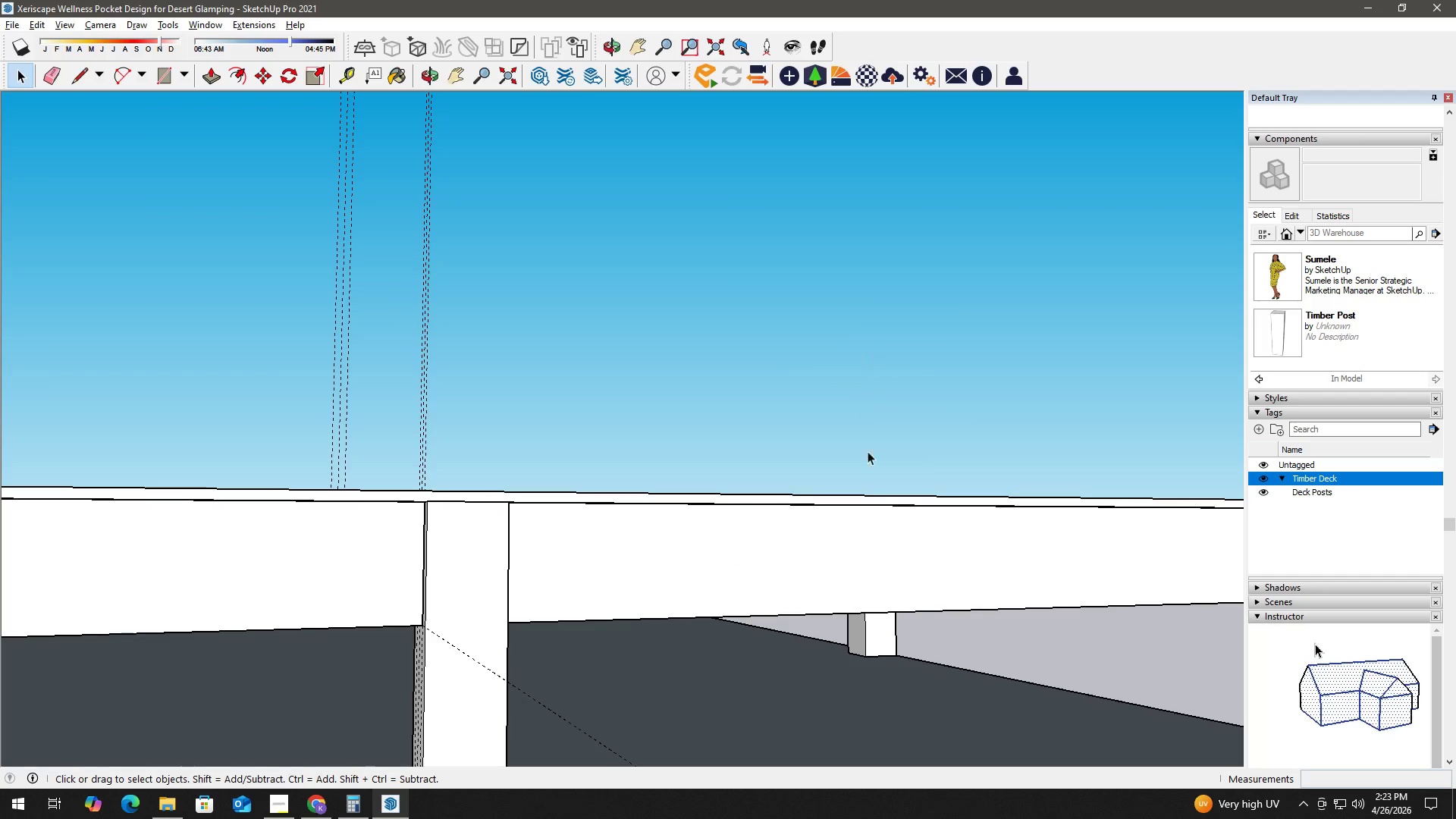 
scroll: coordinate [877, 505], scroll_direction: down, amount: 6.0
 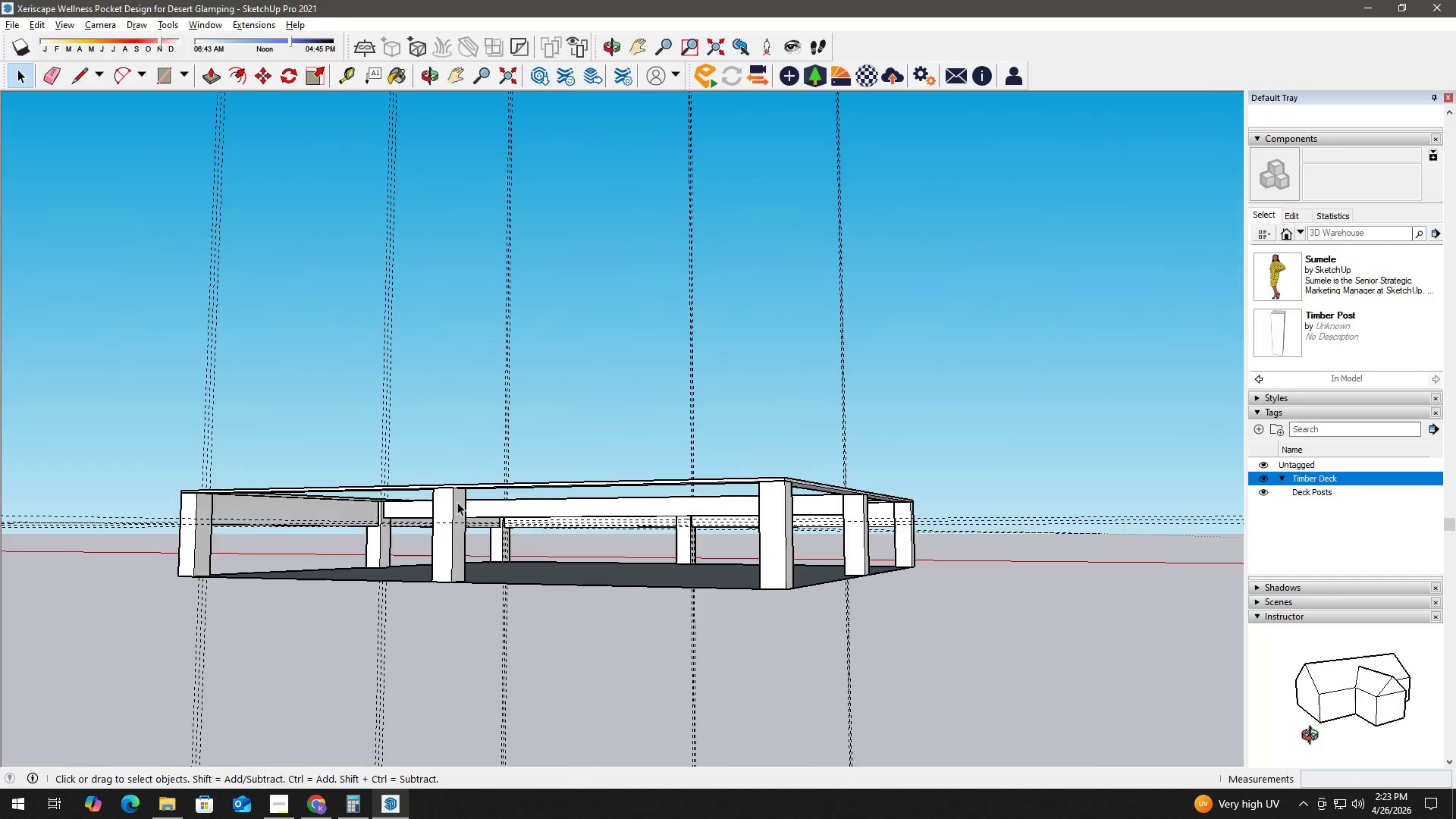 
scroll: coordinate [216, 511], scroll_direction: up, amount: 6.0
 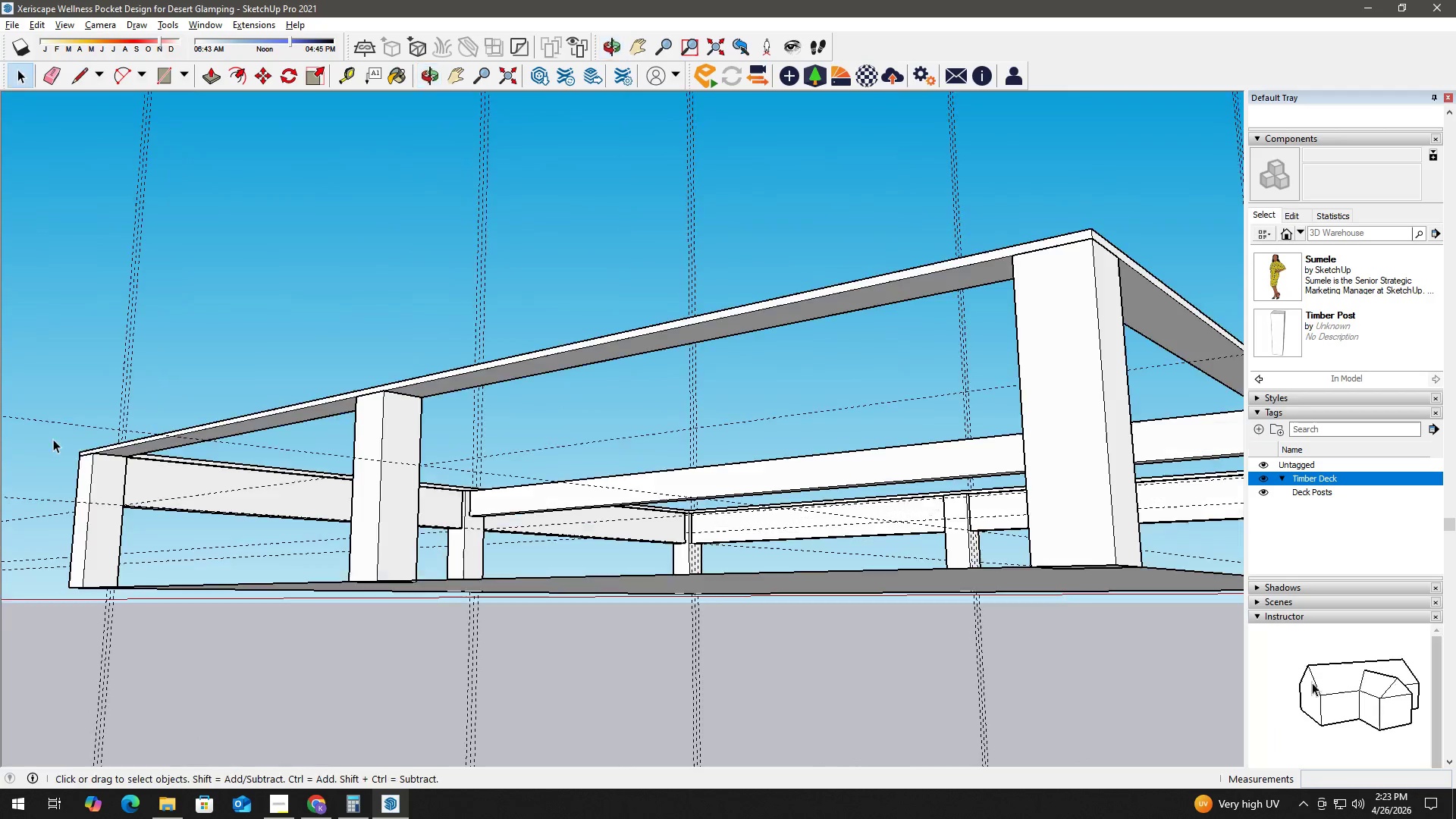 
key(T)
 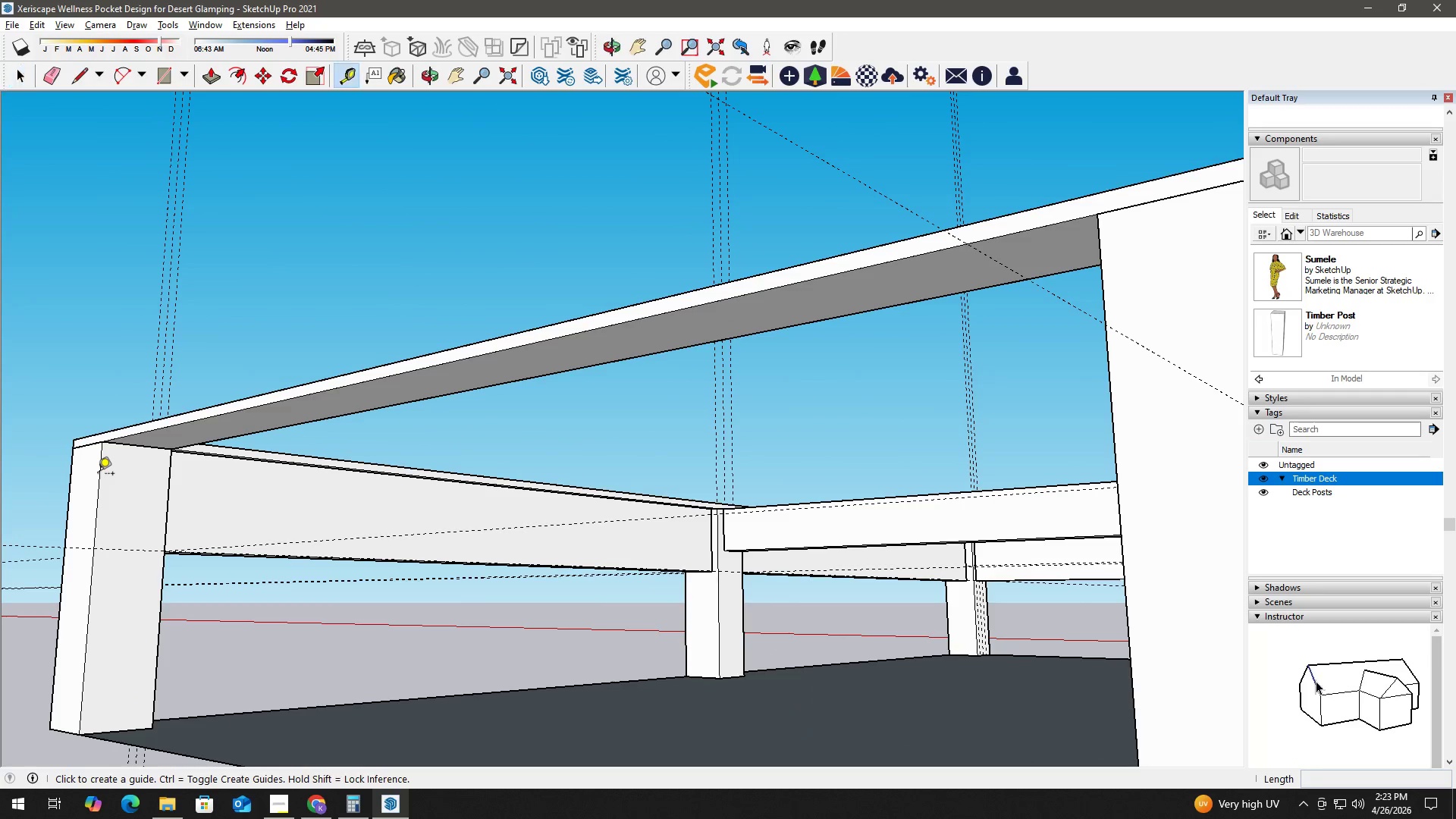 
scroll: coordinate [92, 480], scroll_direction: up, amount: 8.0
 